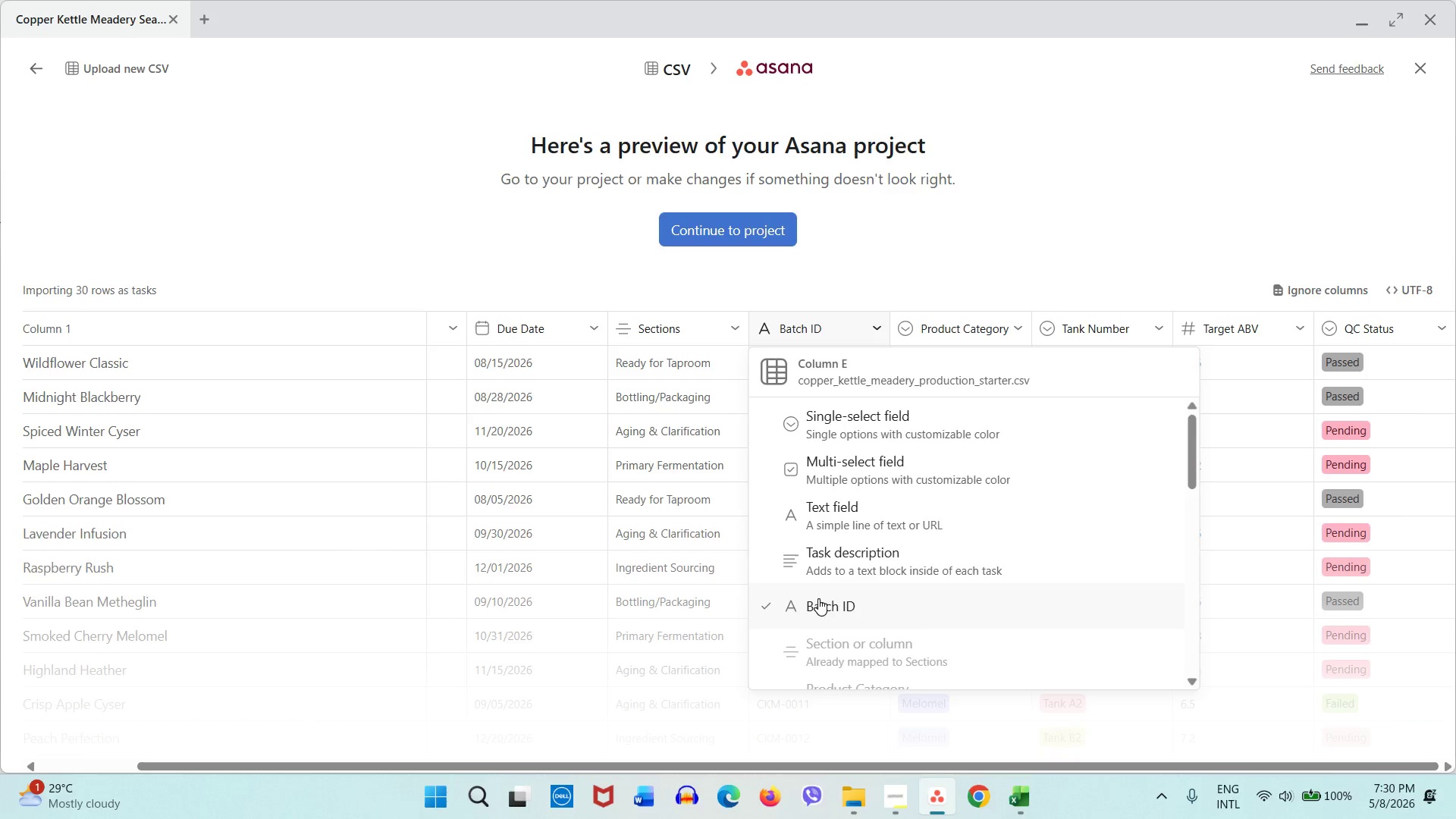 
left_click([818, 598])
 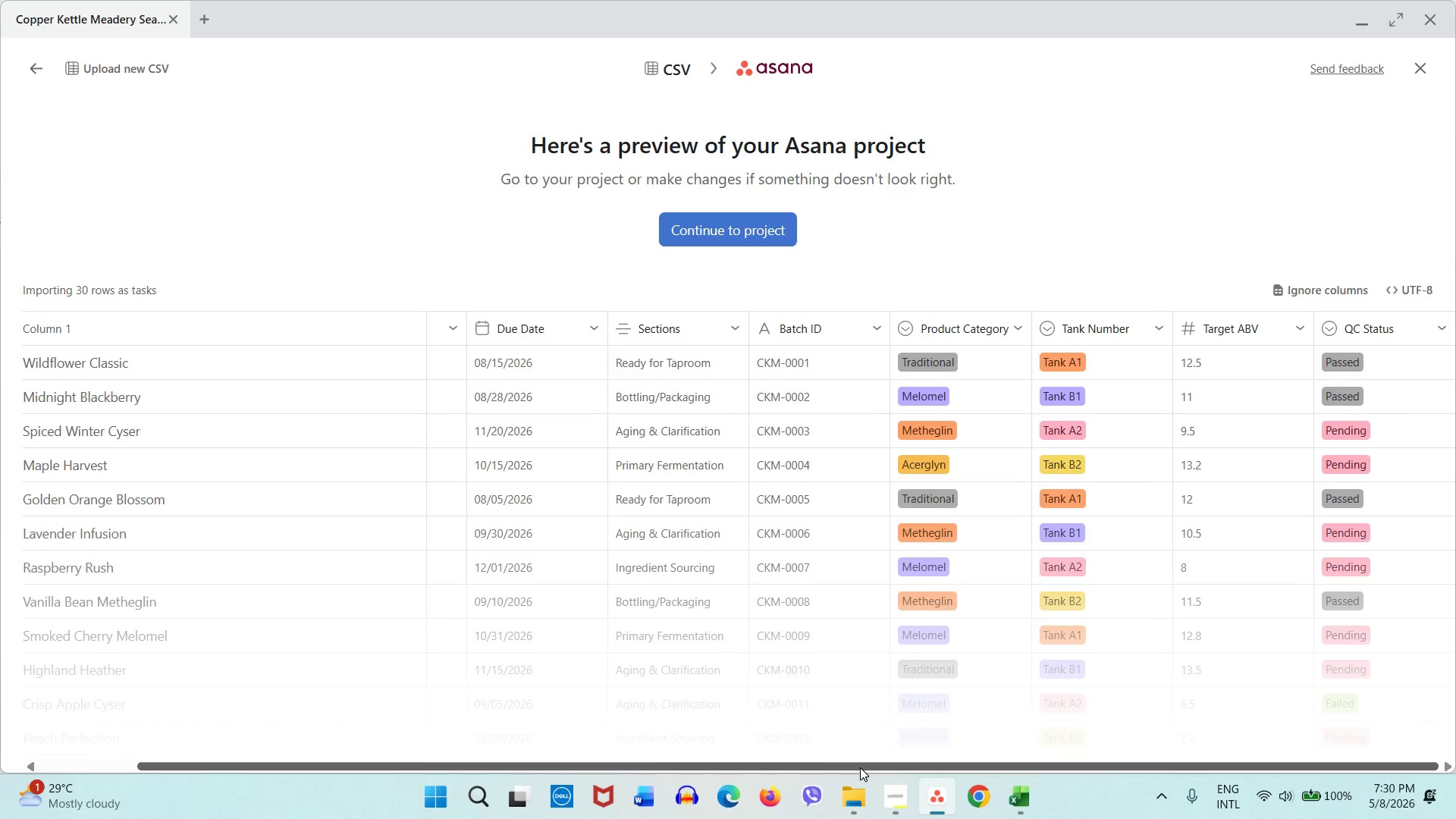 
left_click_drag(start_coordinate=[860, 767], to_coordinate=[603, 763])
 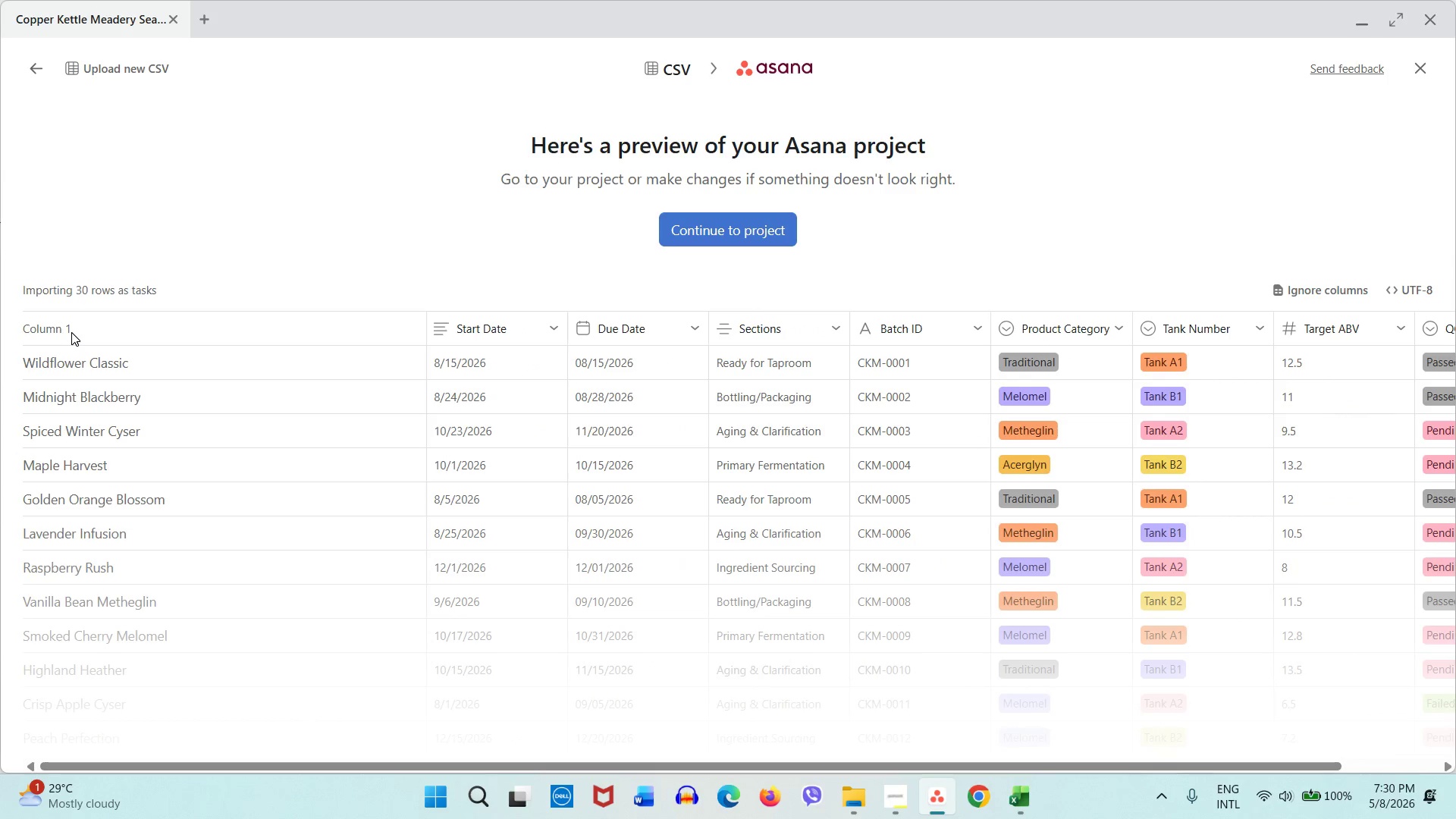 
left_click([71, 332])
 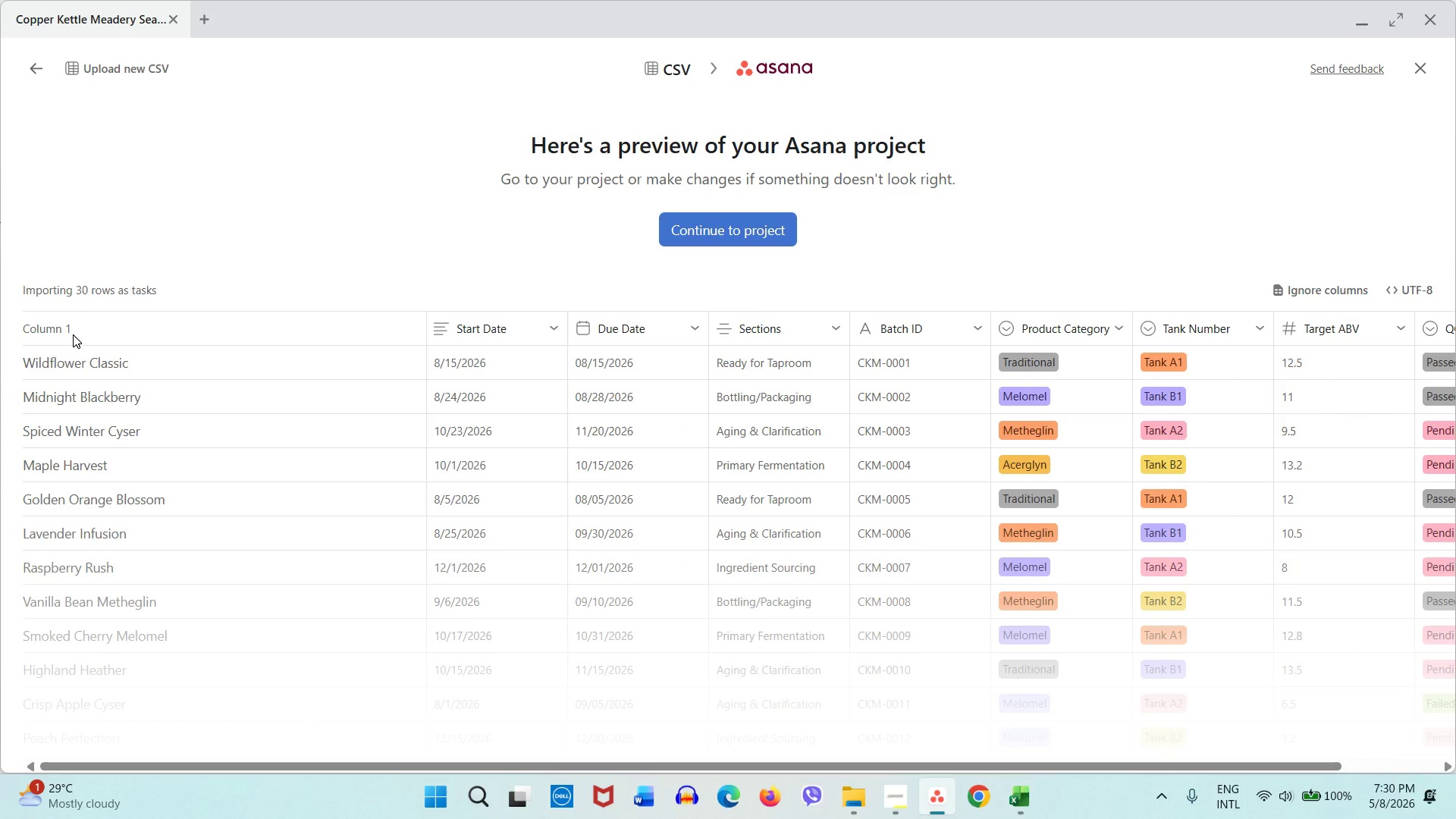 
wait(8.81)
 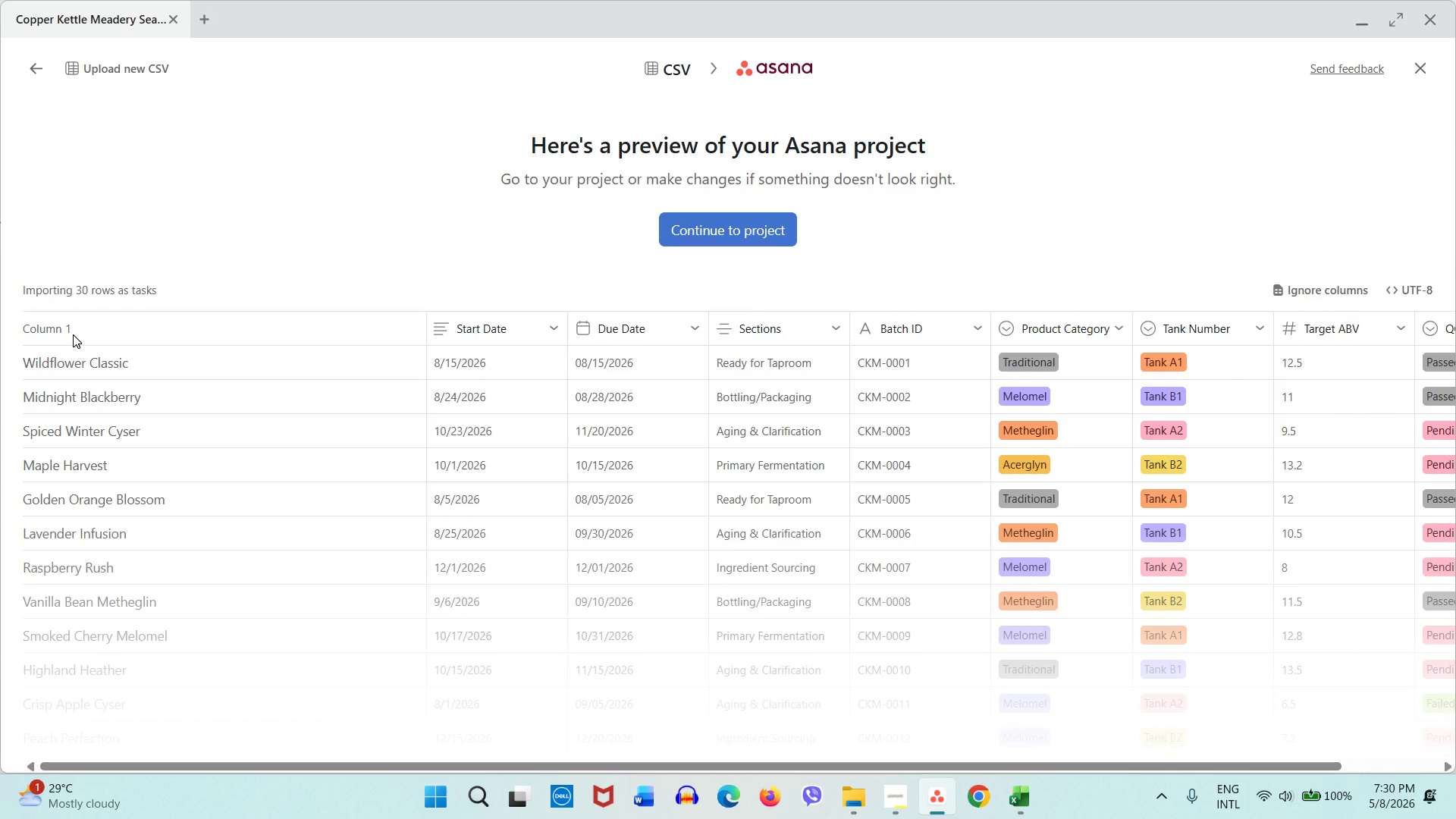 
left_click([718, 237])
 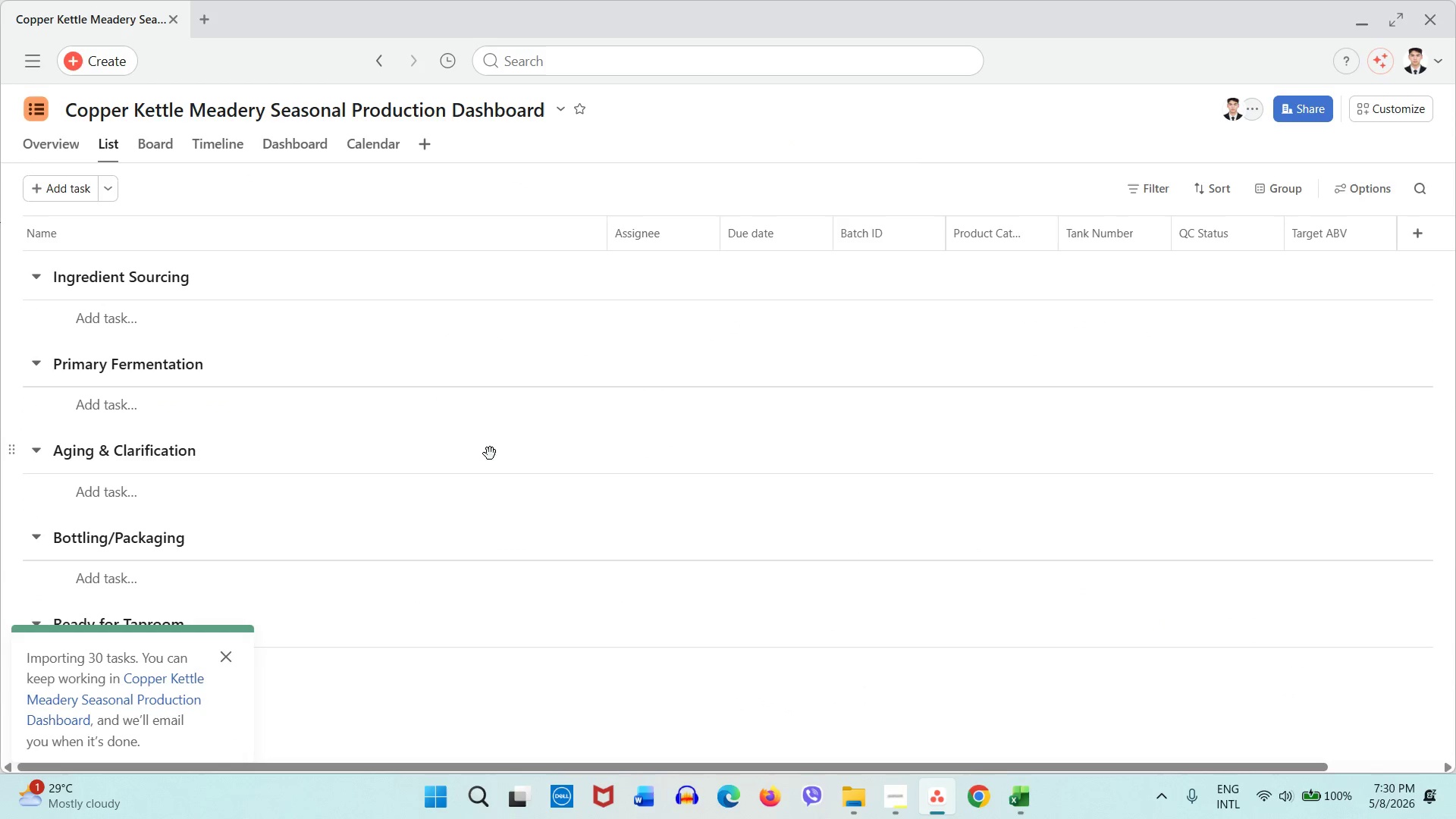 
scroll: coordinate [236, 479], scroll_direction: down, amount: 17.0
 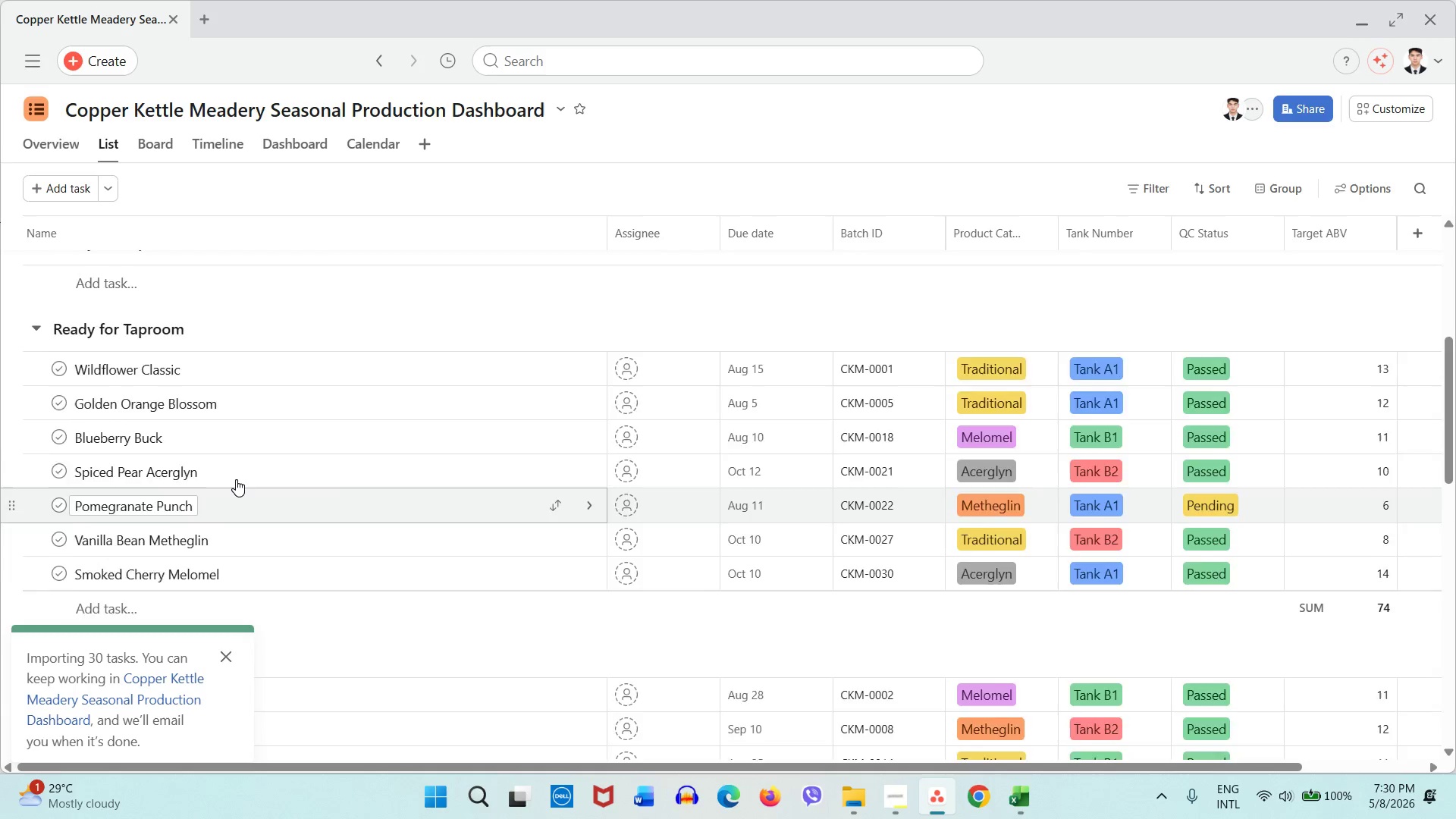 
scroll: coordinate [243, 360], scroll_direction: up, amount: 12.0
 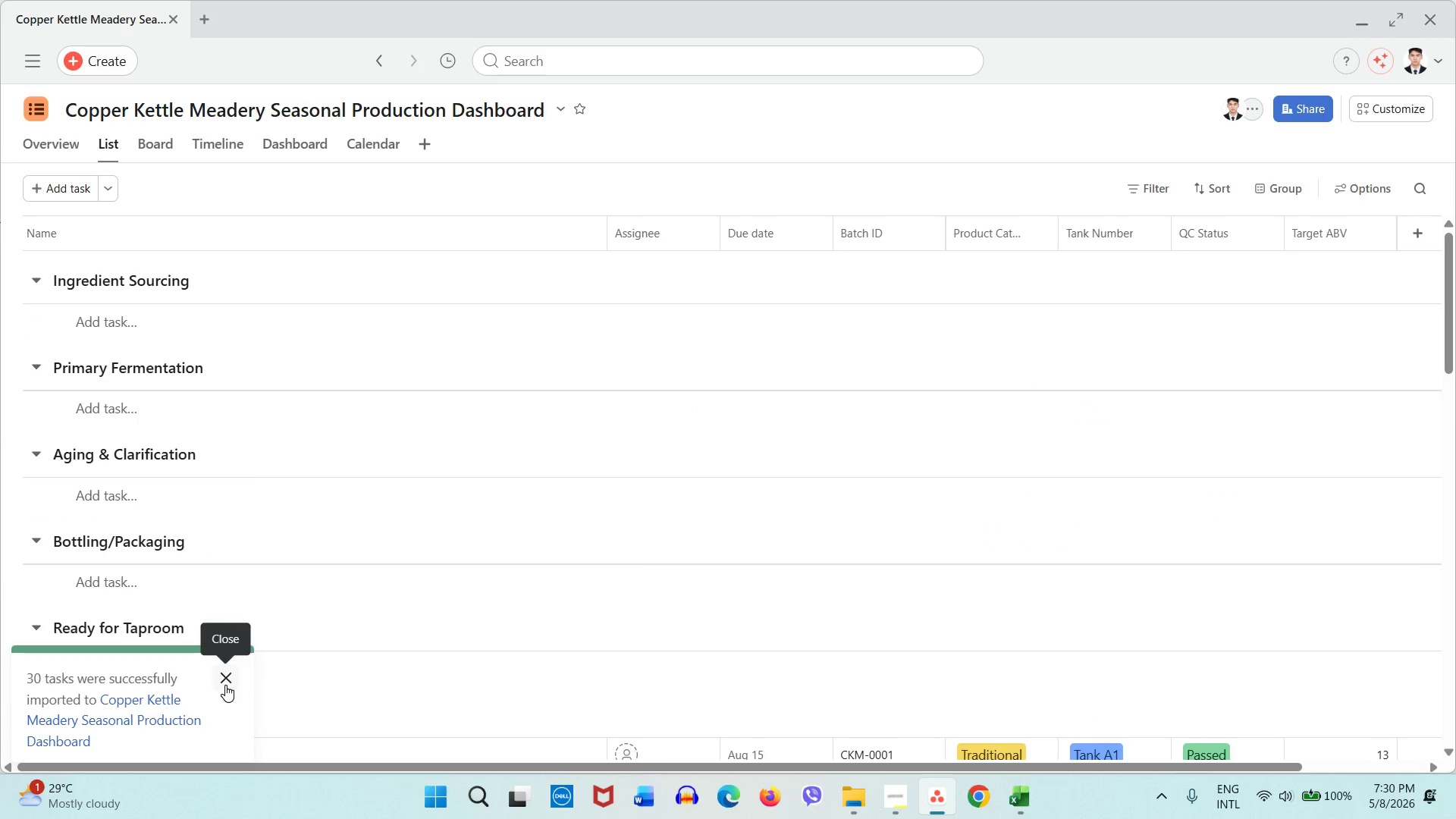 
left_click([225, 685])
 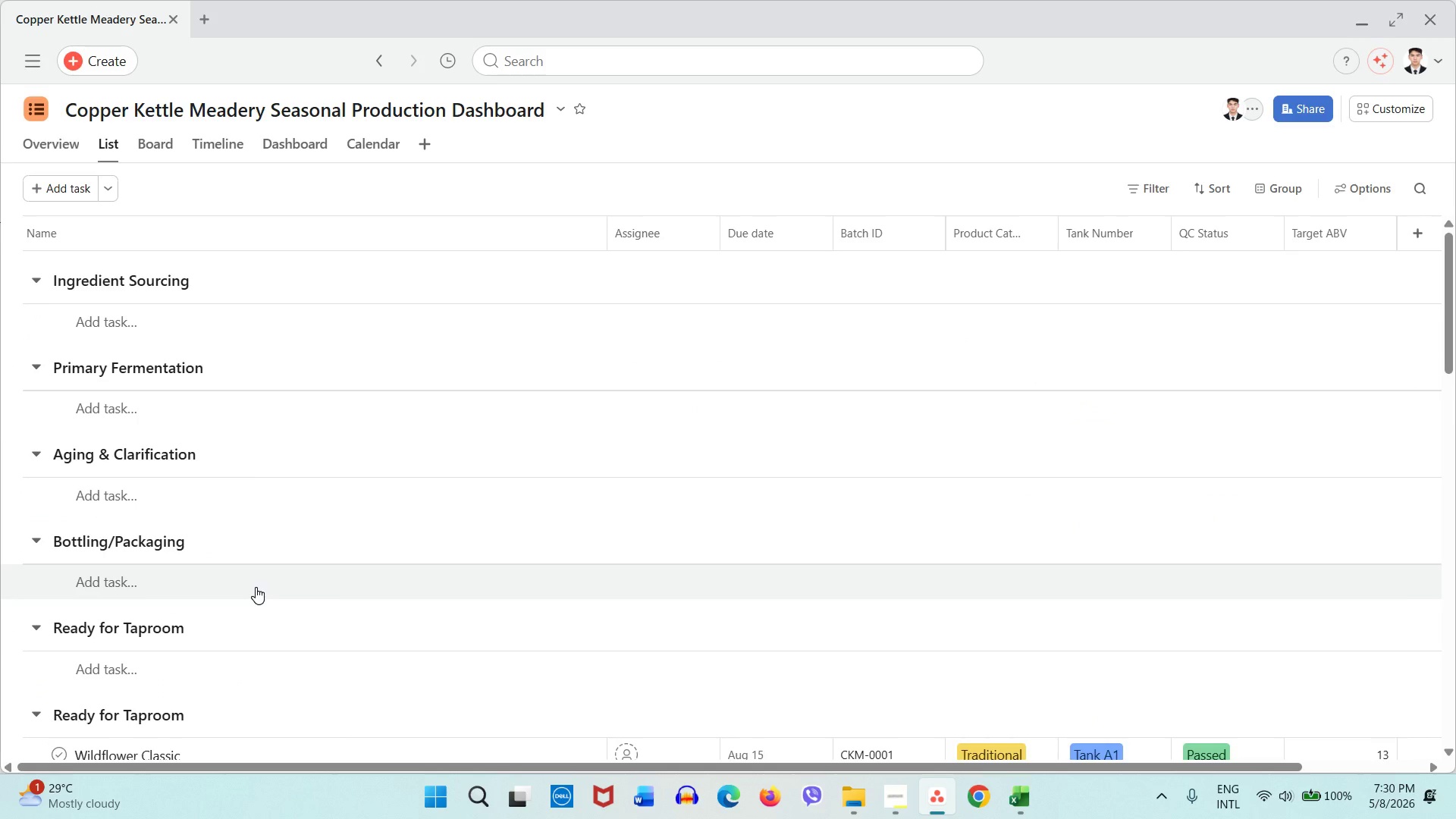 
scroll: coordinate [256, 587], scroll_direction: none, amount: 0.0
 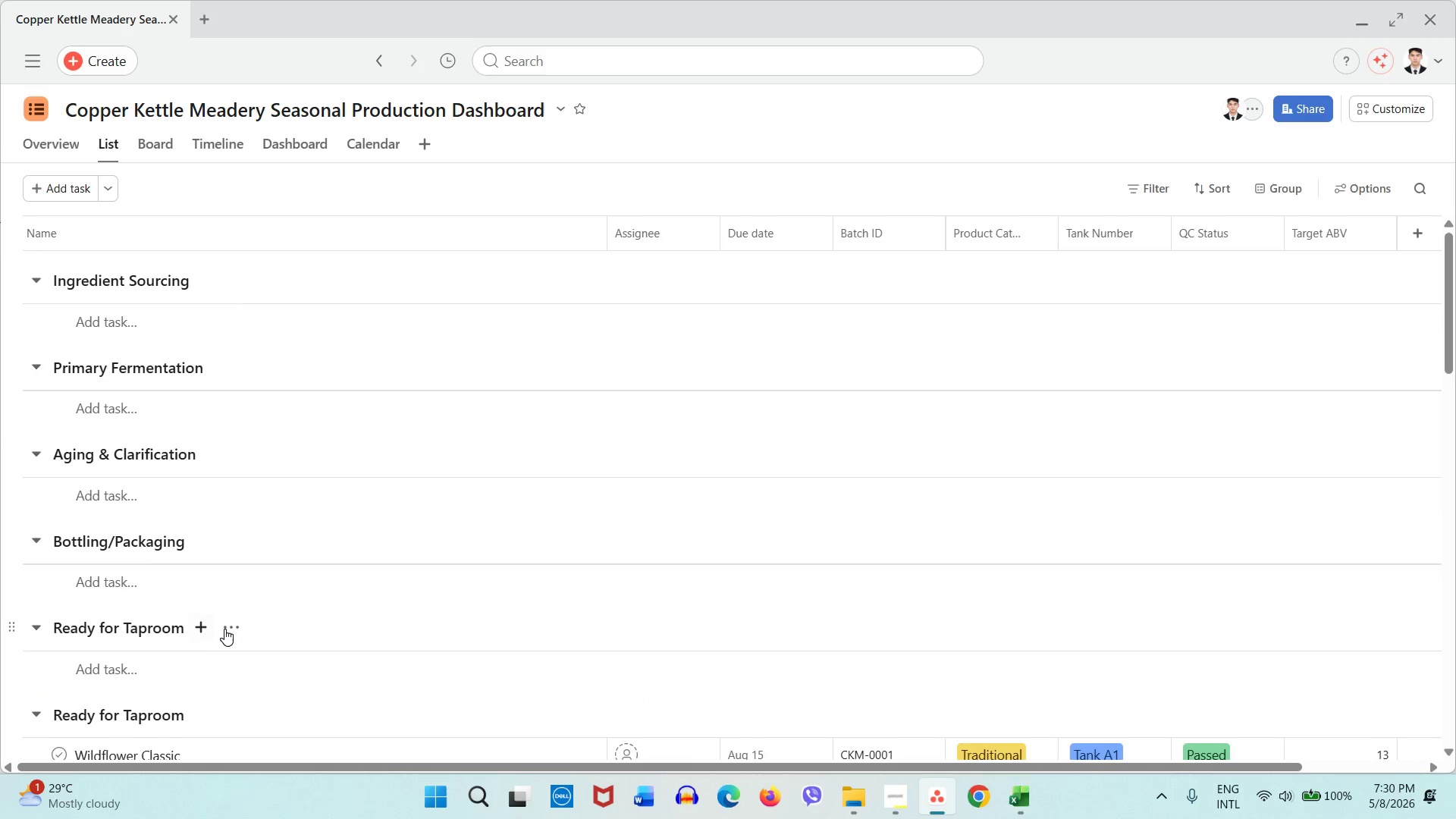 
left_click([229, 629])
 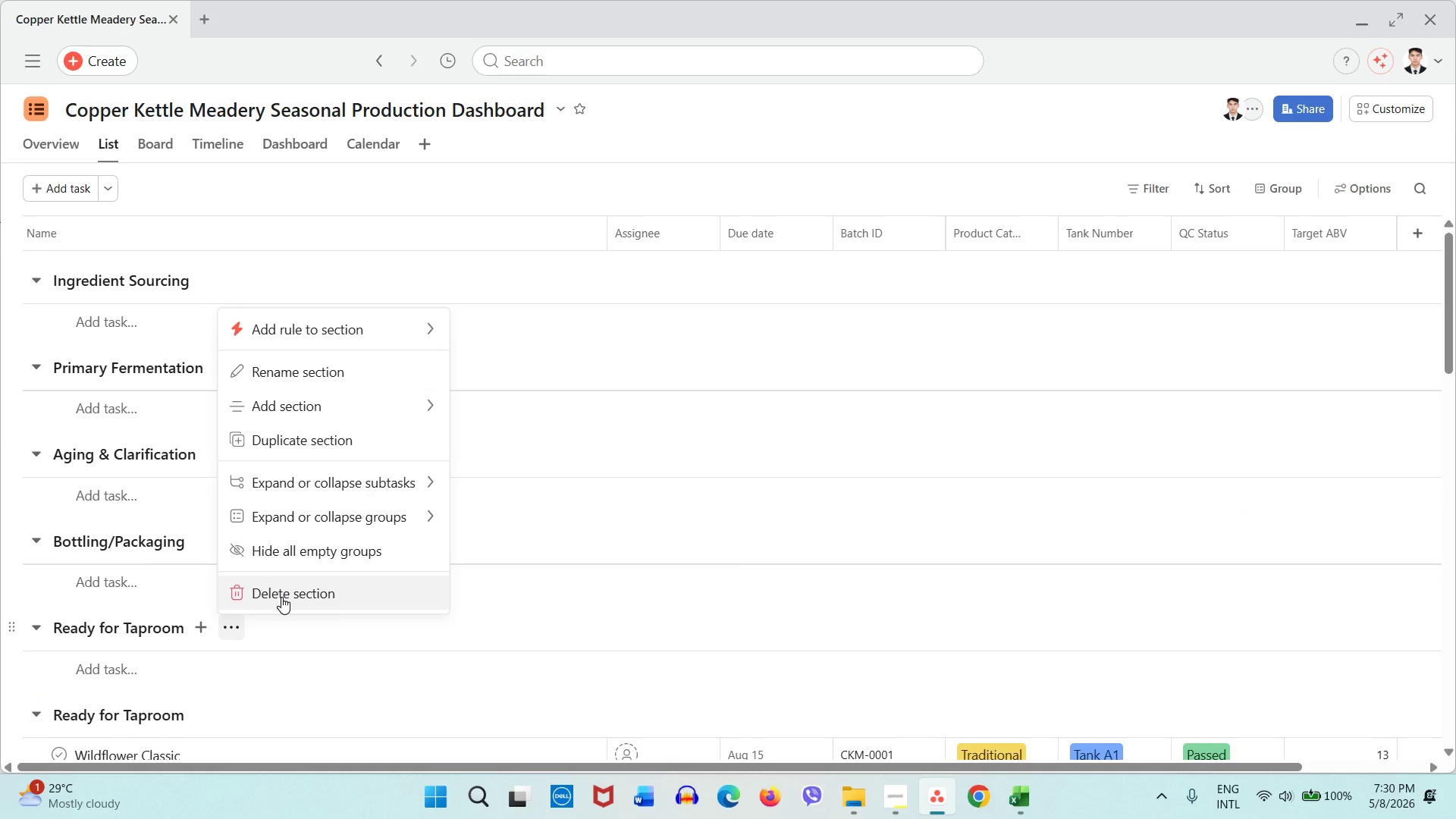 
left_click([281, 597])
 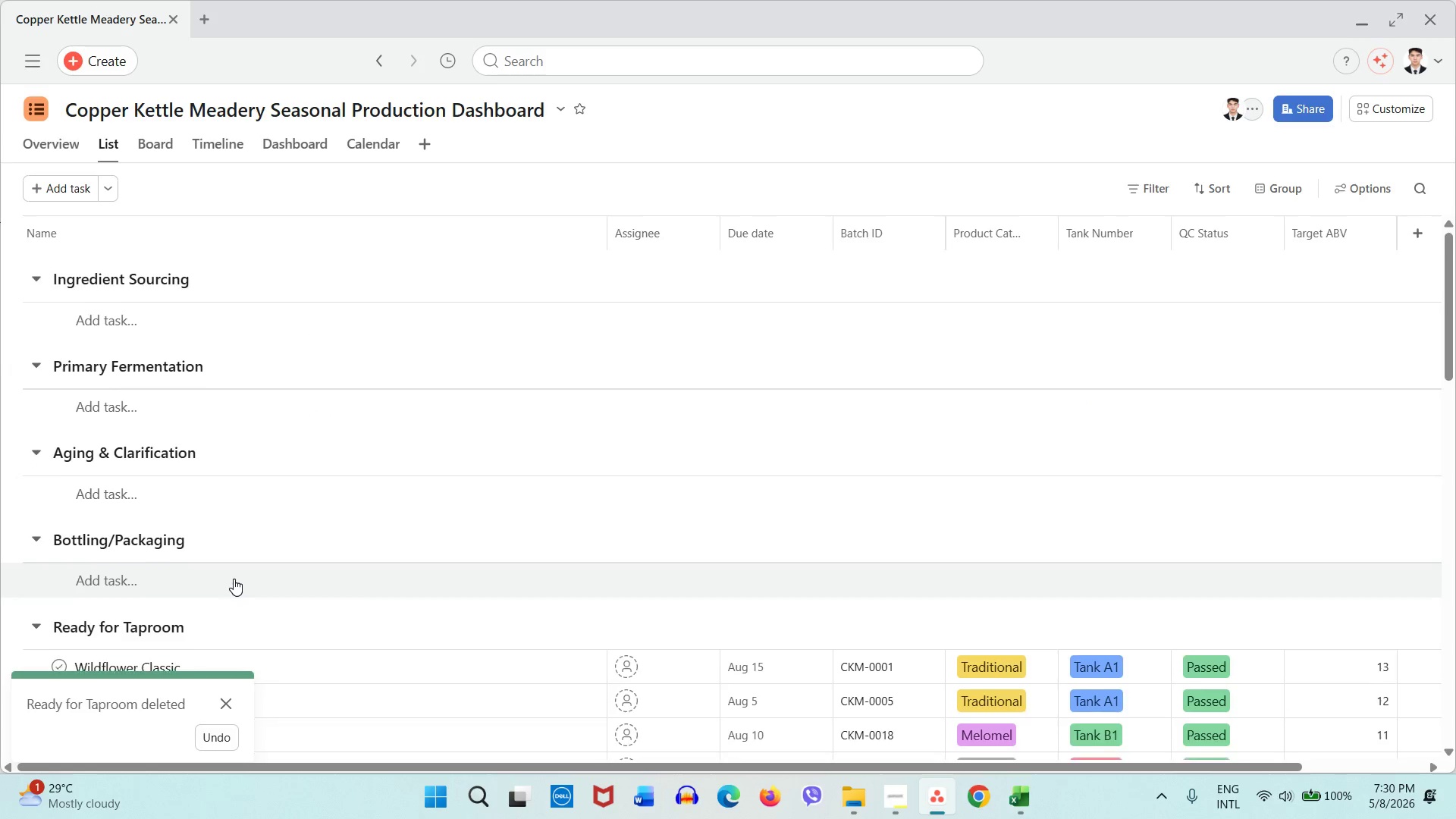 
scroll: coordinate [234, 579], scroll_direction: down, amount: 2.0
 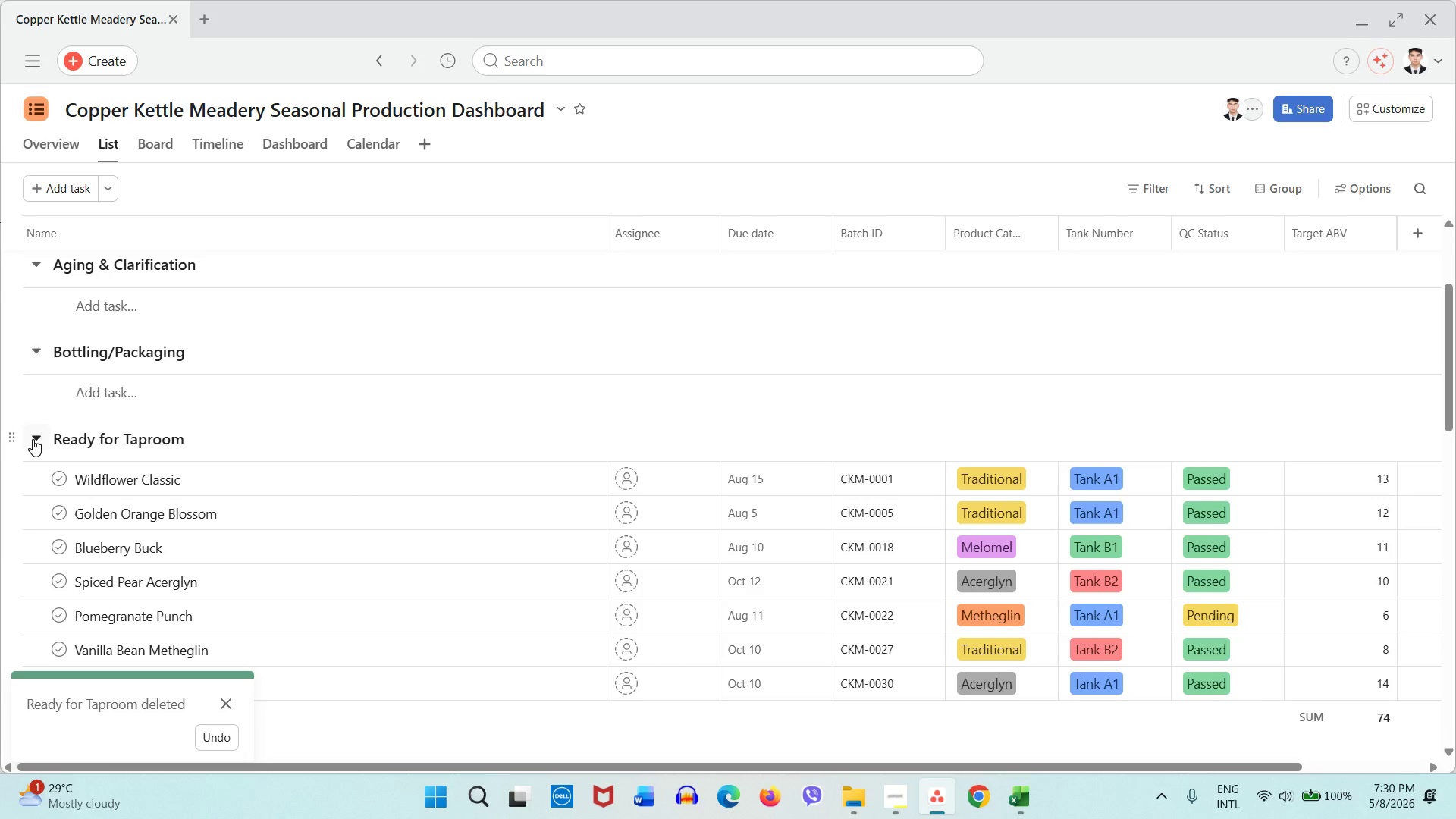 
left_click([33, 439])
 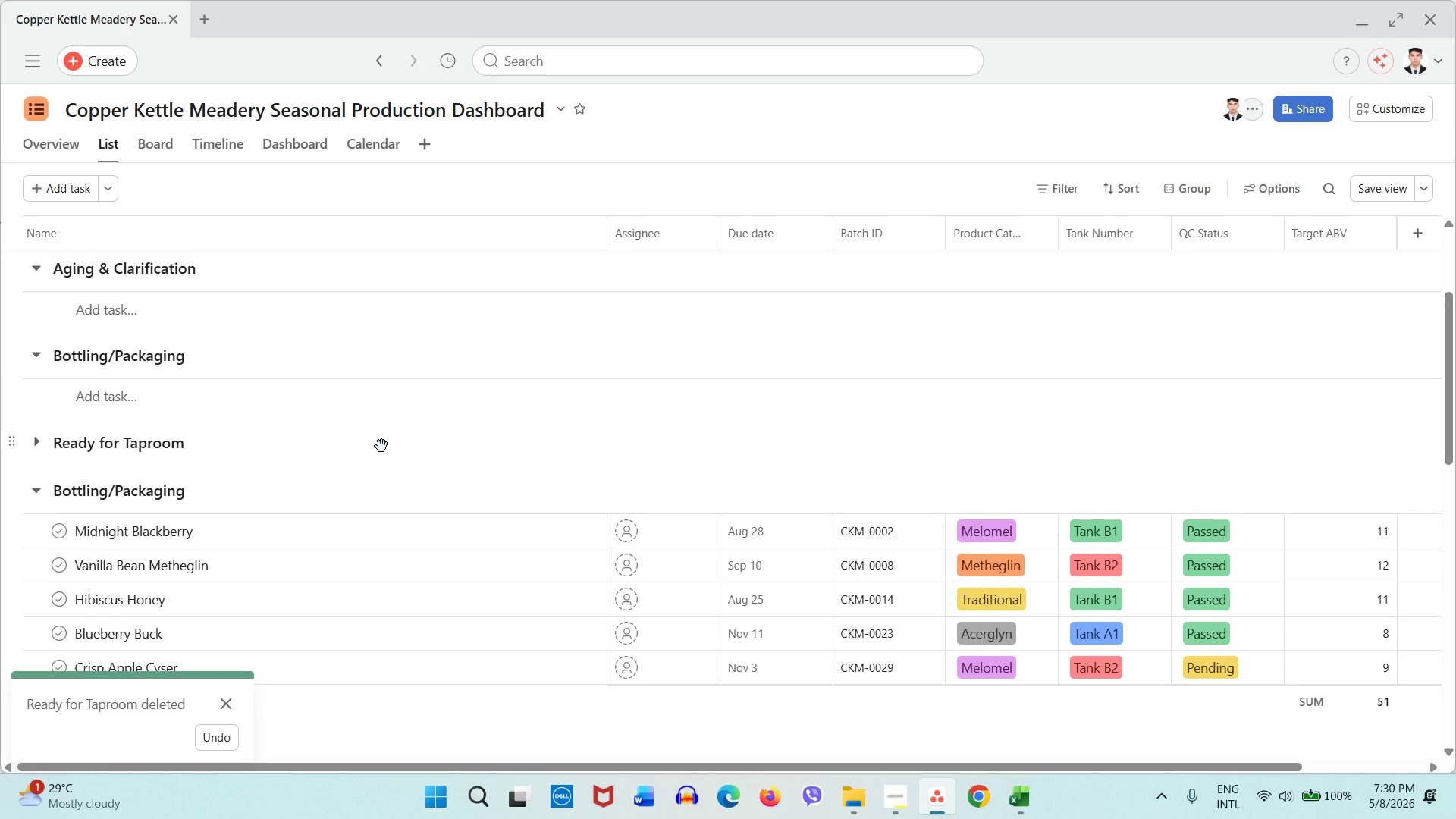 
scroll: coordinate [265, 479], scroll_direction: up, amount: 2.0
 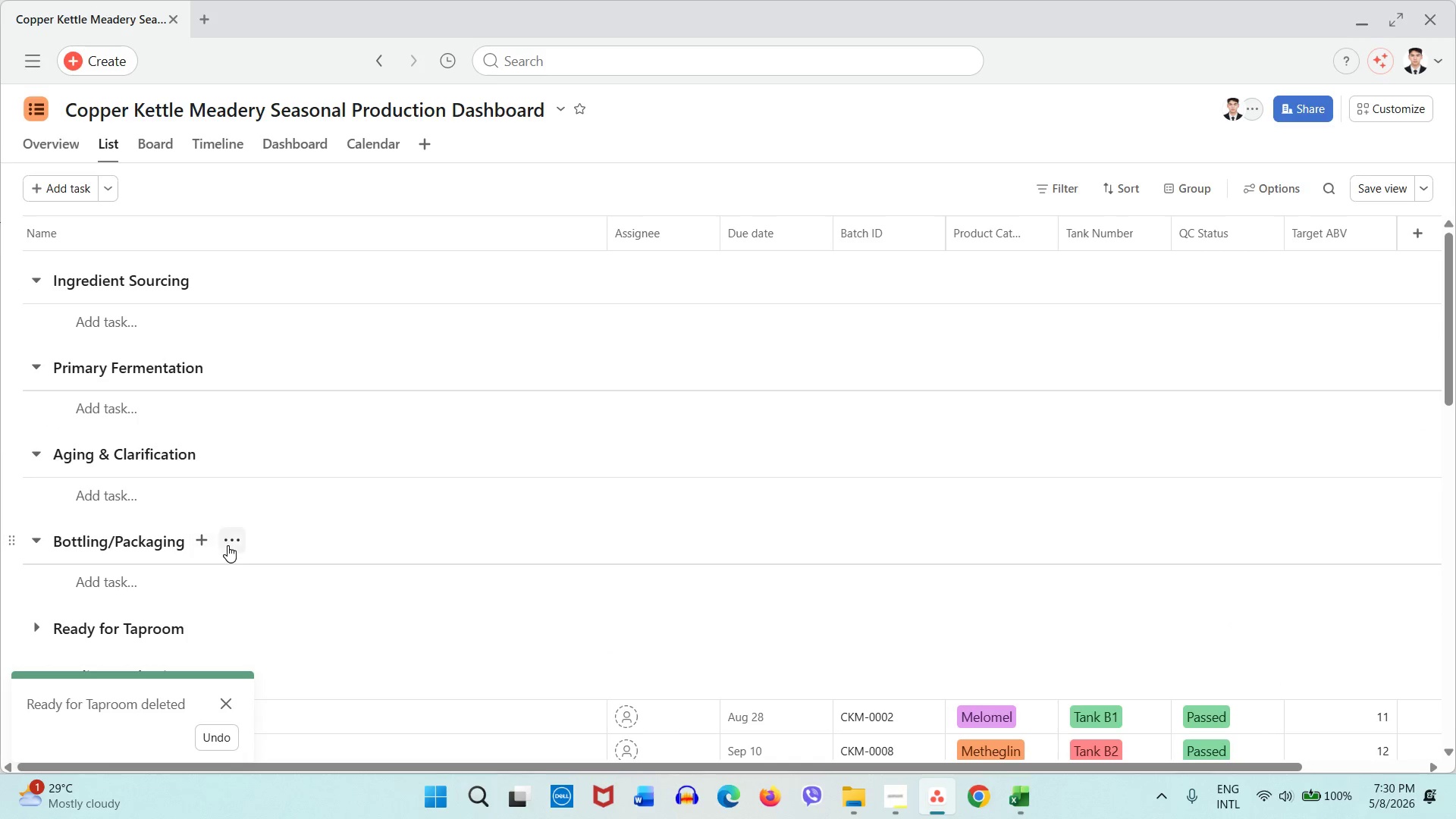 
left_click([228, 545])
 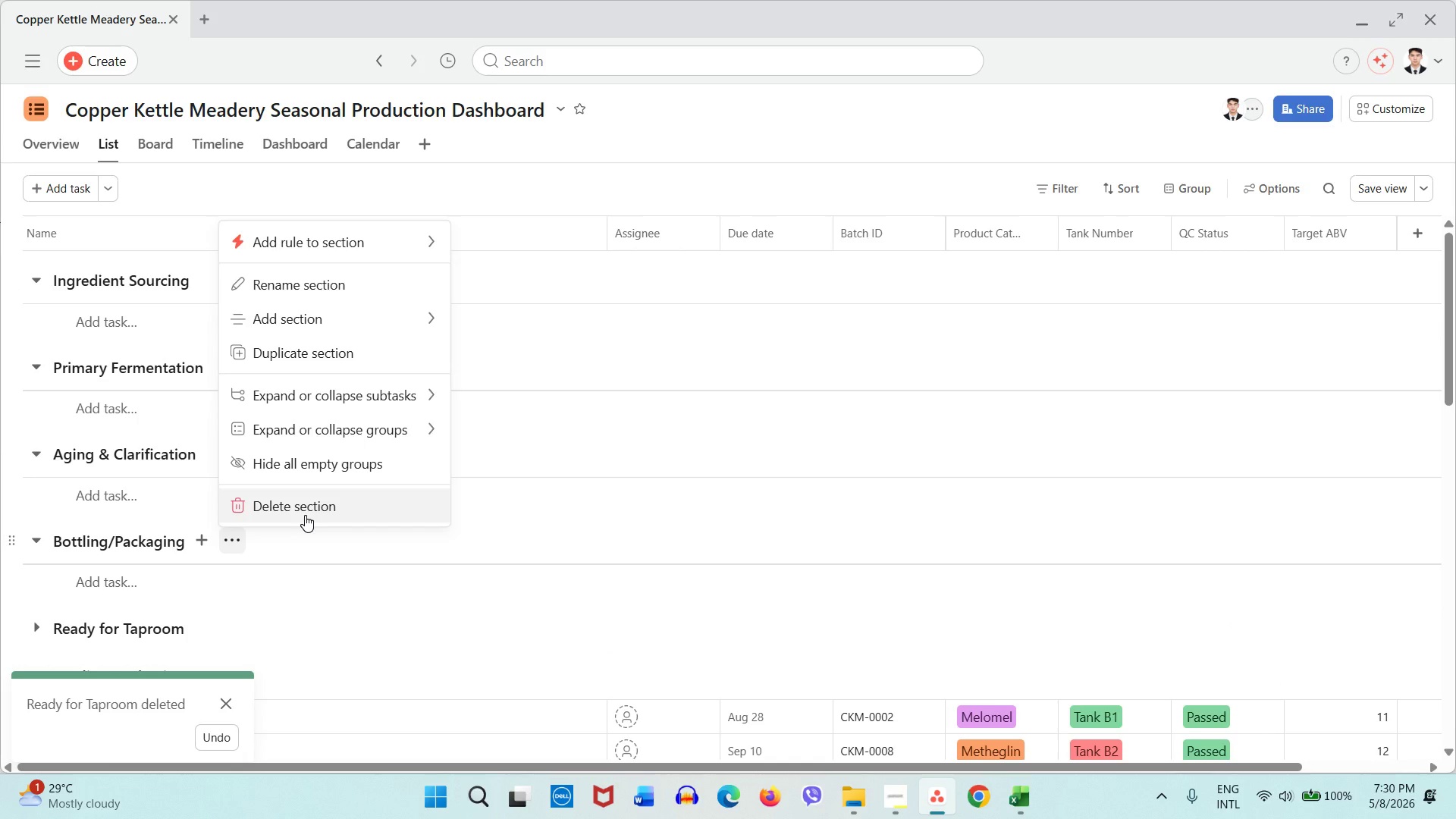 
left_click([305, 515])
 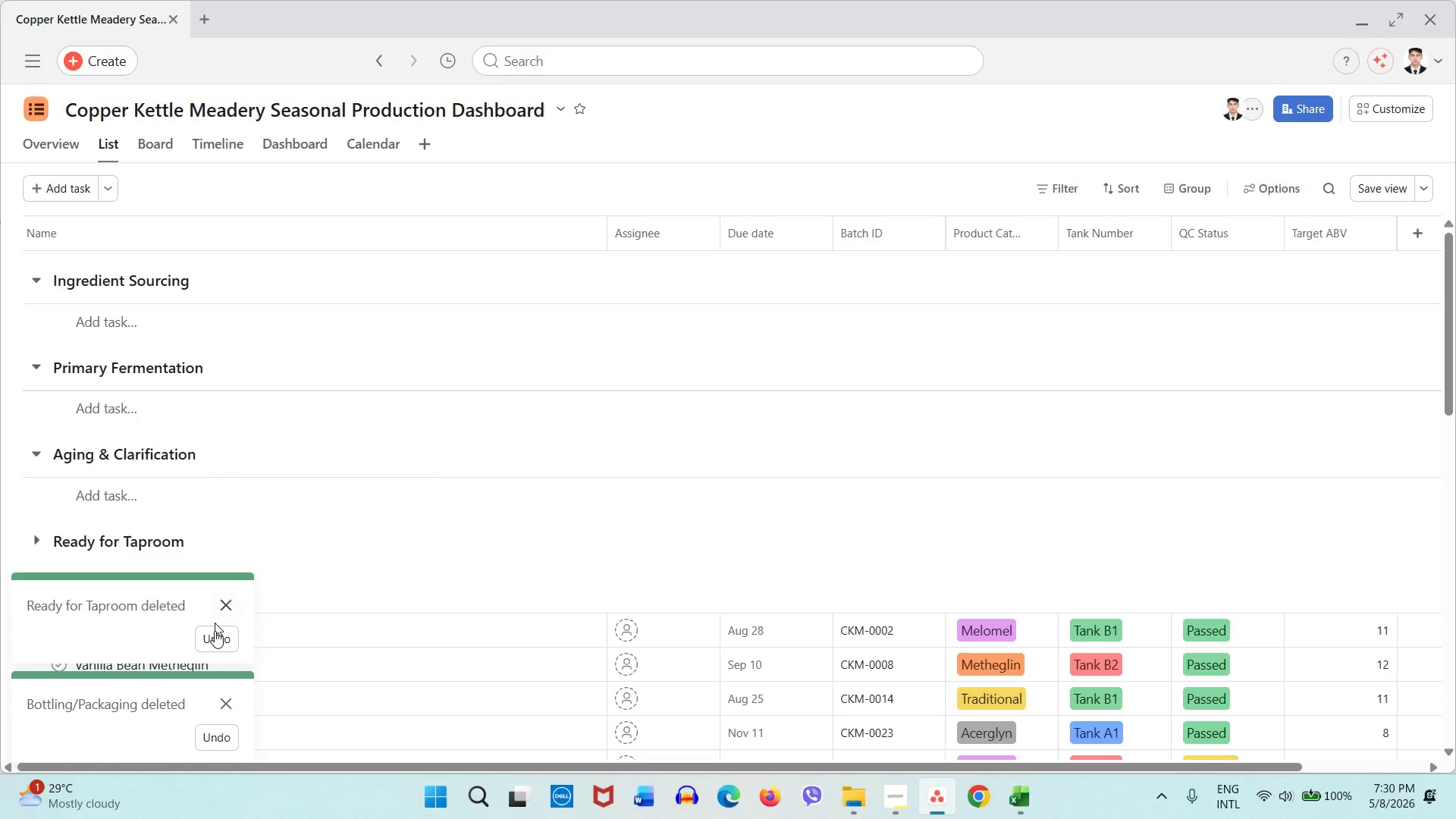 
left_click([214, 632])
 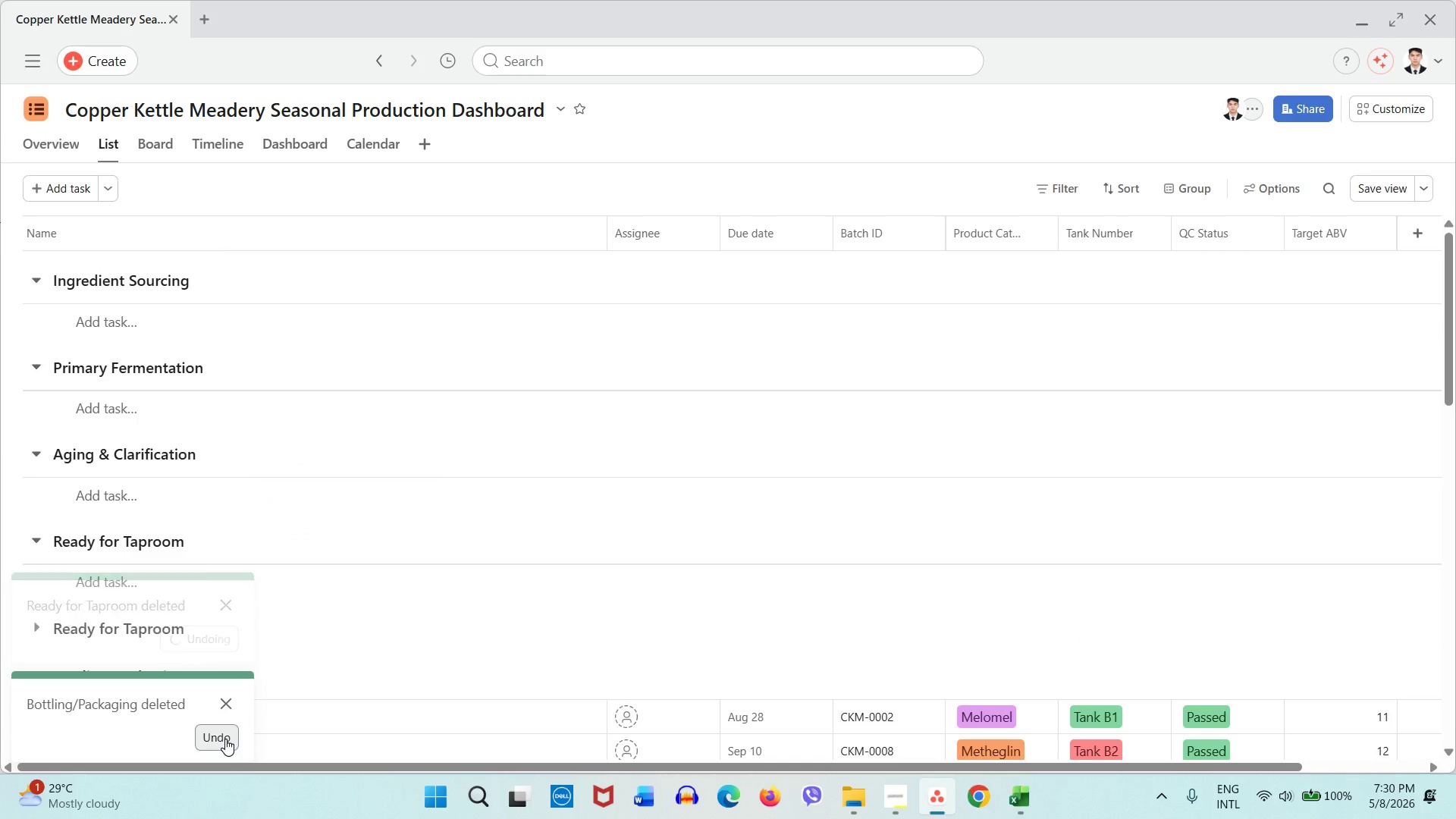 
left_click([225, 739])
 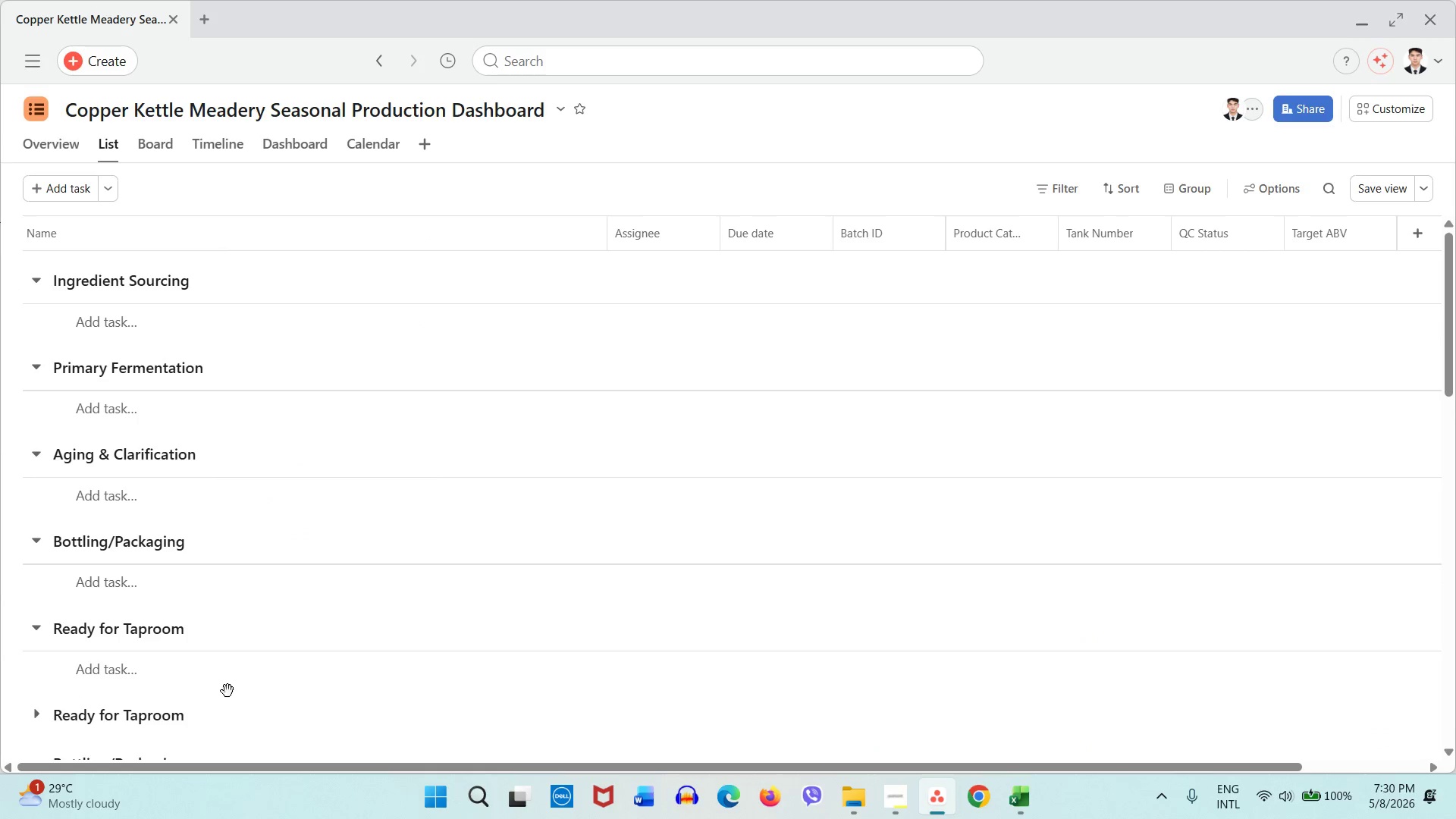 
scroll: coordinate [199, 653], scroll_direction: down, amount: 1.0
 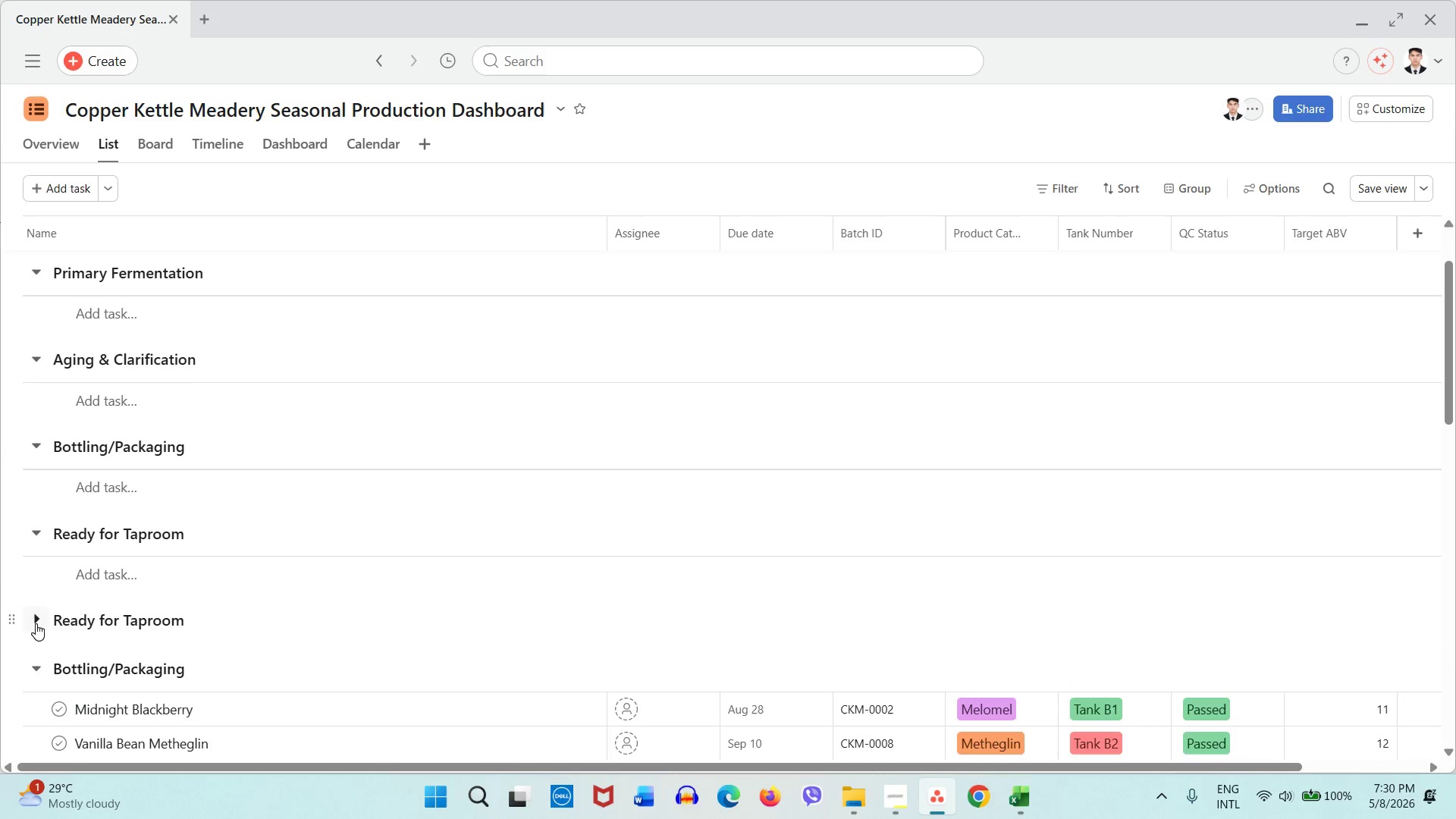 
left_click([36, 623])
 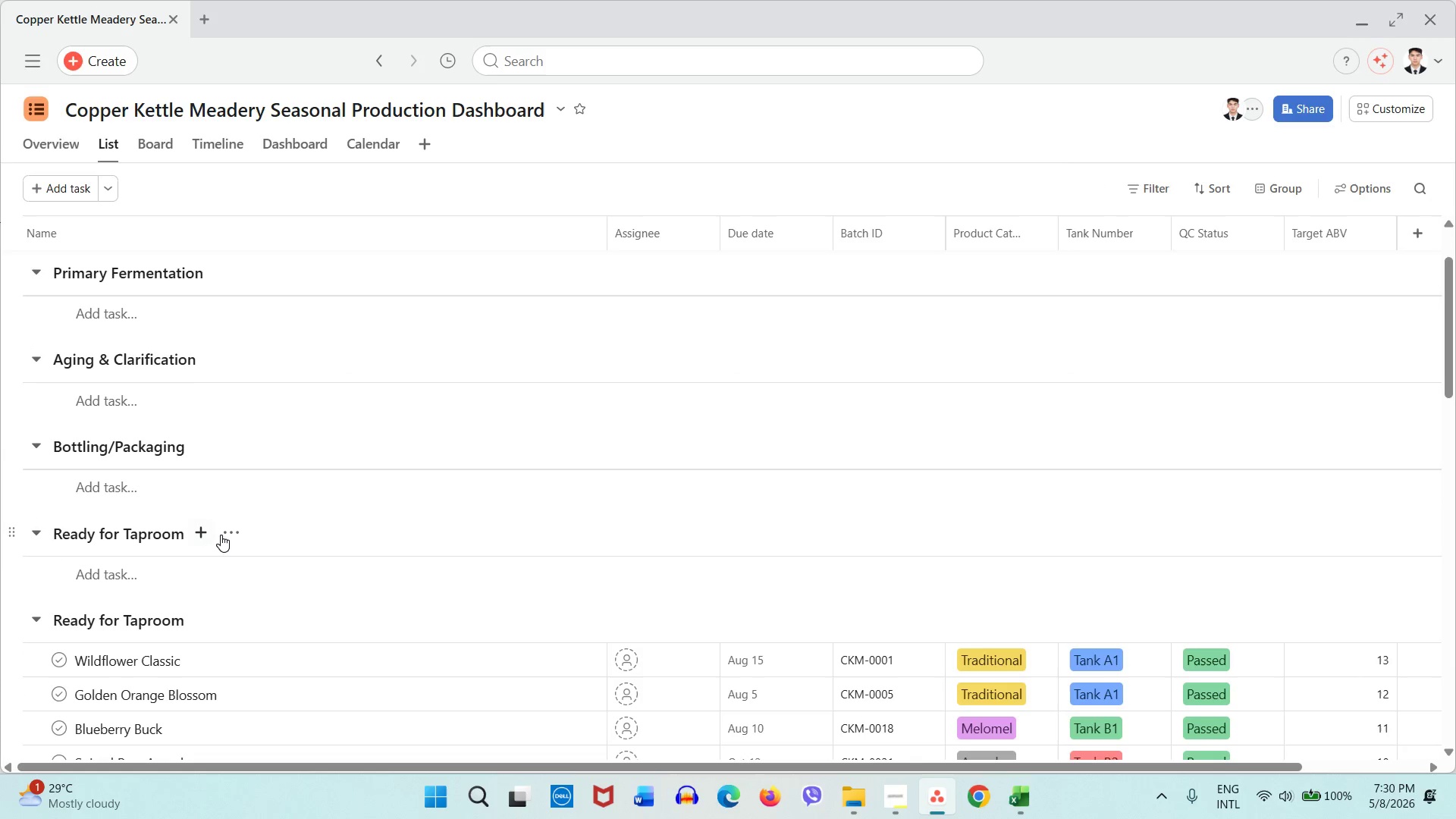 
left_click([228, 535])
 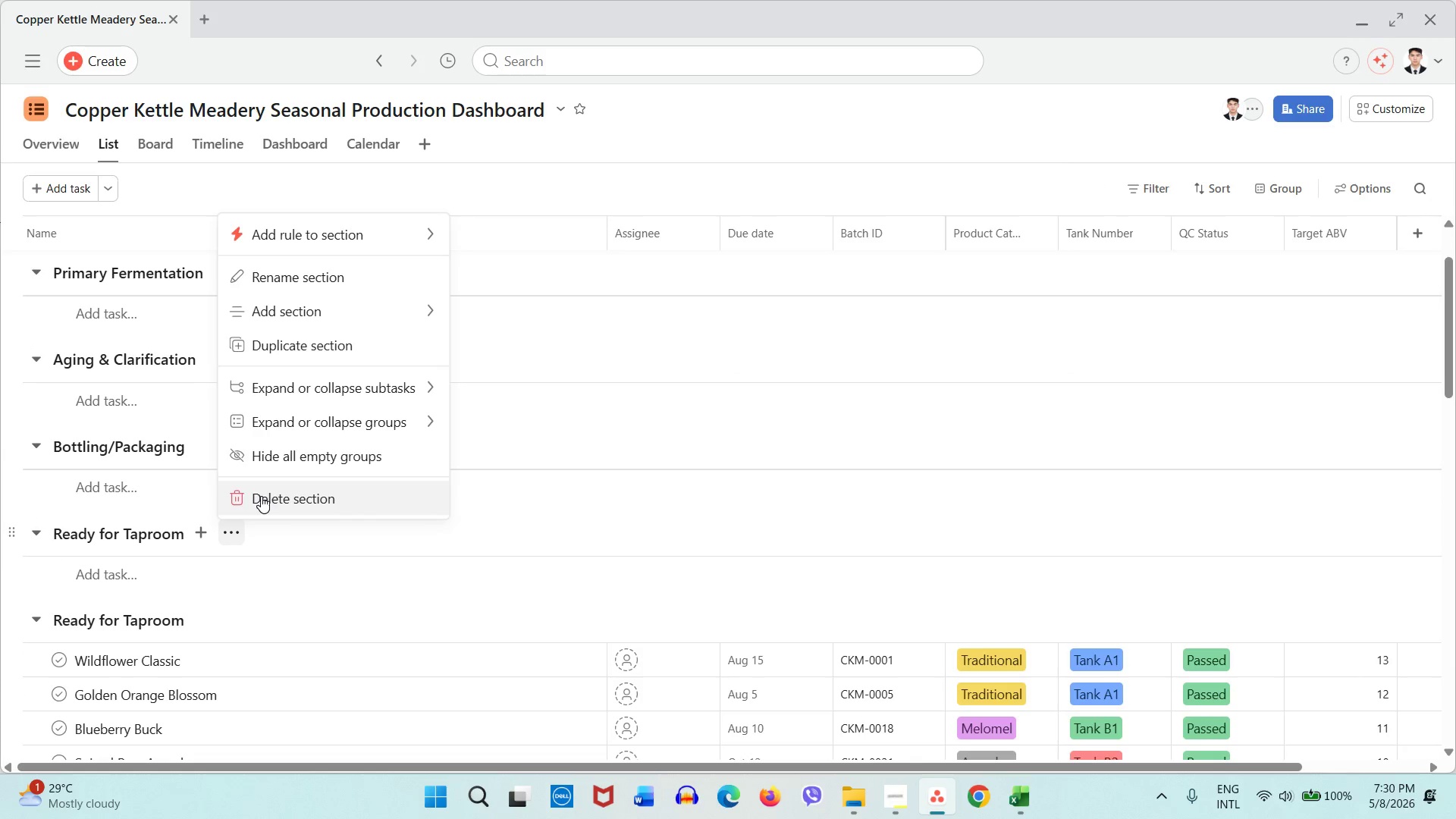 
left_click([261, 496])
 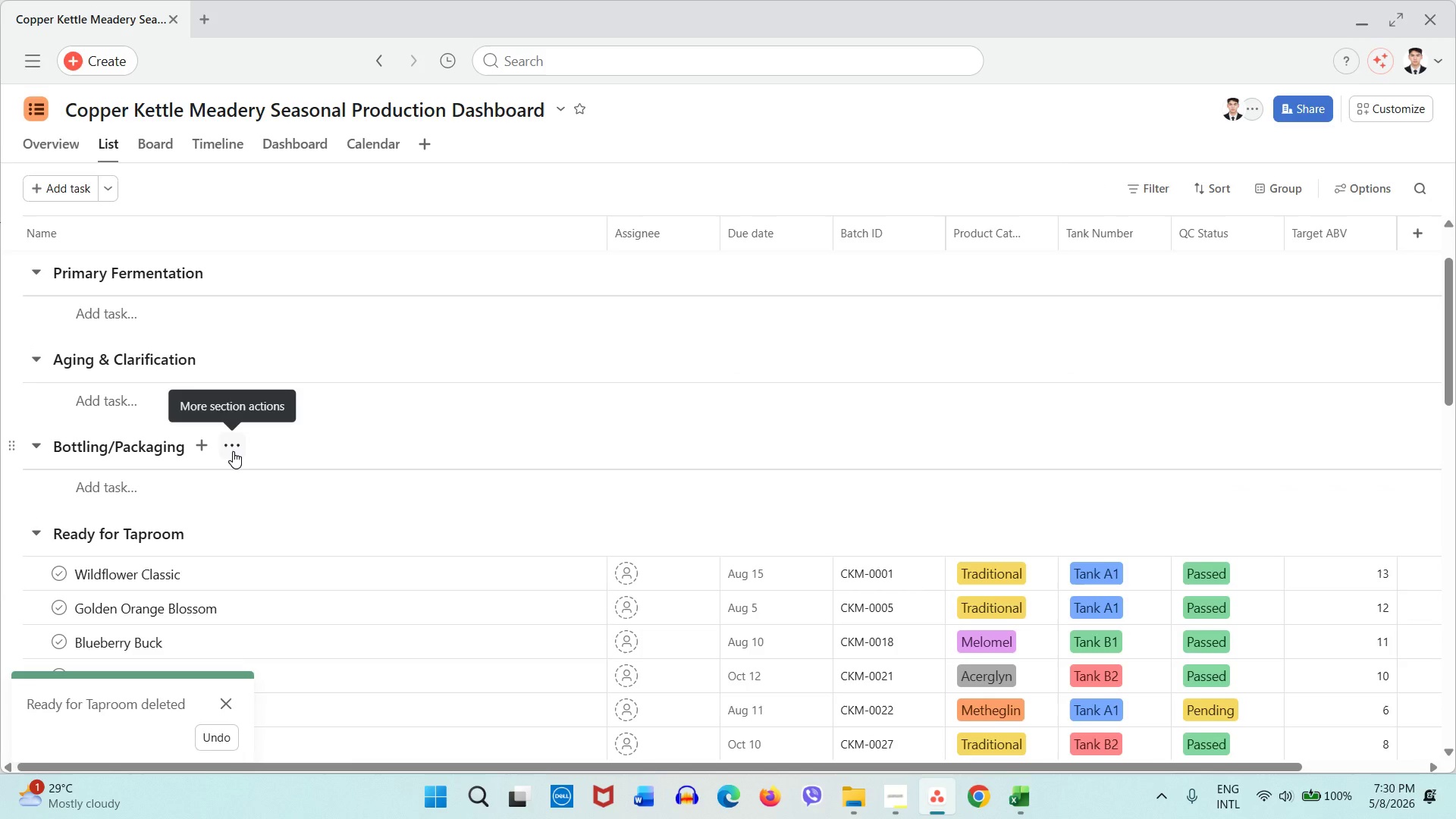 
scroll: coordinate [233, 451], scroll_direction: down, amount: 1.0
 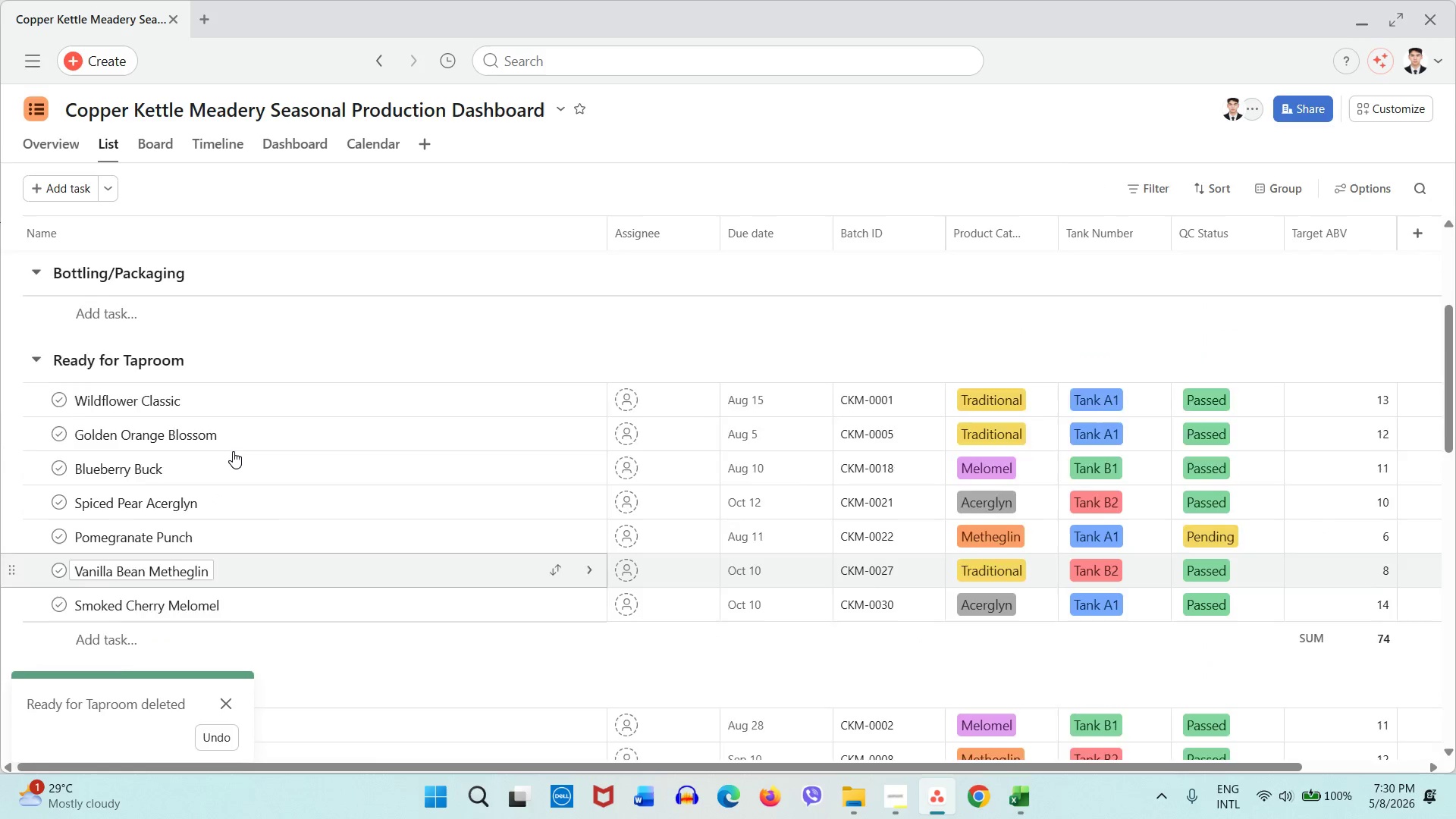 
scroll: coordinate [233, 451], scroll_direction: up, amount: 4.0
 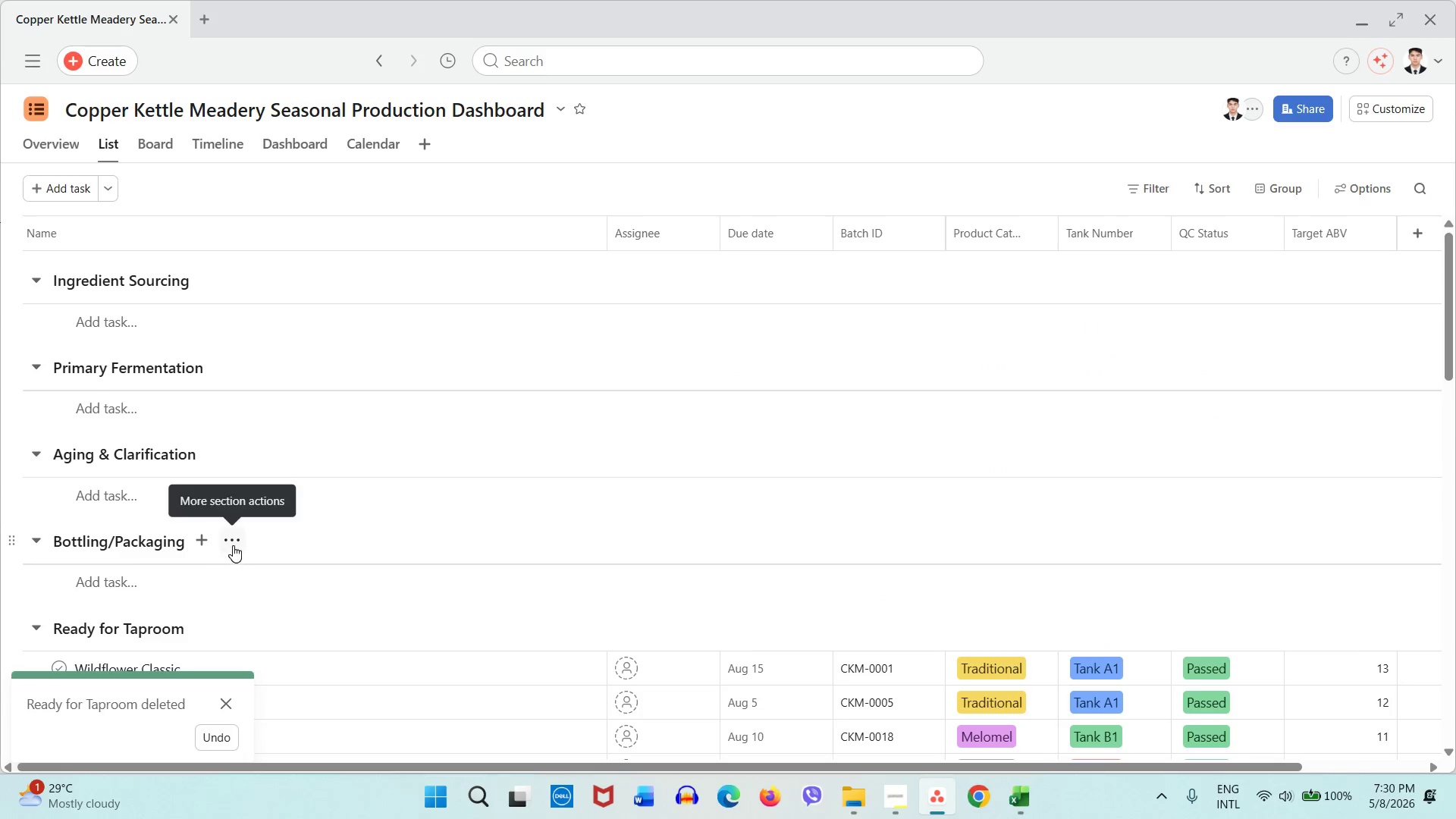 
left_click([233, 545])
 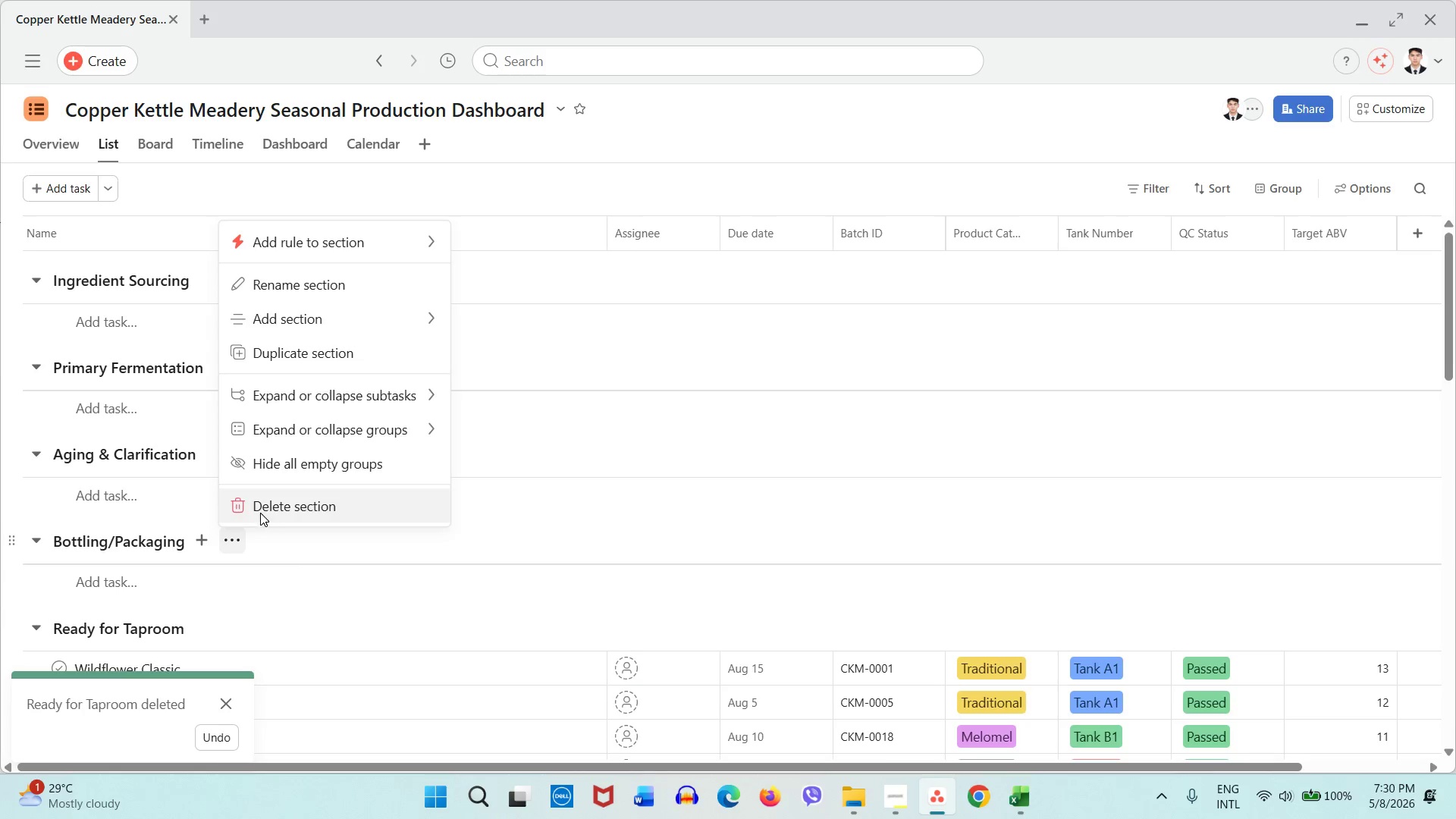 
left_click([260, 513])
 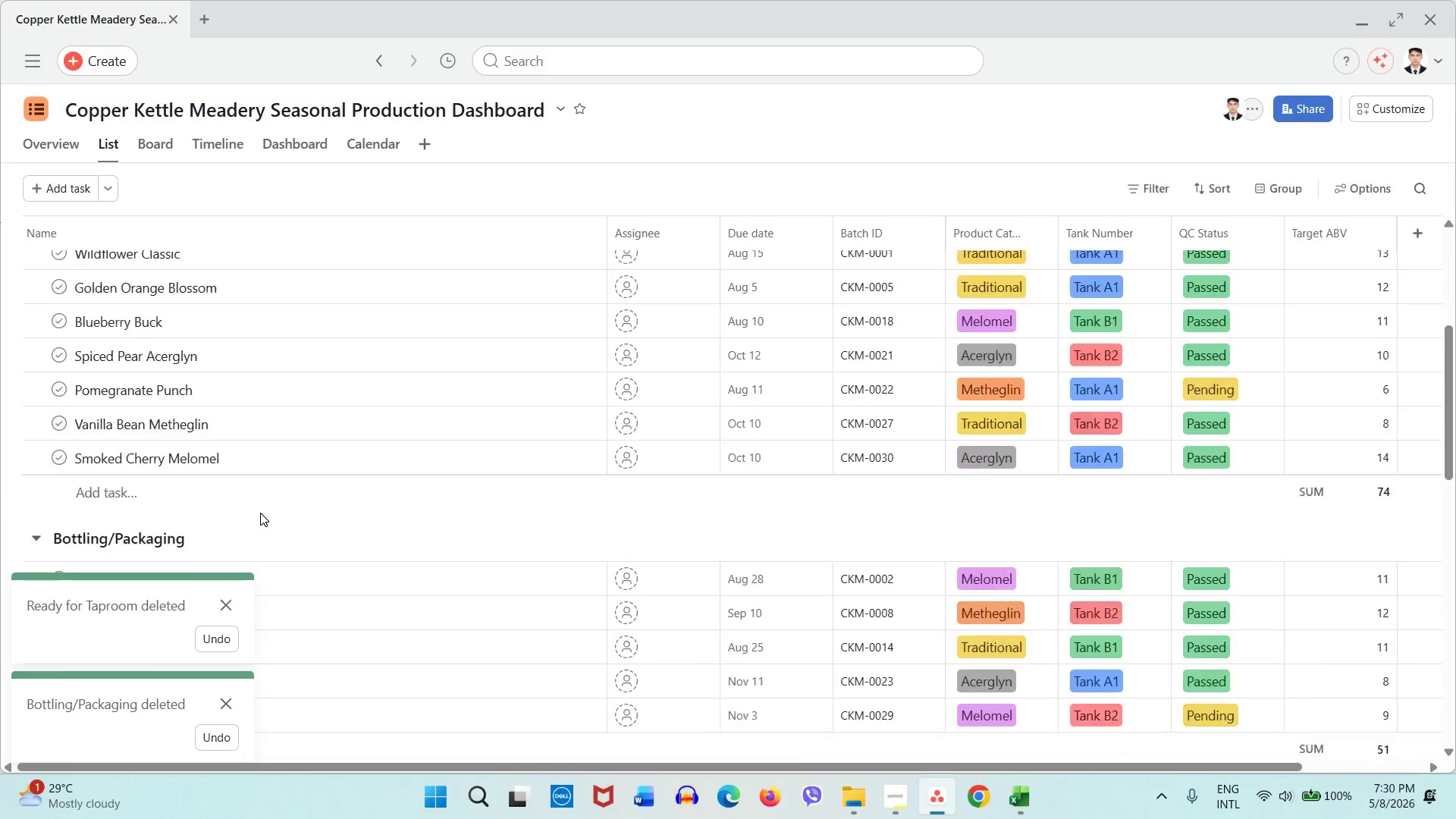 
scroll: coordinate [260, 513], scroll_direction: down, amount: 4.0
 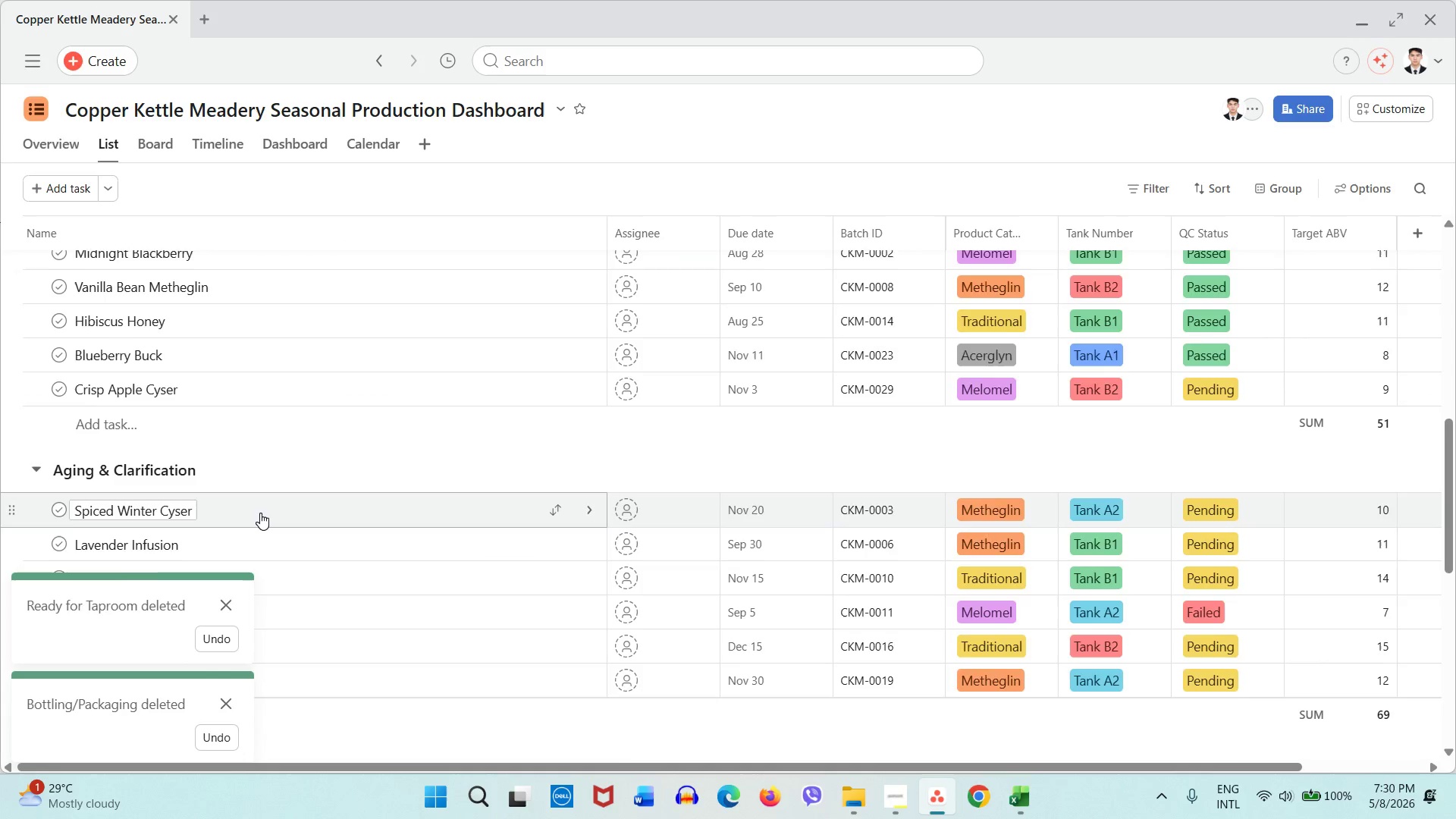 
scroll: coordinate [260, 513], scroll_direction: up, amount: 6.0
 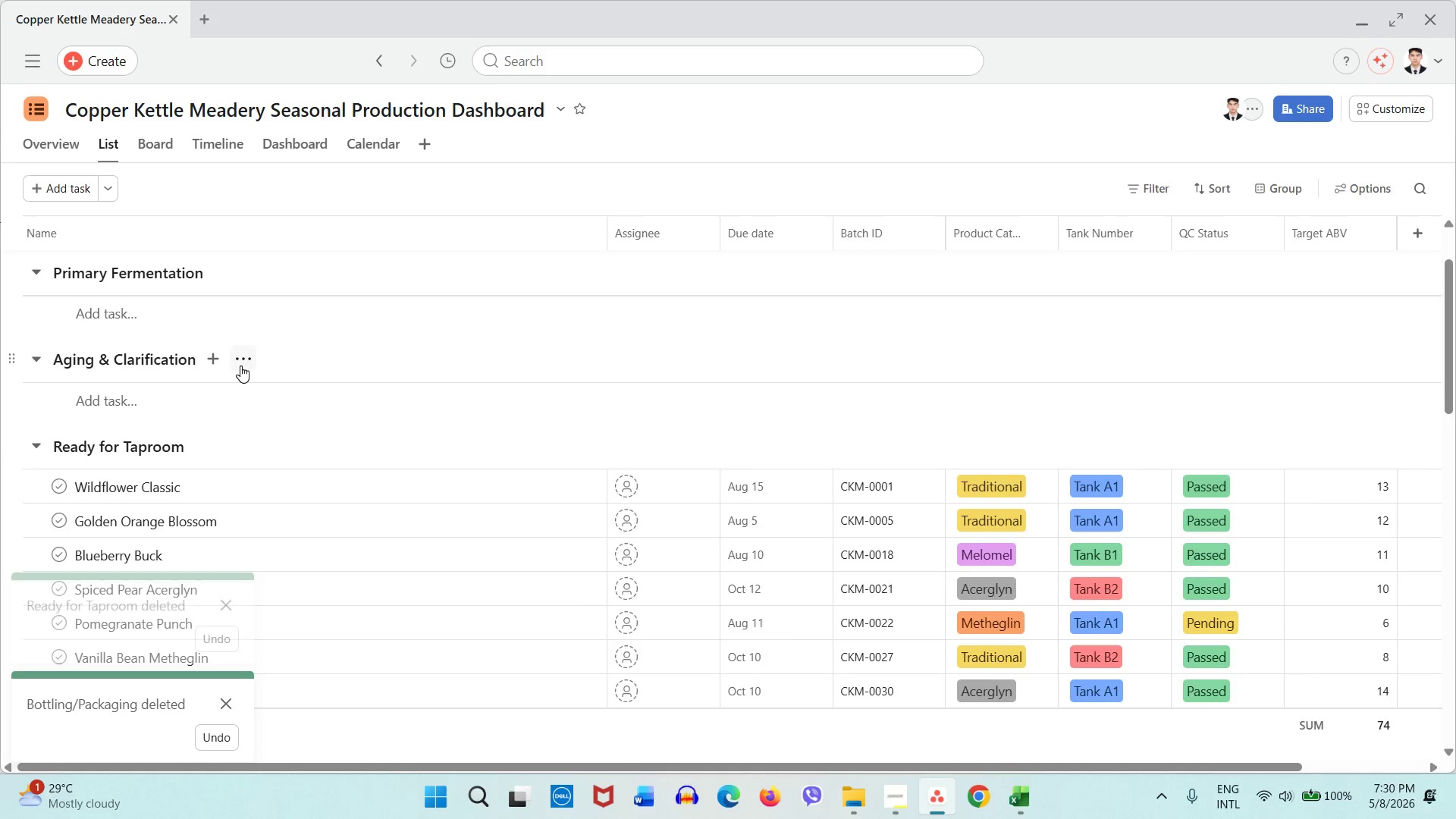 
left_click([240, 366])
 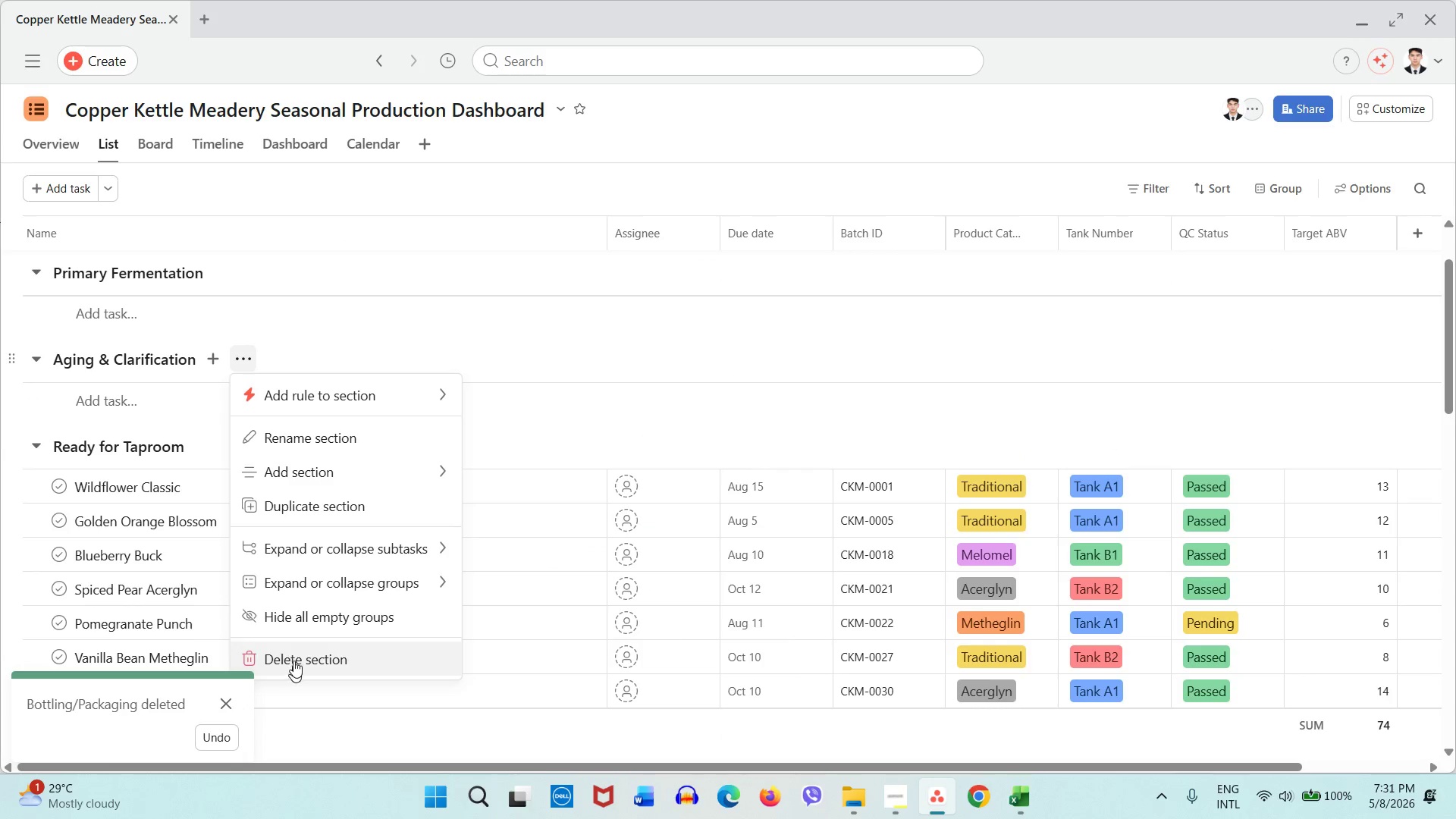 
left_click([291, 666])
 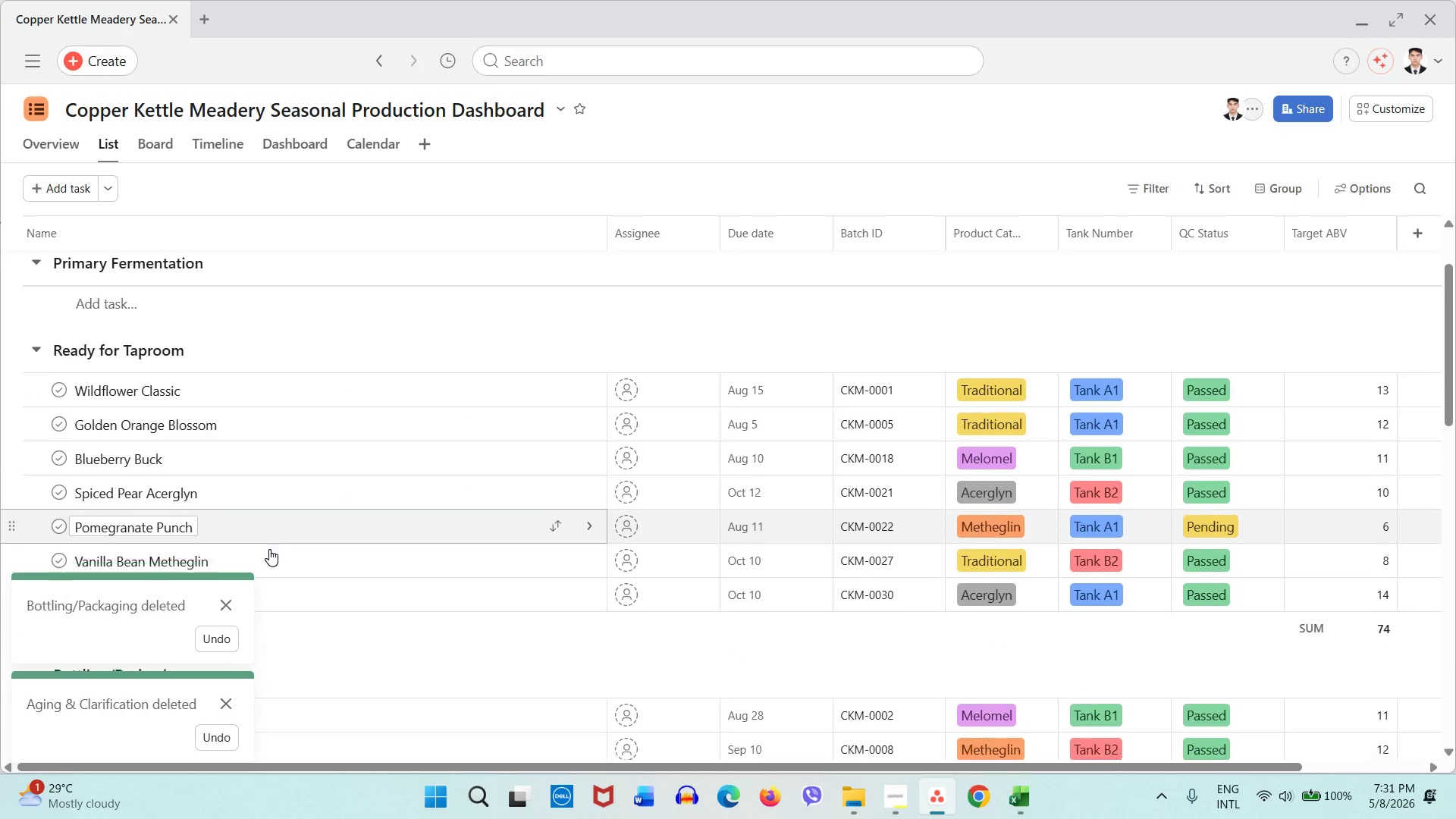 
scroll: coordinate [266, 550], scroll_direction: down, amount: 9.0
 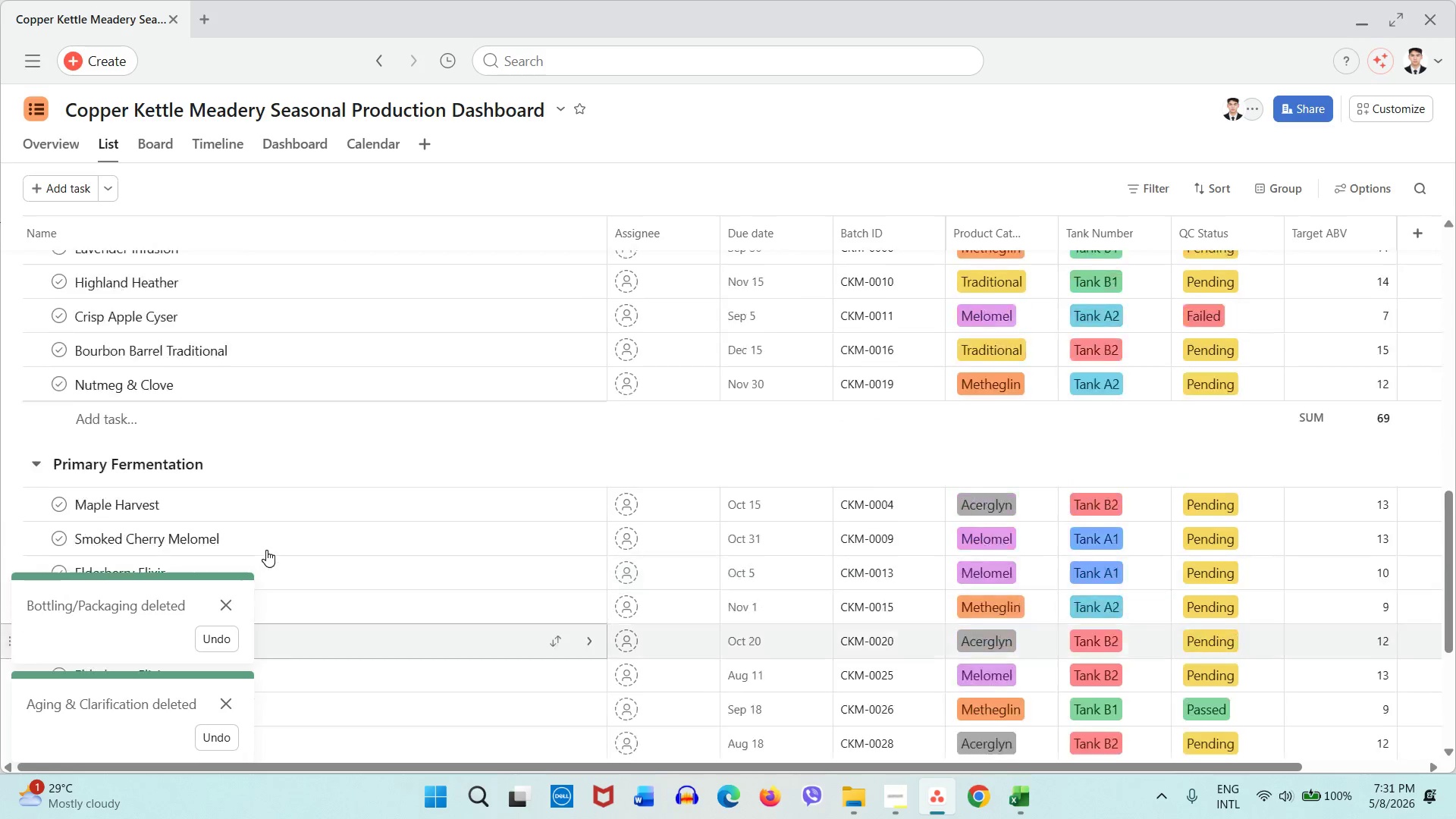 
scroll: coordinate [266, 550], scroll_direction: up, amount: 3.0
 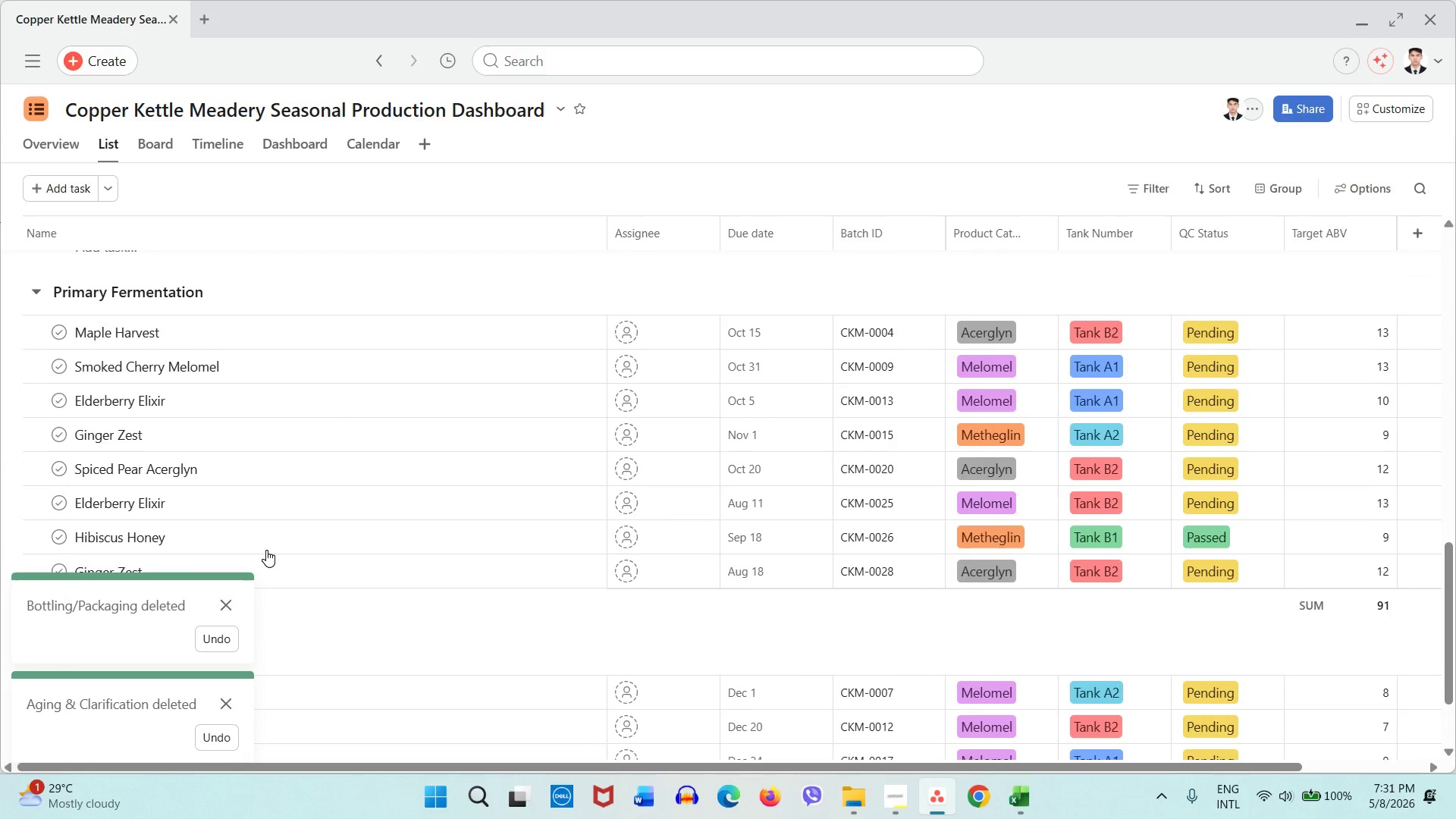 
scroll: coordinate [266, 550], scroll_direction: down, amount: 4.0
 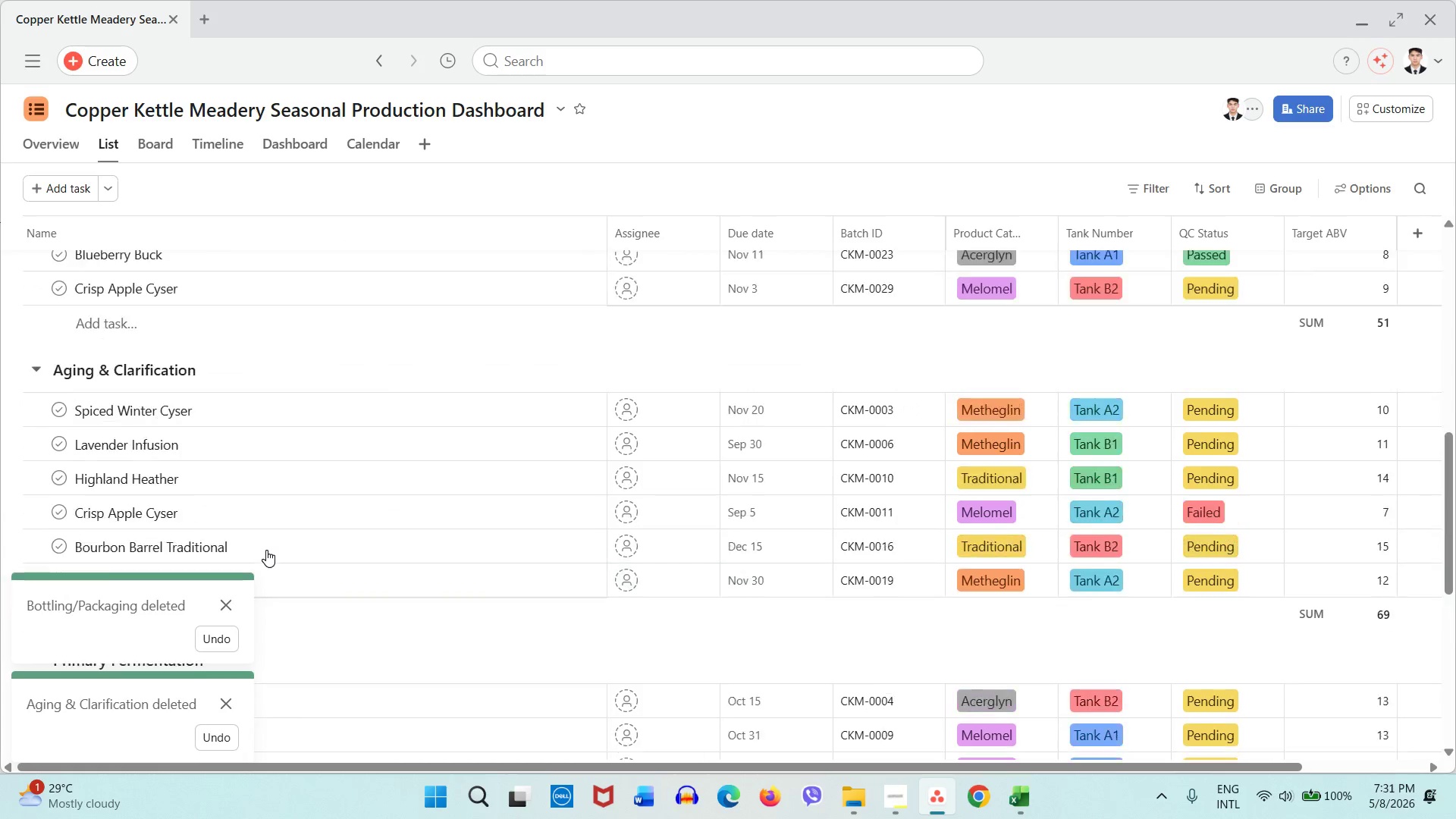 
scroll: coordinate [266, 550], scroll_direction: up, amount: 12.0
 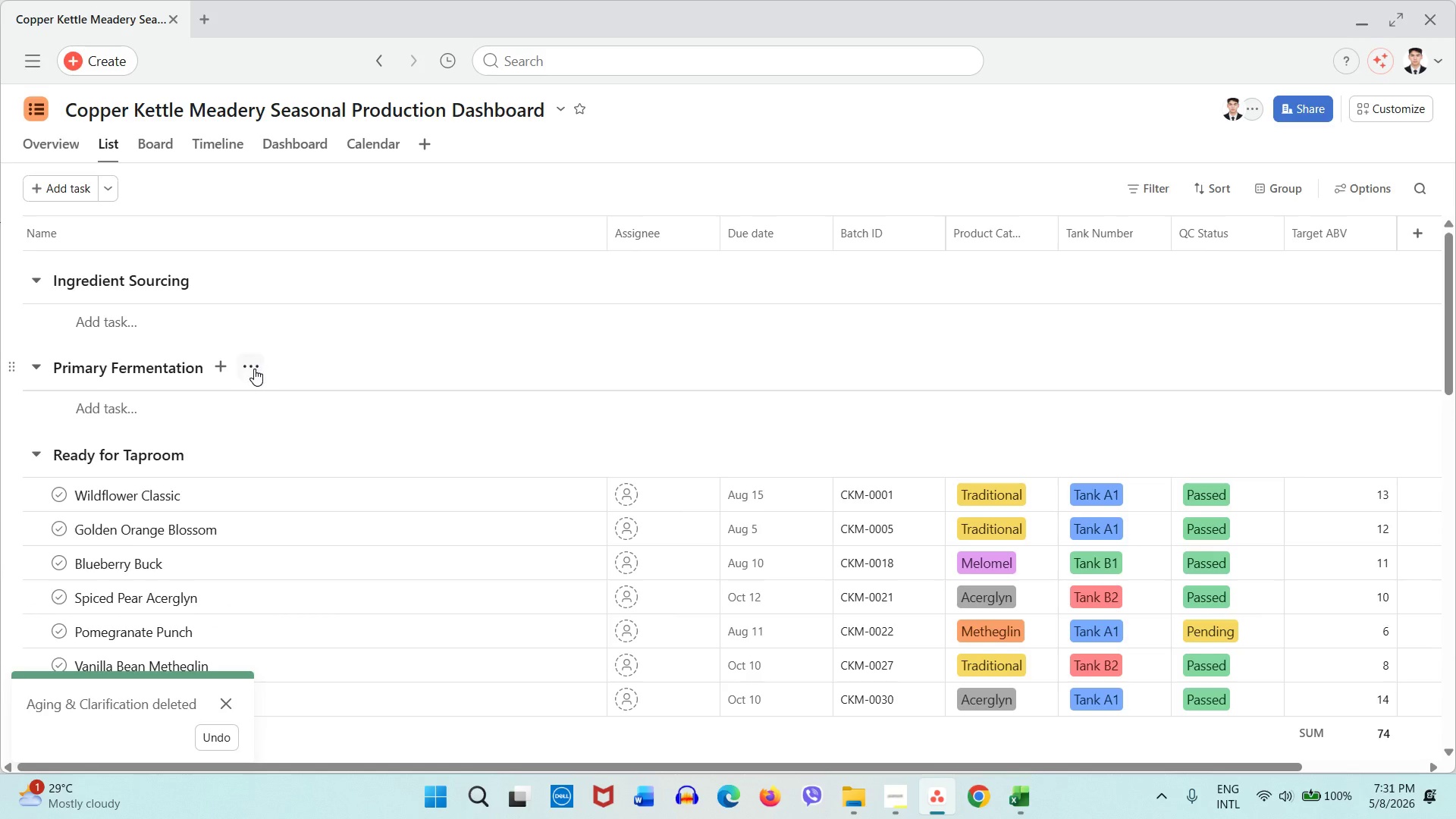 
left_click([254, 369])
 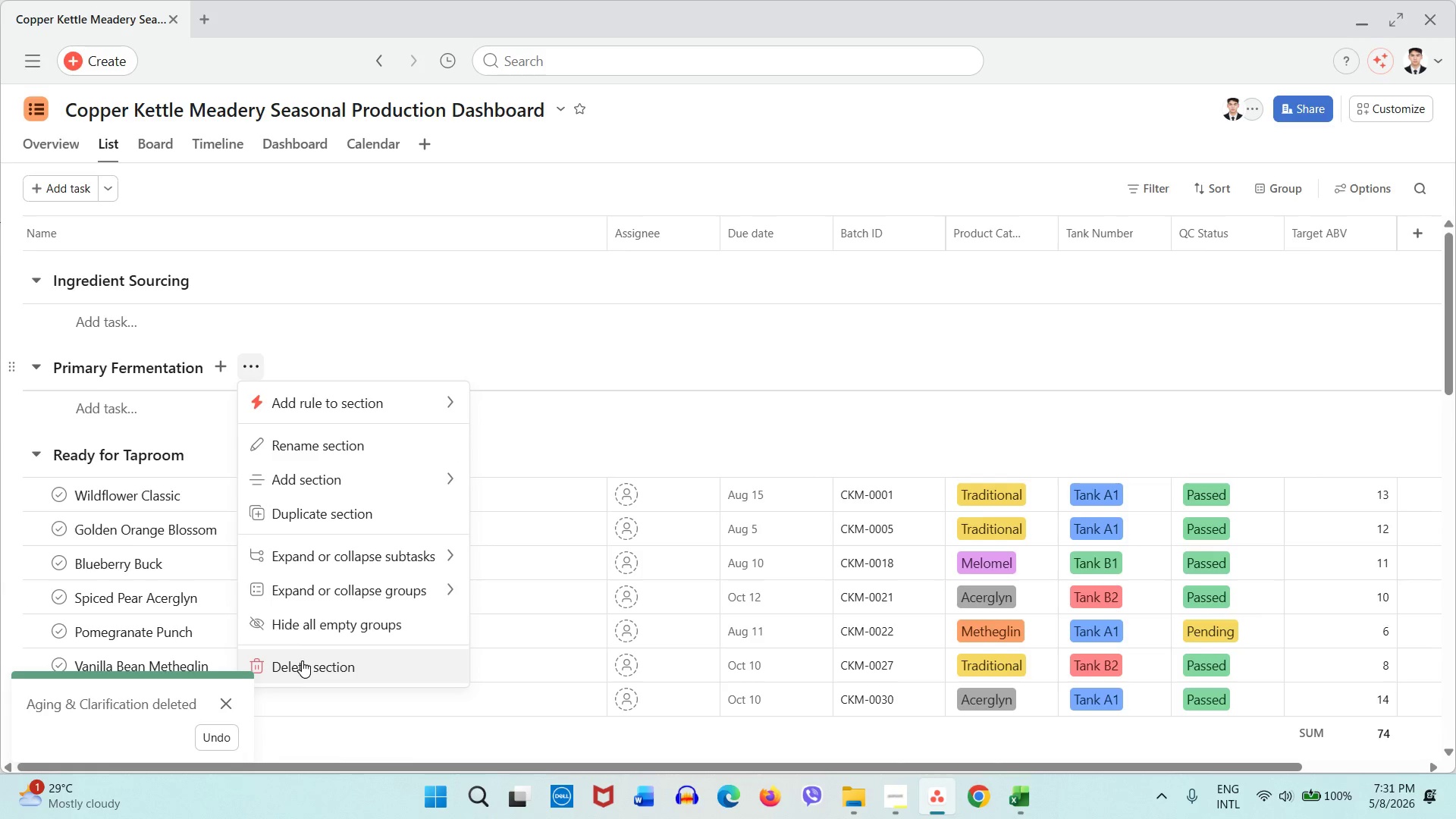 
left_click([302, 661])
 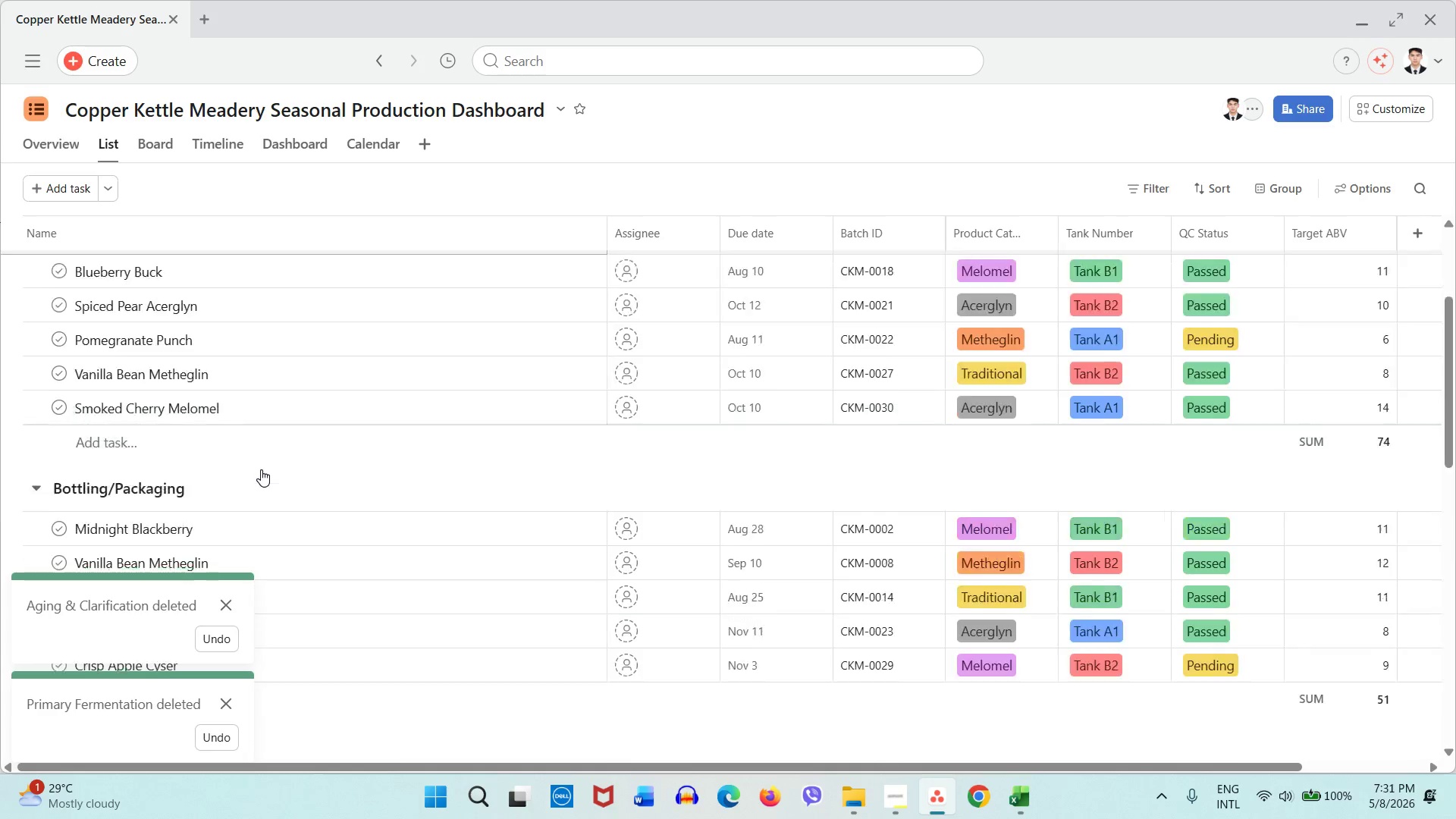 
scroll: coordinate [262, 471], scroll_direction: up, amount: 3.0
 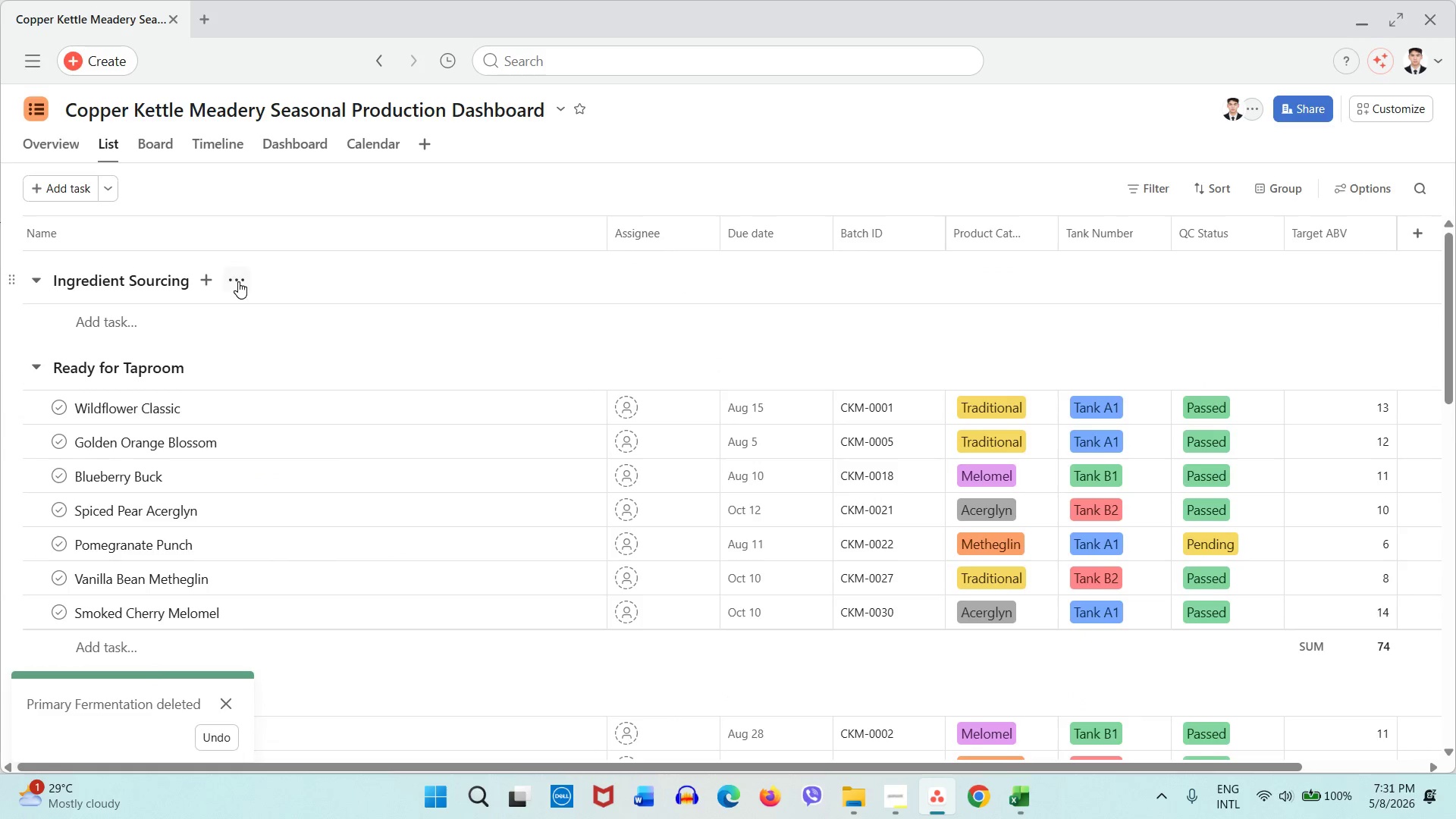 
left_click([238, 281])
 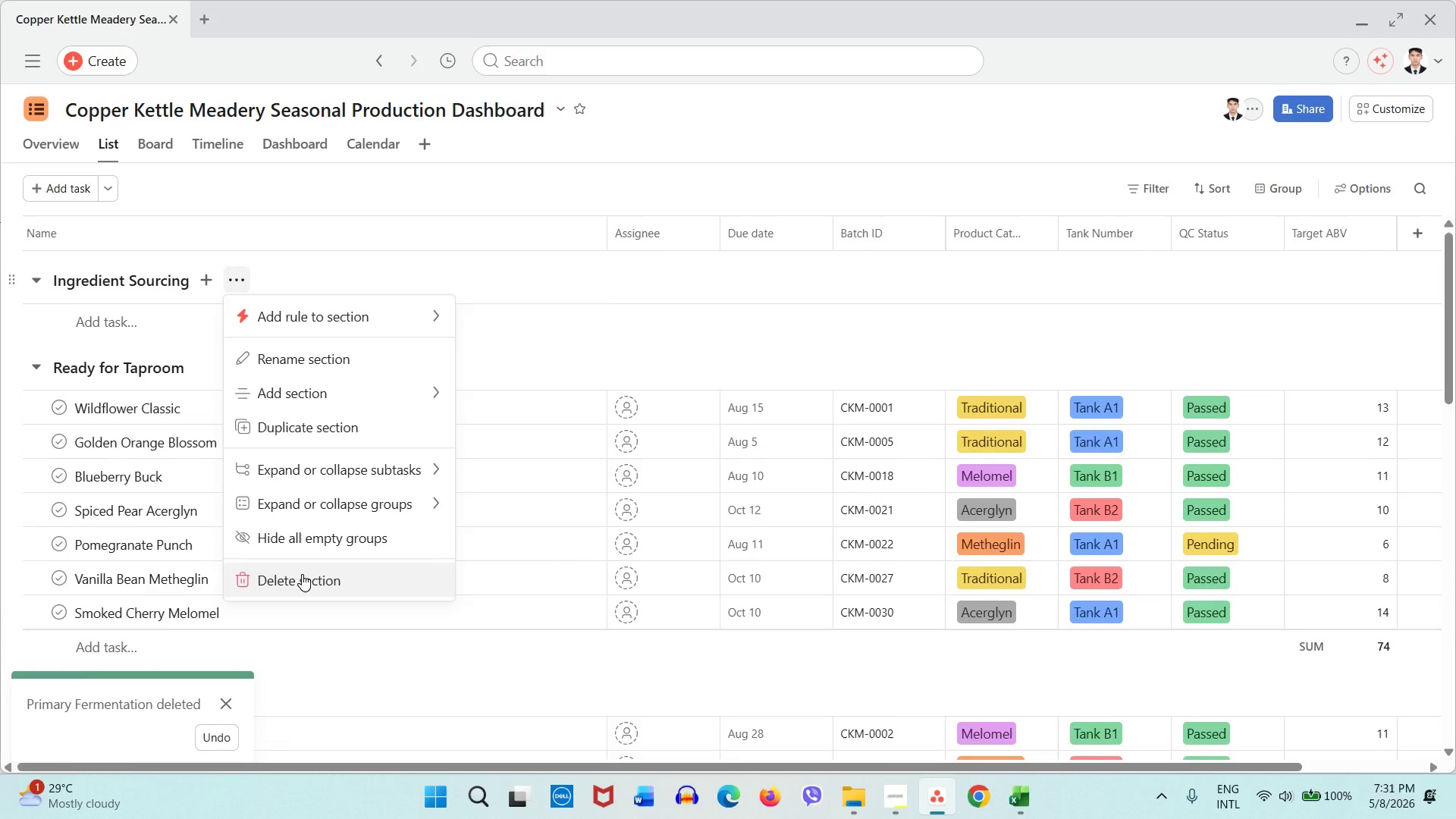 
left_click([302, 574])
 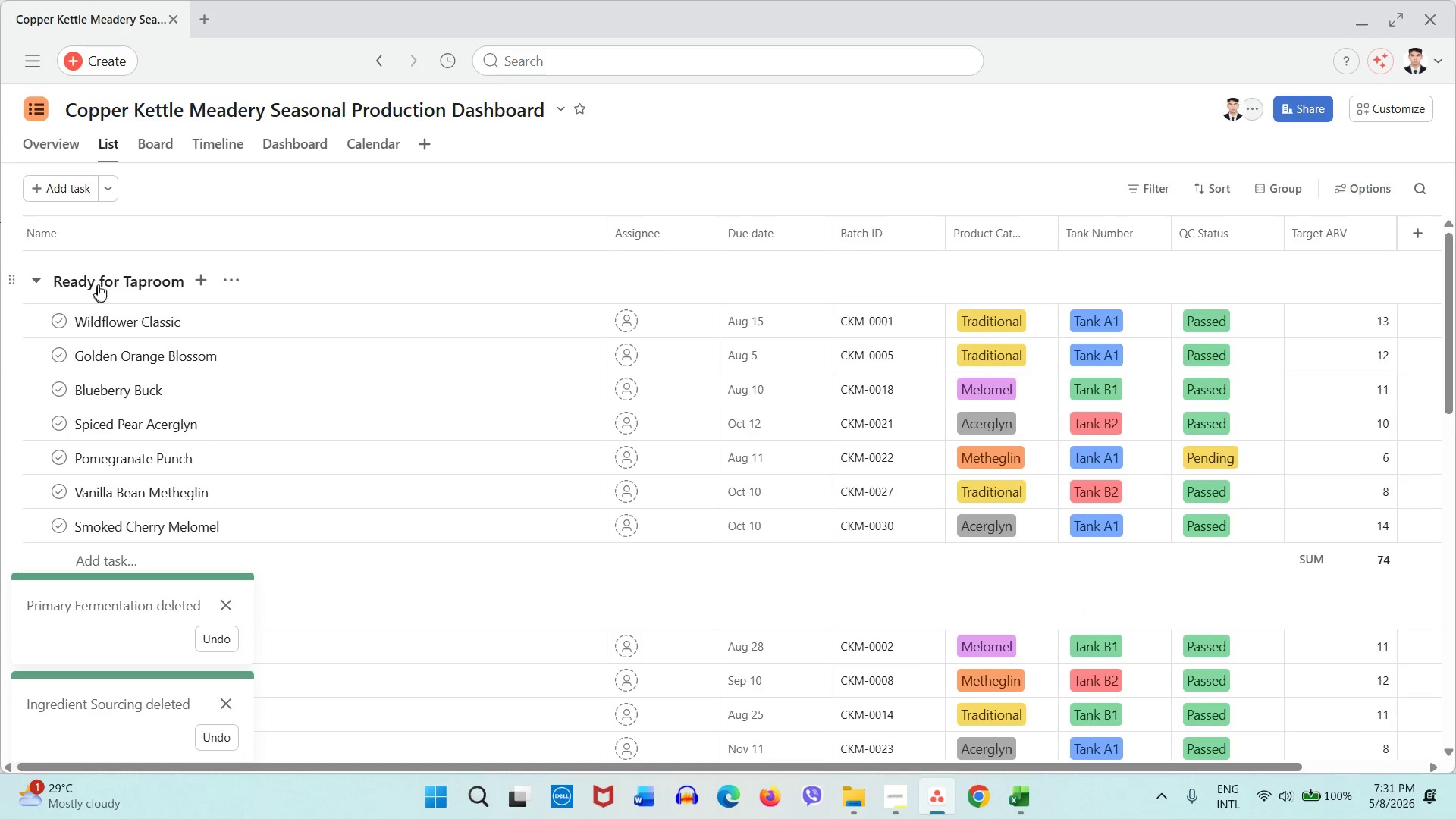 
left_click_drag(start_coordinate=[105, 284], to_coordinate=[117, 297])
 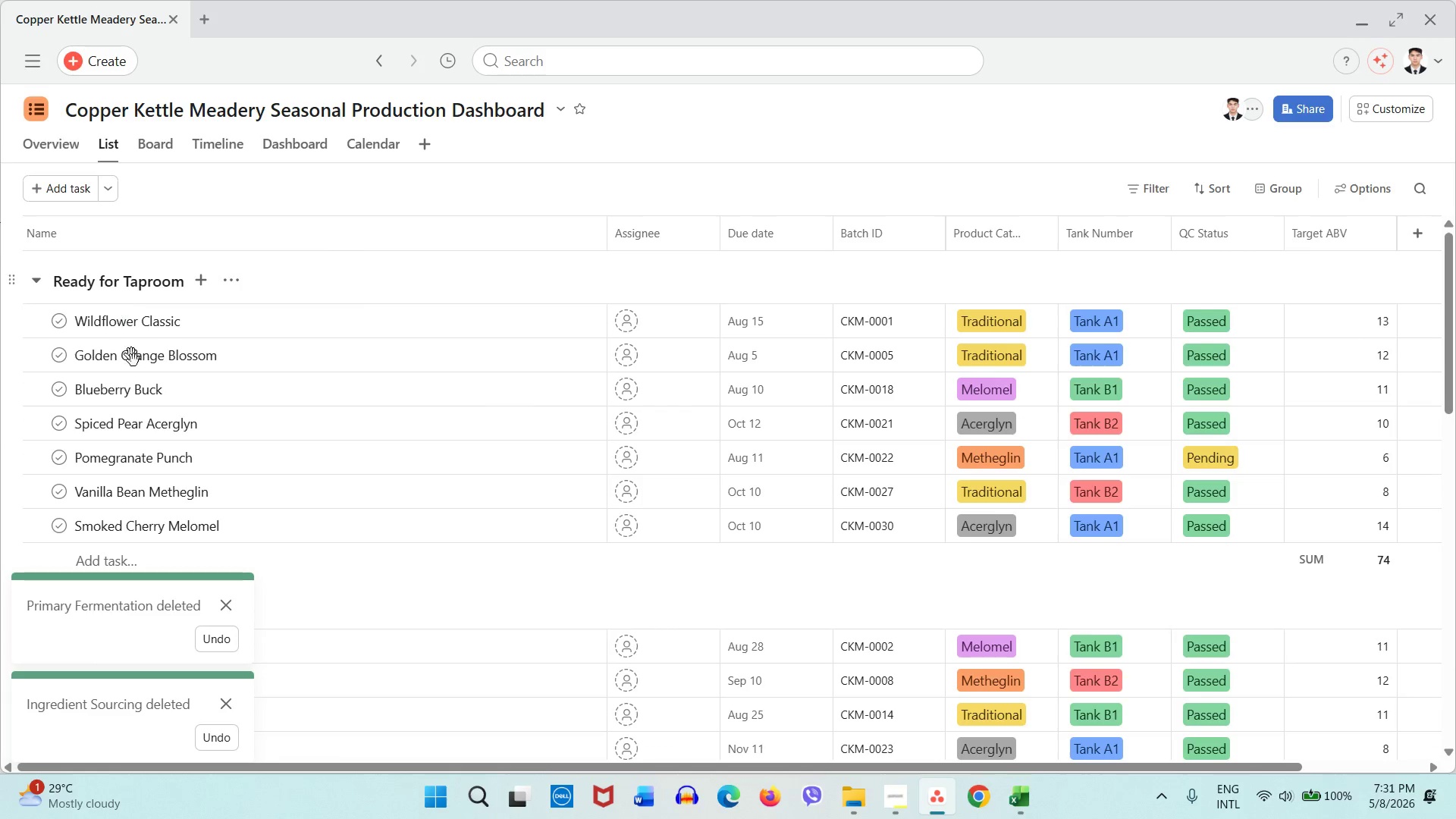 
left_click_drag(start_coordinate=[124, 287], to_coordinate=[276, 725])
 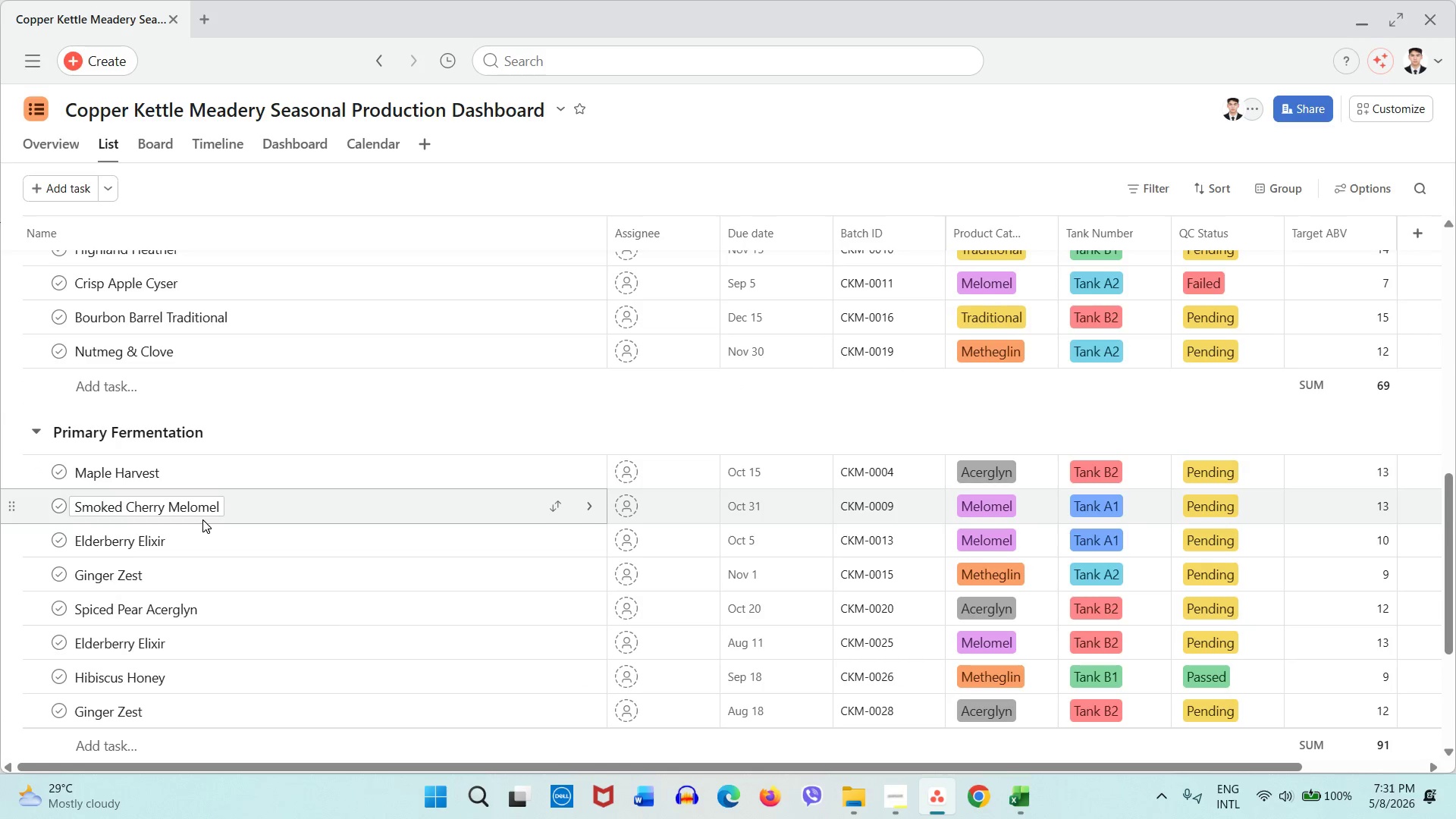 
scroll: coordinate [141, 570], scroll_direction: down, amount: 11.0
 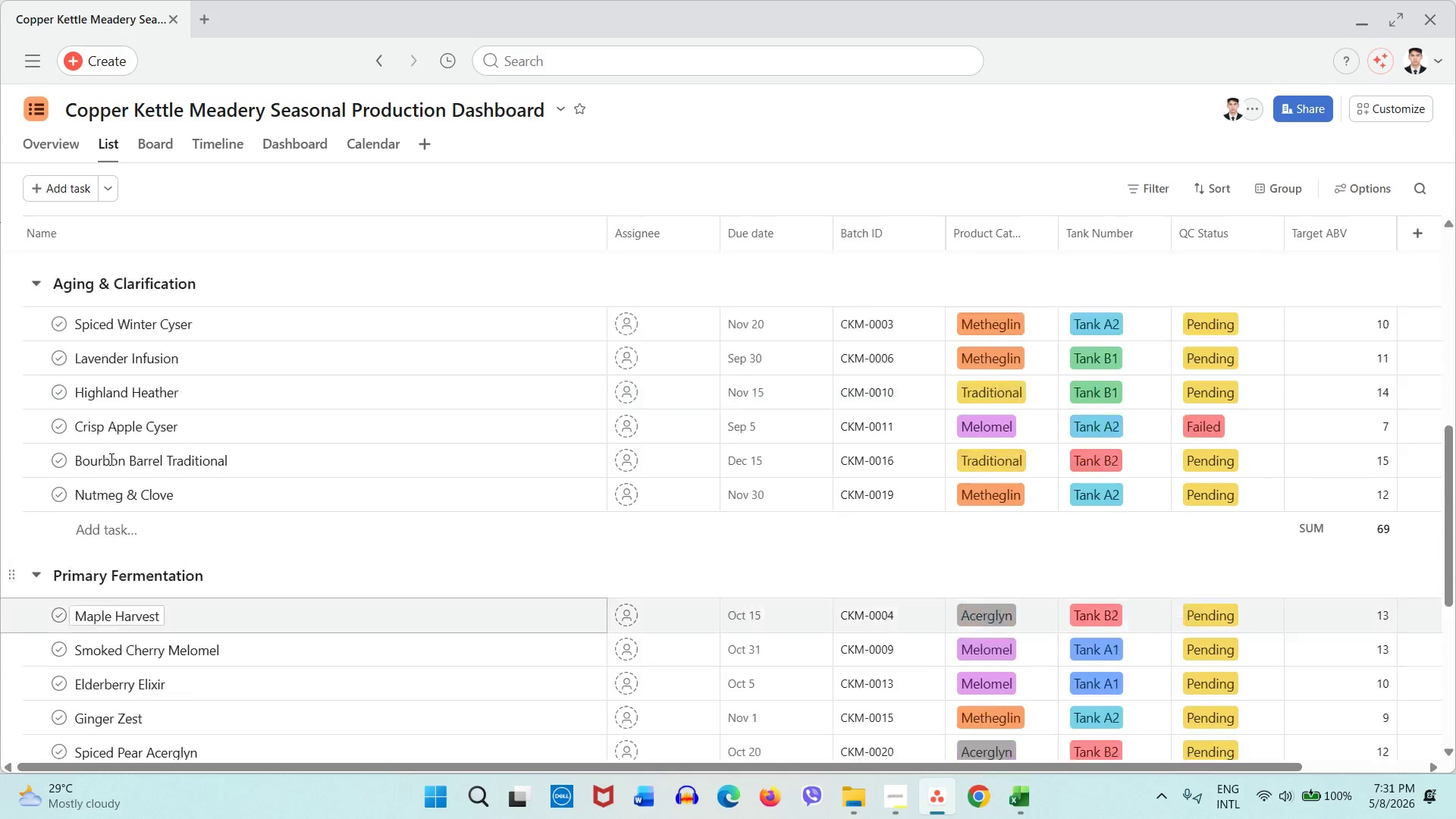 
scroll: coordinate [110, 459], scroll_direction: up, amount: 18.0
 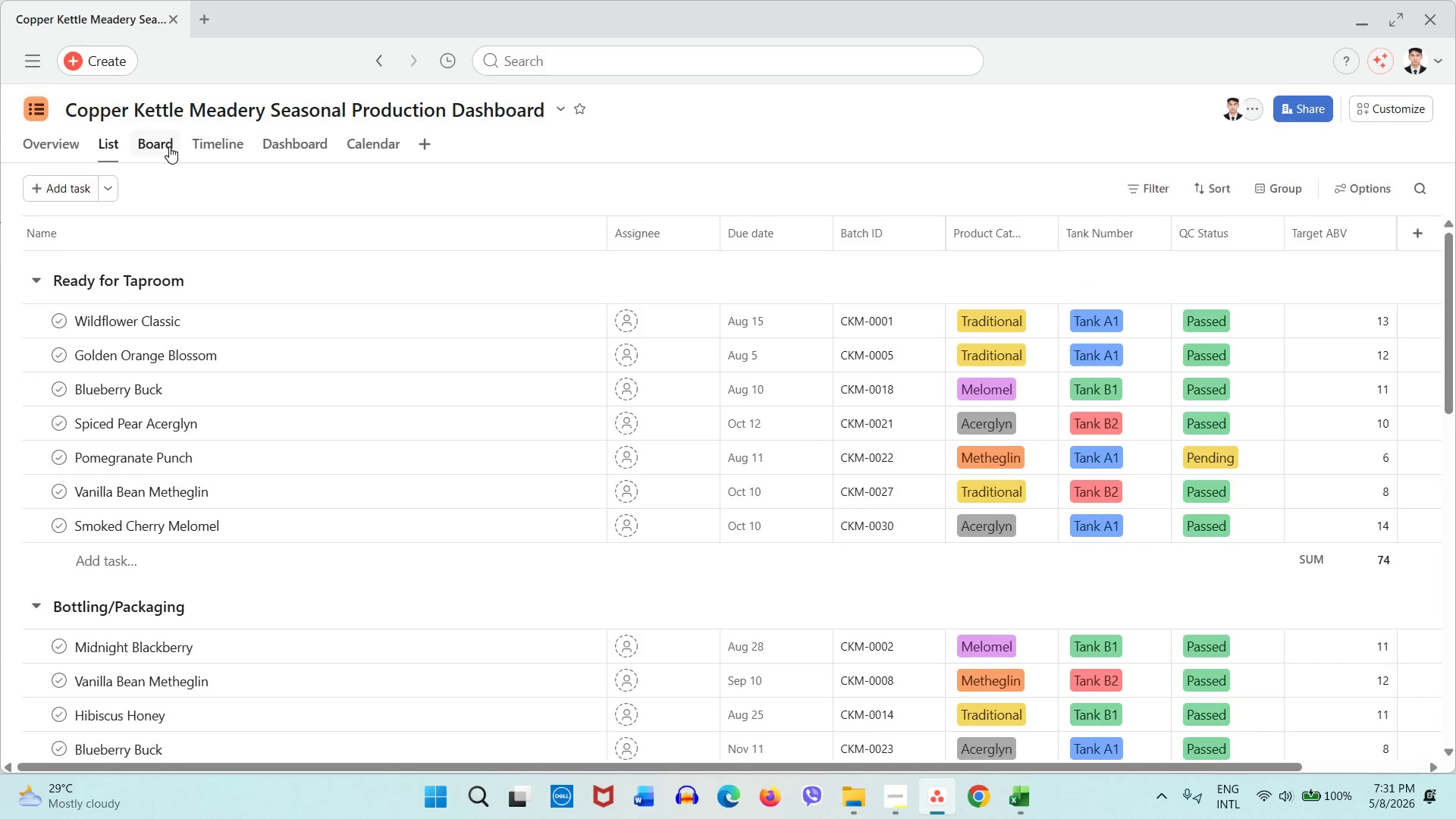 
left_click([169, 146])
 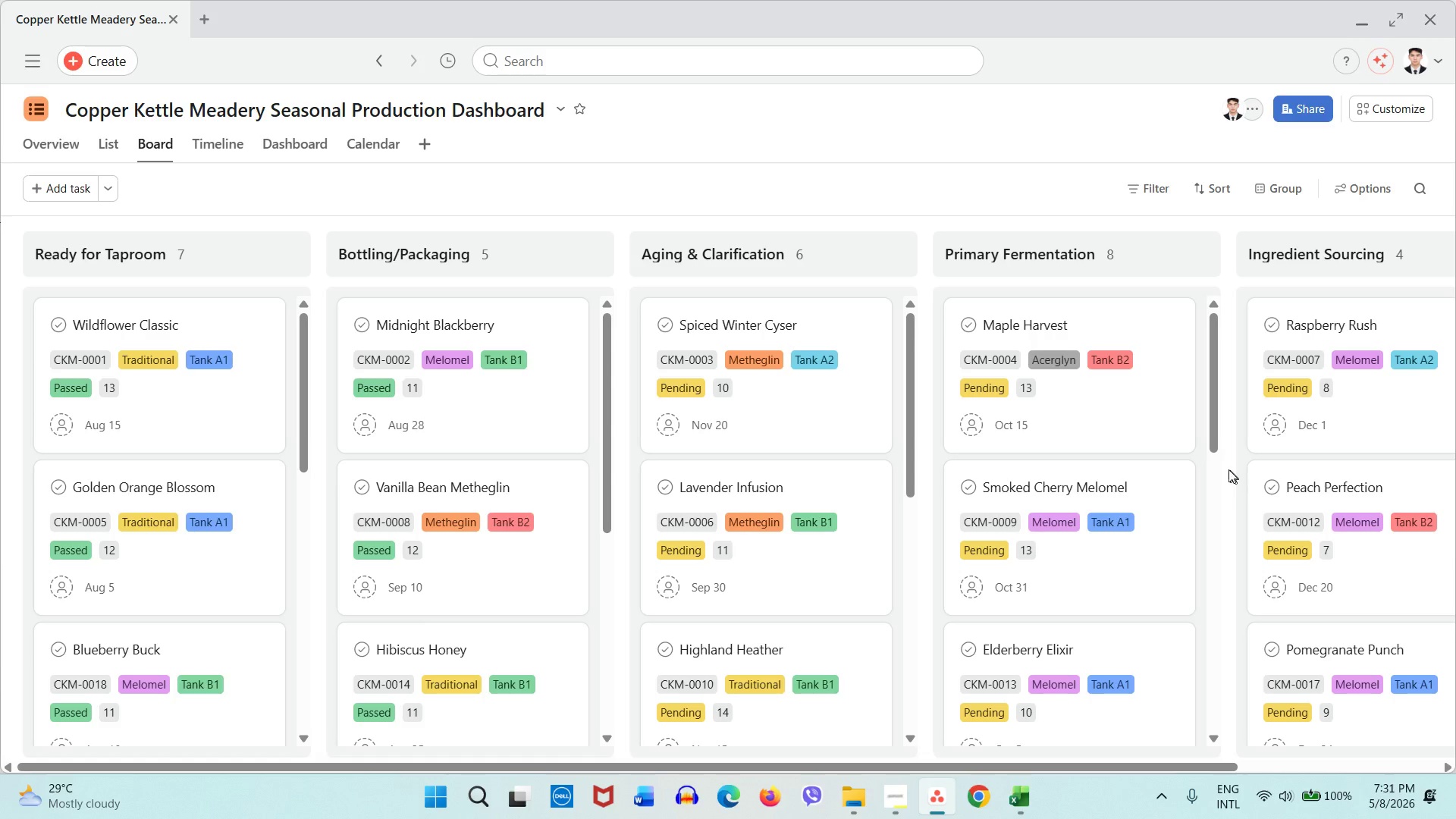 
wait(5.08)
 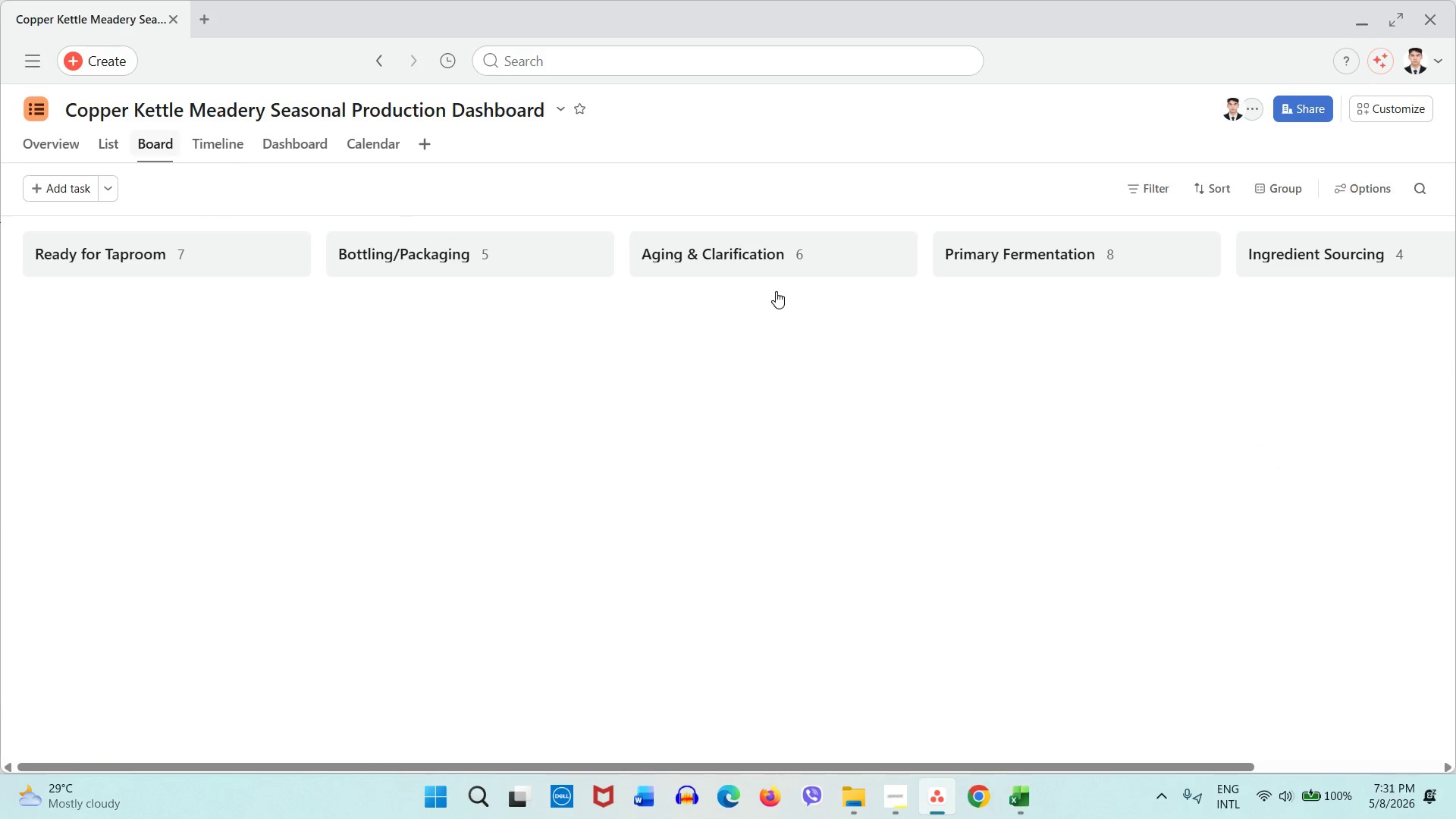 
left_click_drag(start_coordinate=[1294, 271], to_coordinate=[81, 262])
 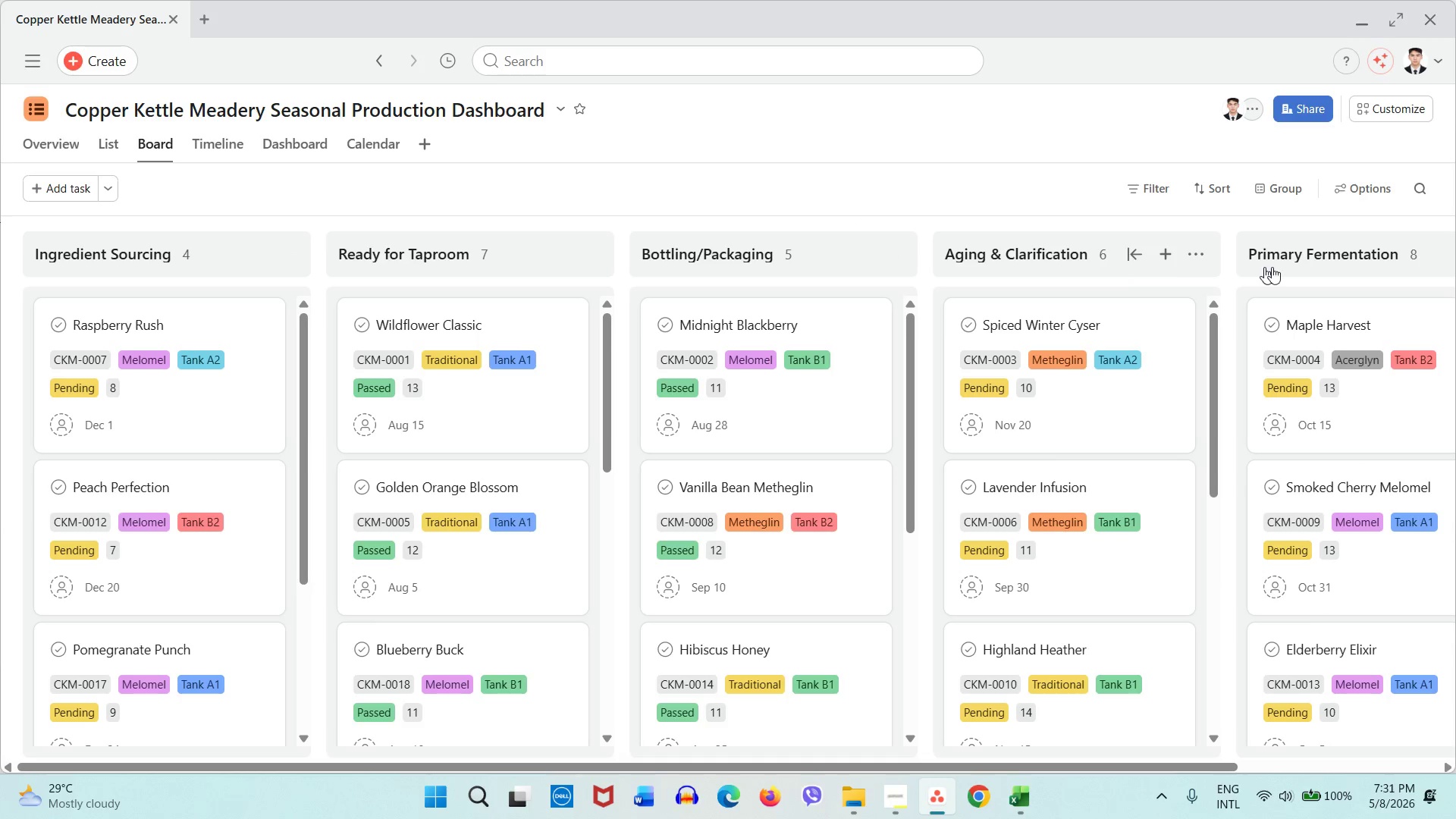 
left_click_drag(start_coordinate=[1275, 267], to_coordinate=[393, 269])
 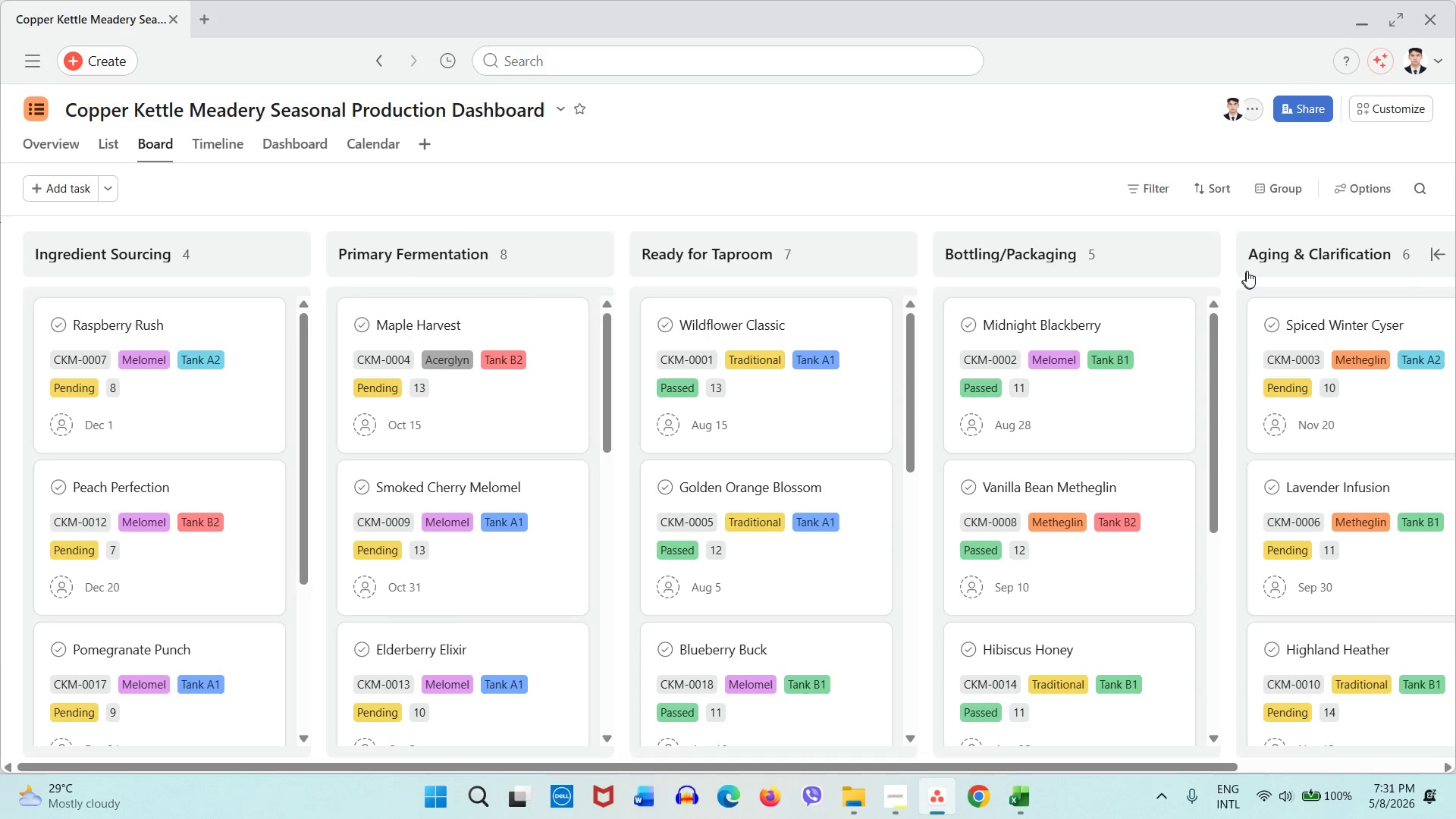 
left_click_drag(start_coordinate=[1248, 270], to_coordinate=[705, 274])
 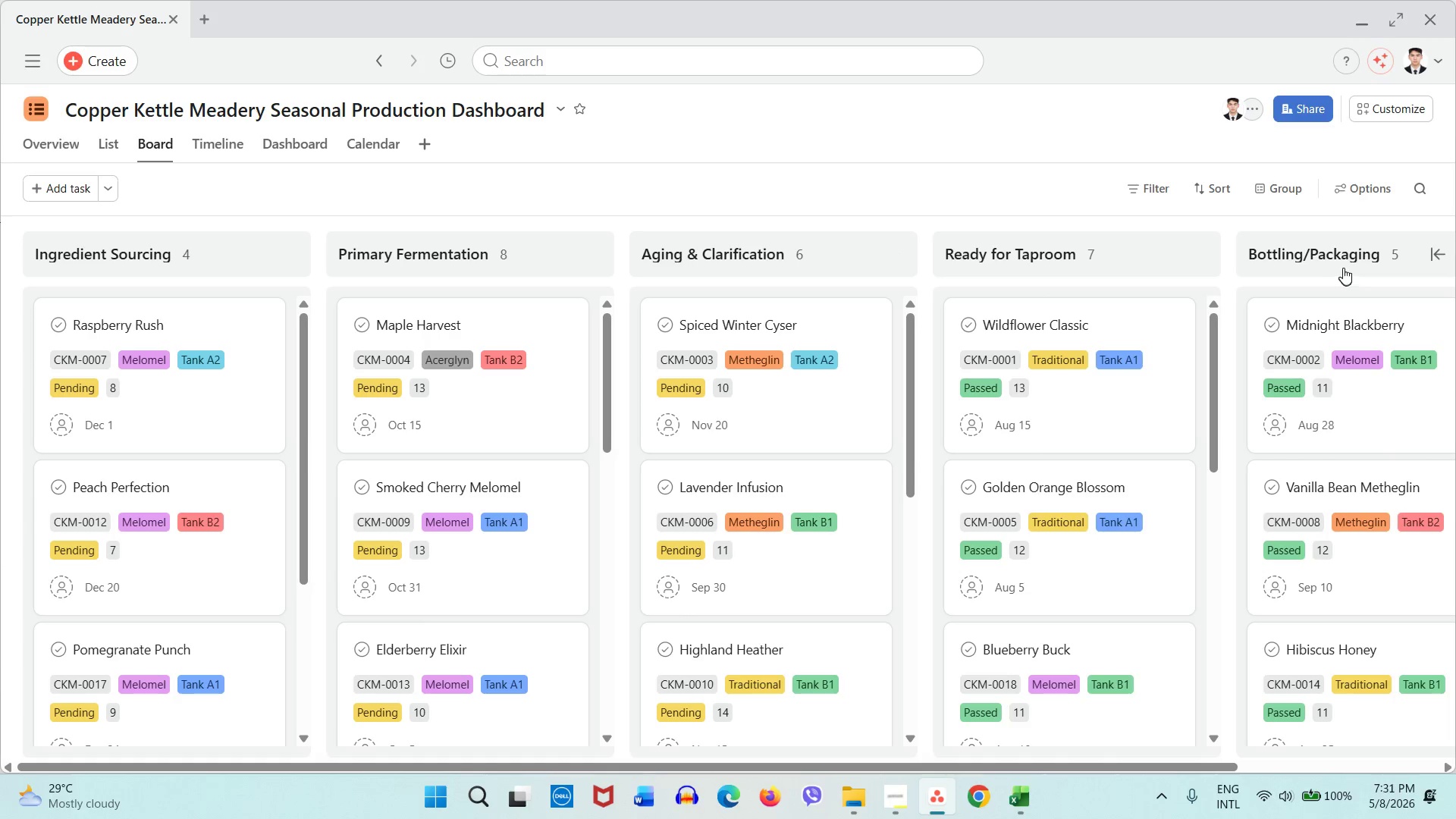 
left_click_drag(start_coordinate=[1343, 268], to_coordinate=[1018, 260])
 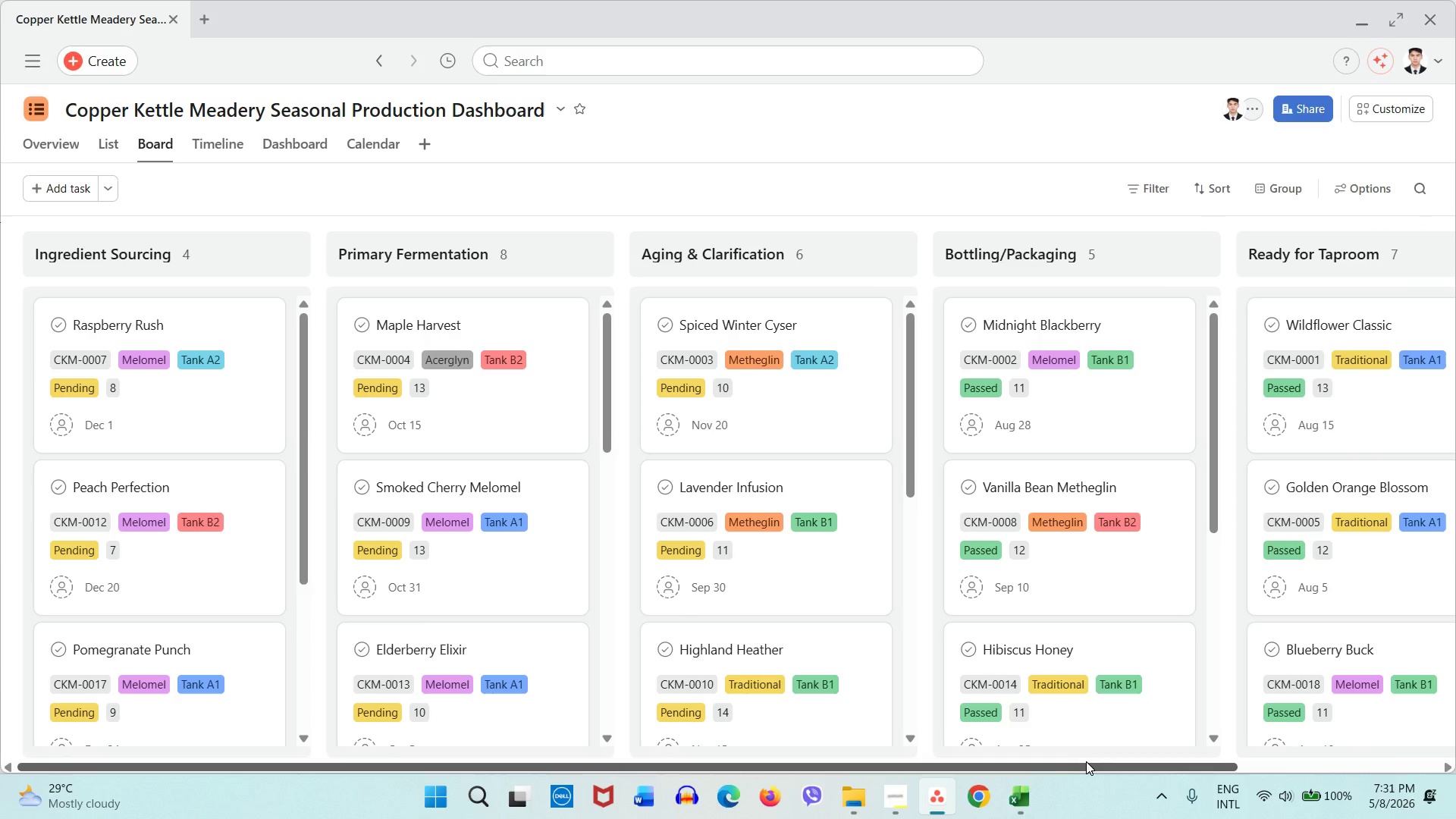 
left_click_drag(start_coordinate=[1086, 767], to_coordinate=[834, 760])
 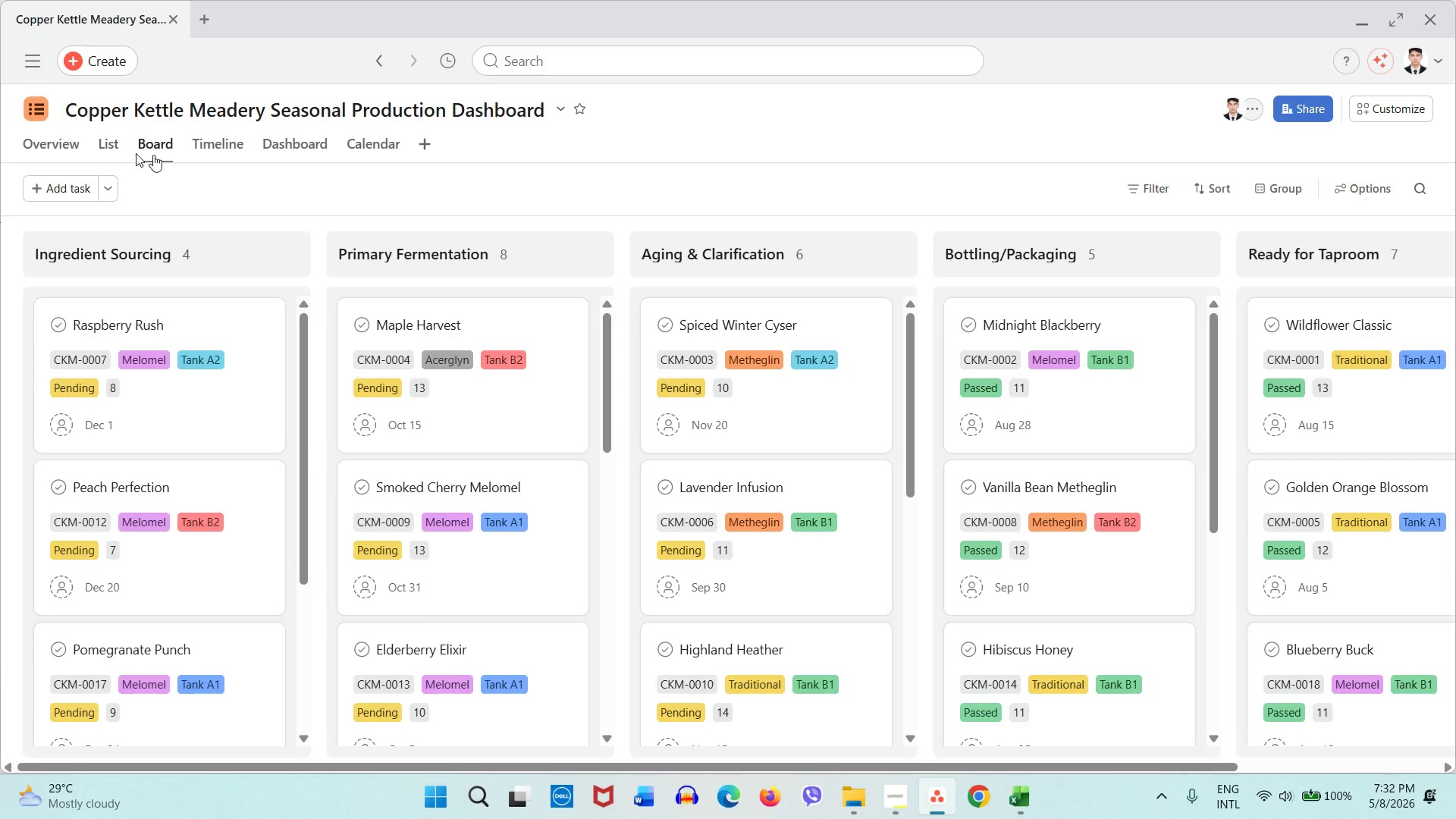 
left_click([202, 155])
 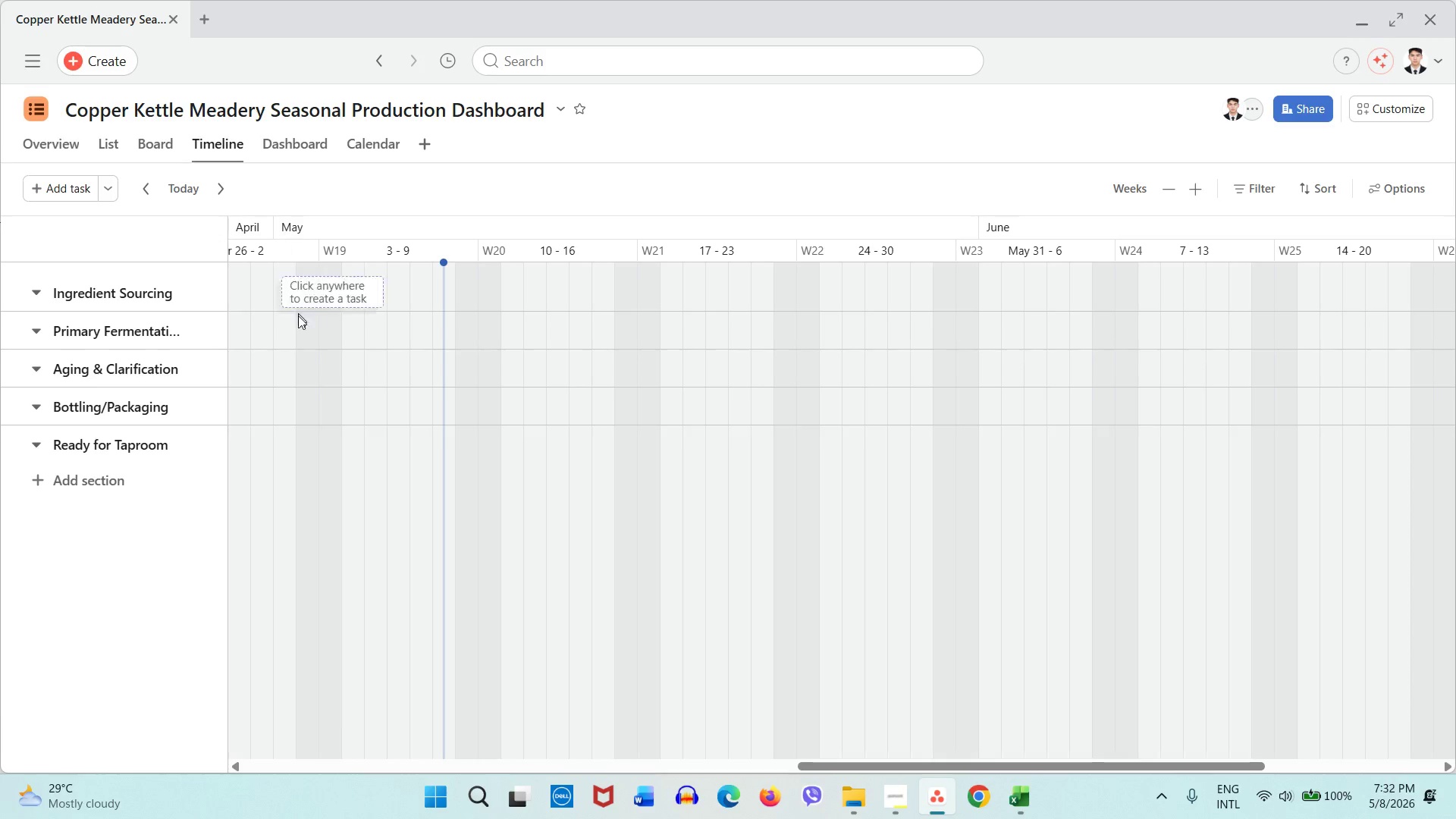 
wait(29.7)
 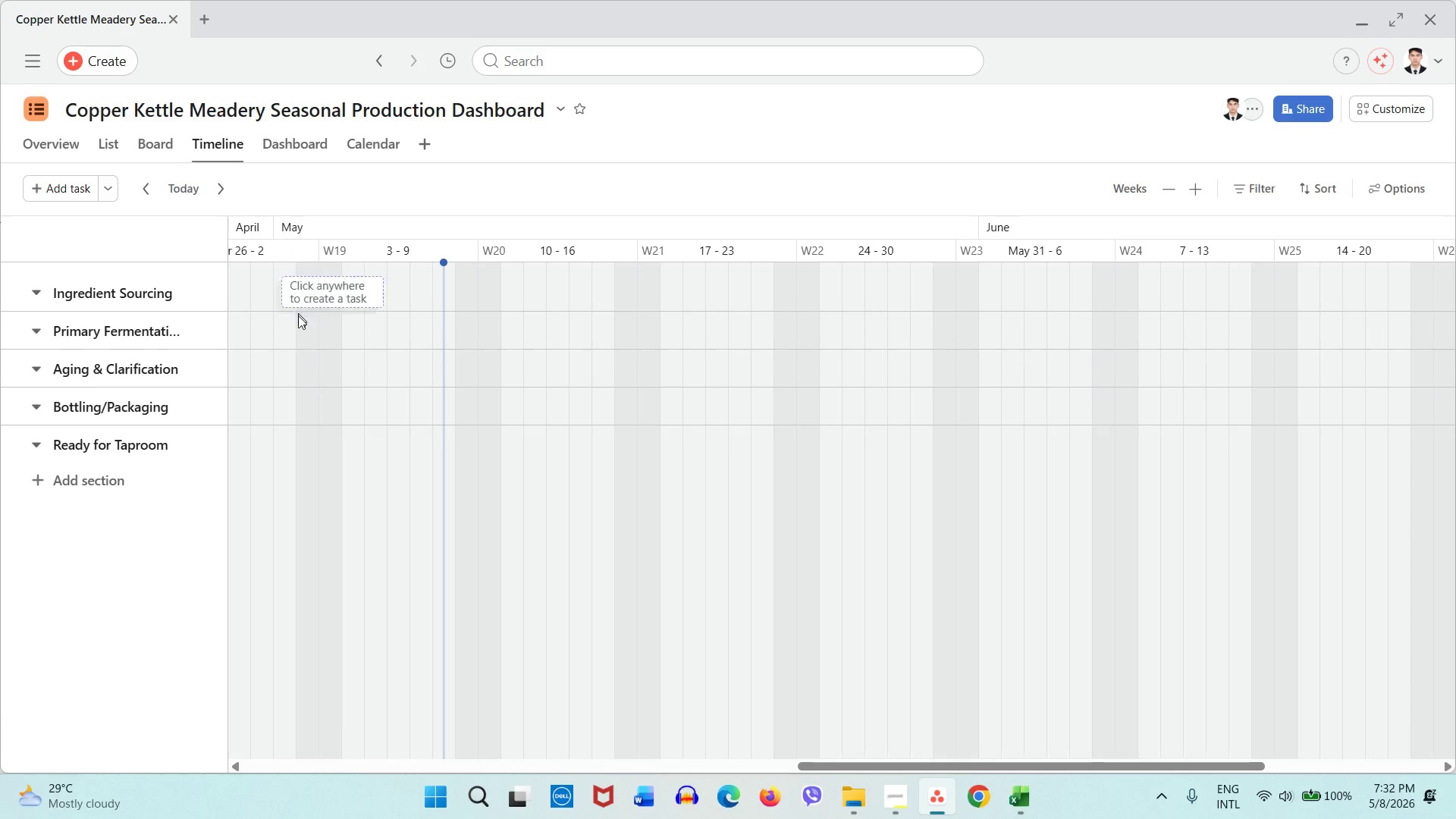 
left_click([1166, 189])
 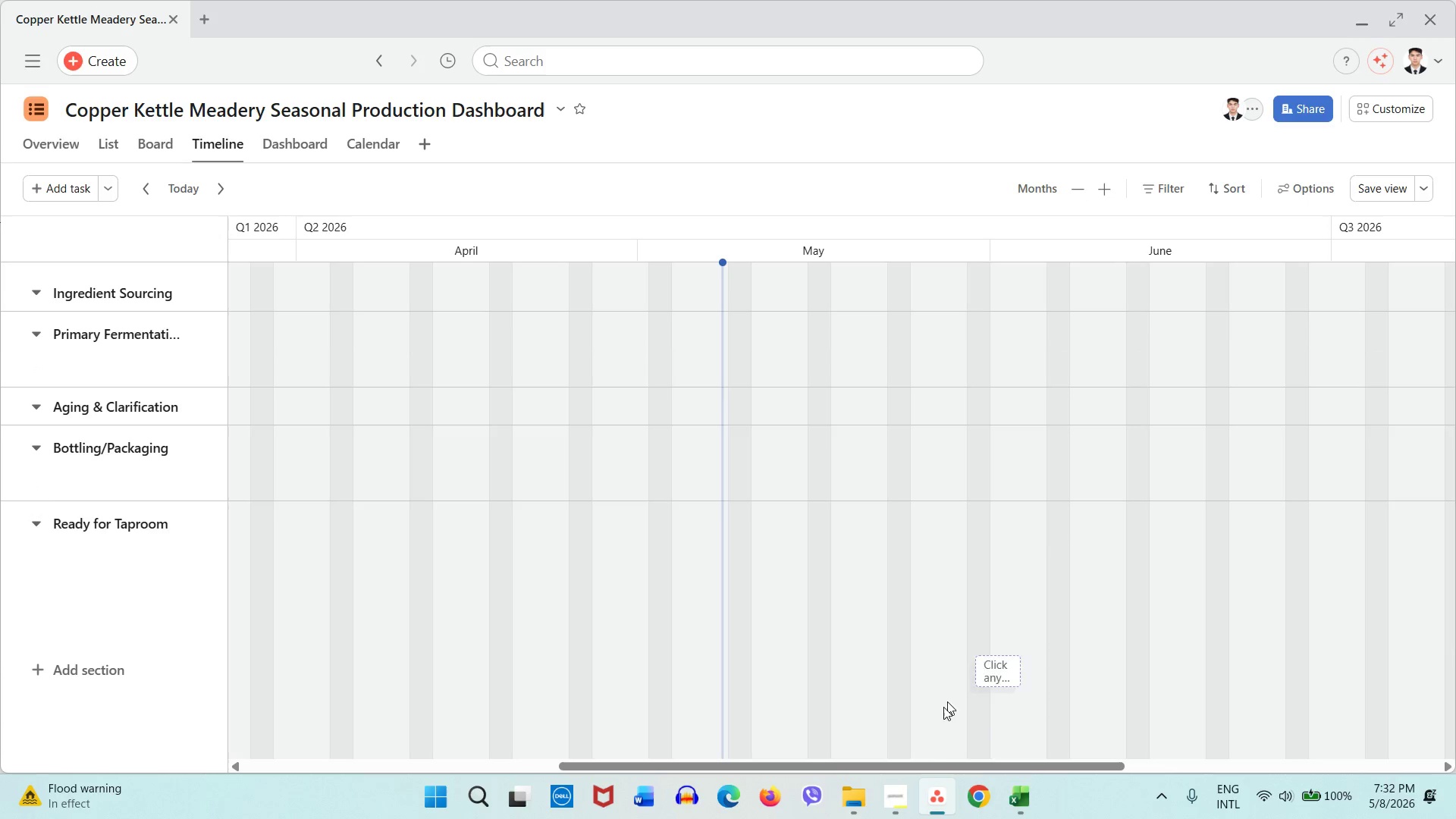 
left_click_drag(start_coordinate=[902, 761], to_coordinate=[1209, 719])
 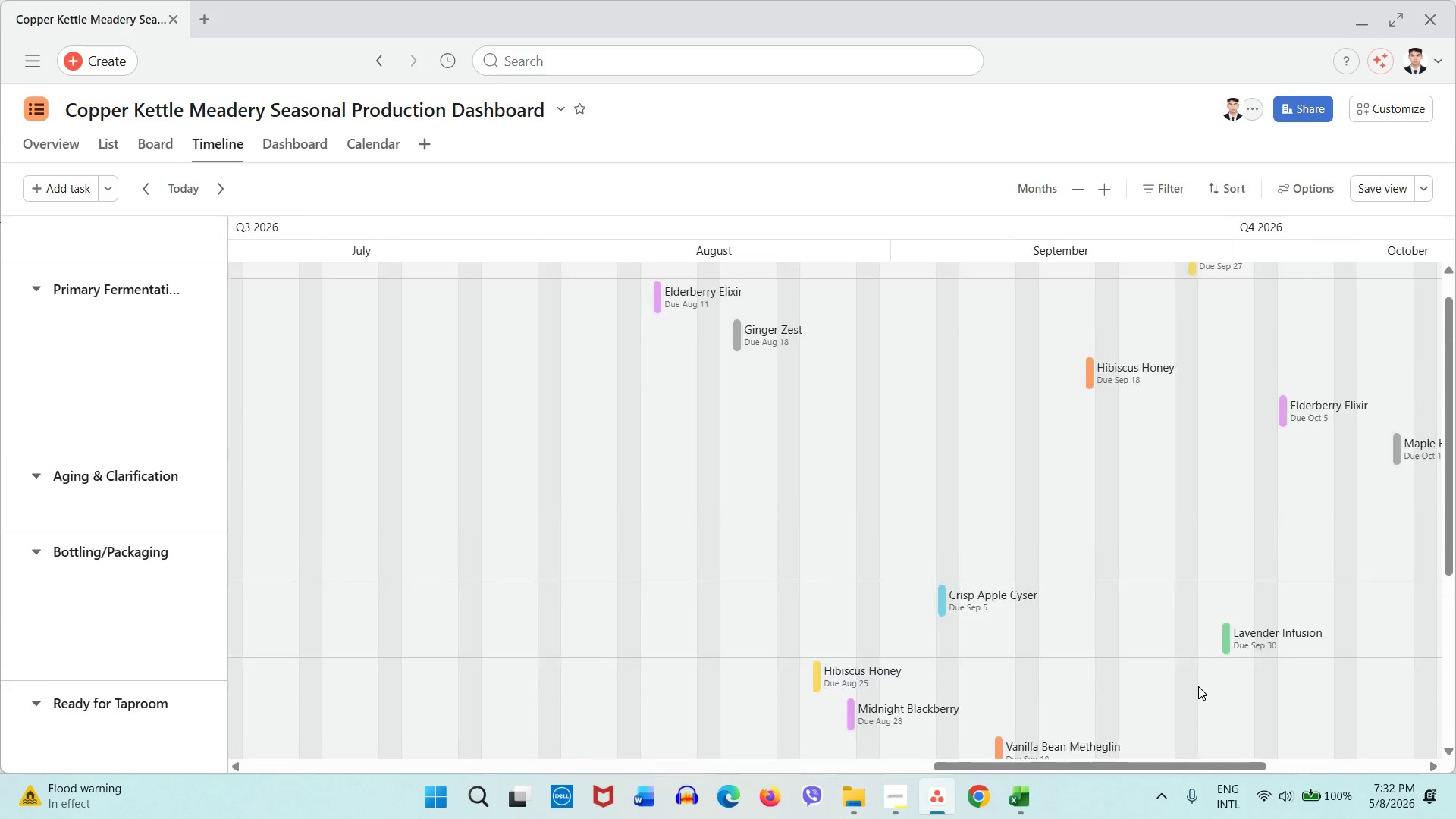 
scroll: coordinate [1198, 686], scroll_direction: up, amount: 3.0
 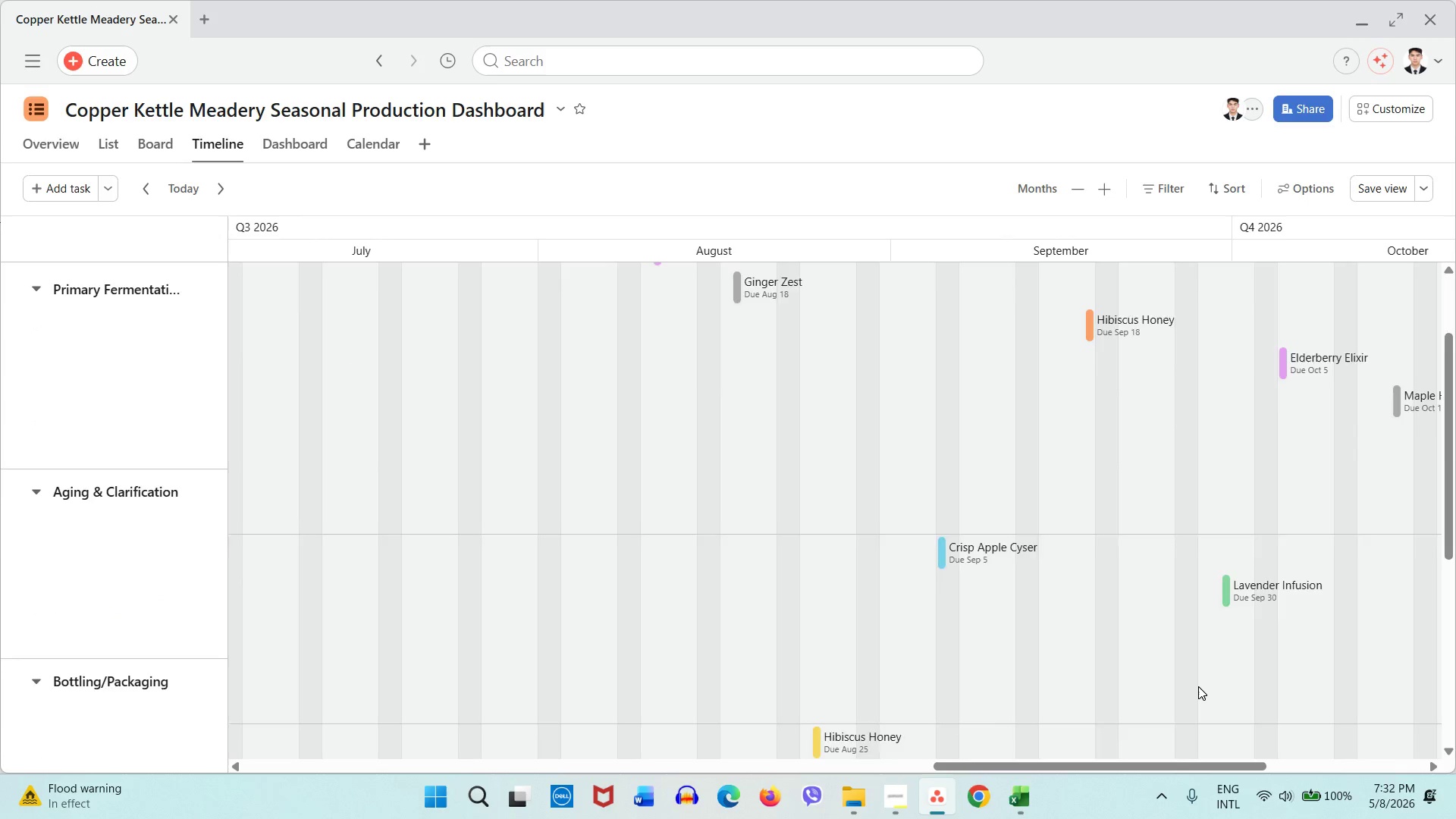 
scroll: coordinate [1198, 686], scroll_direction: down, amount: 2.0
 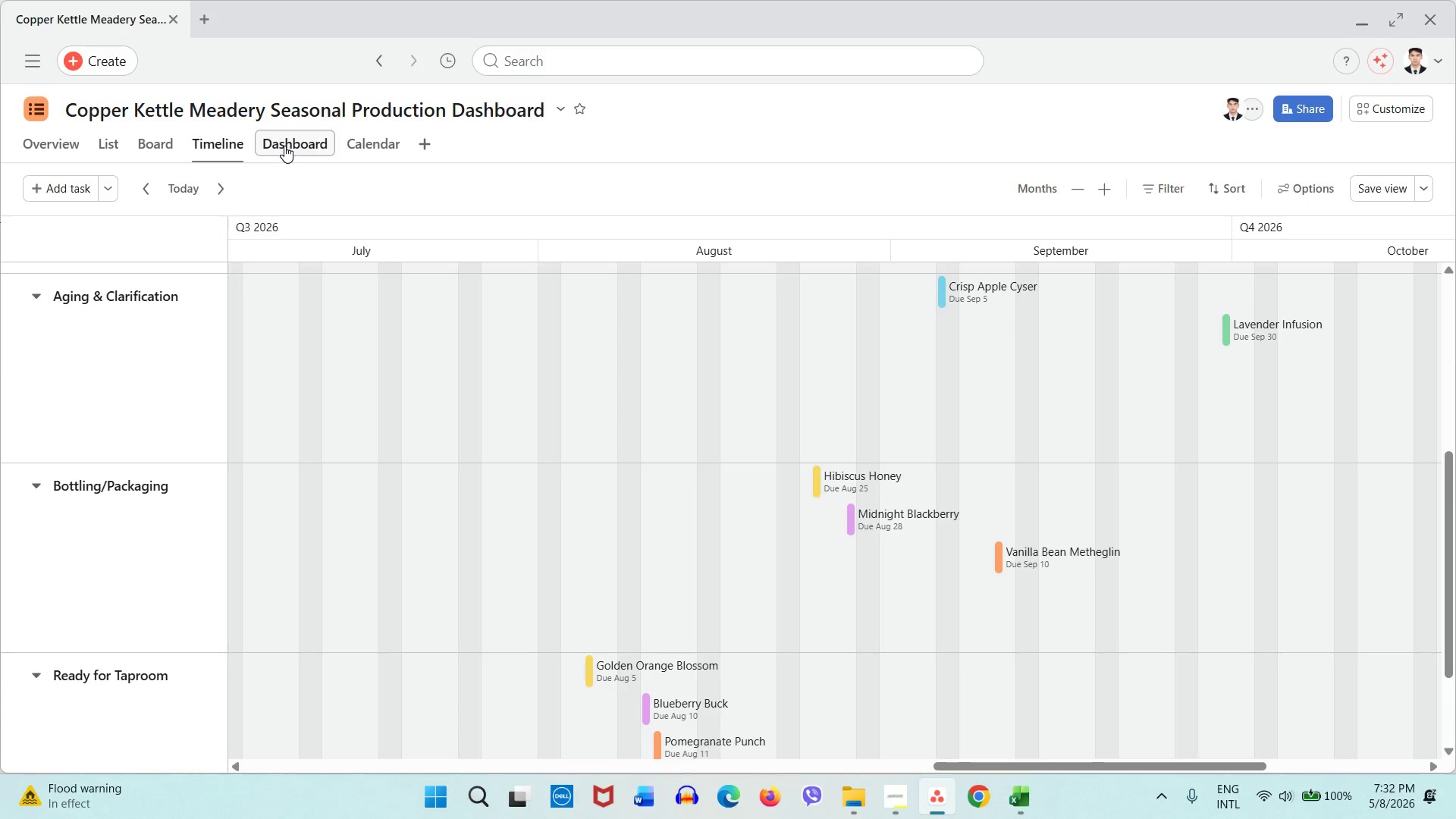 
left_click([284, 146])
 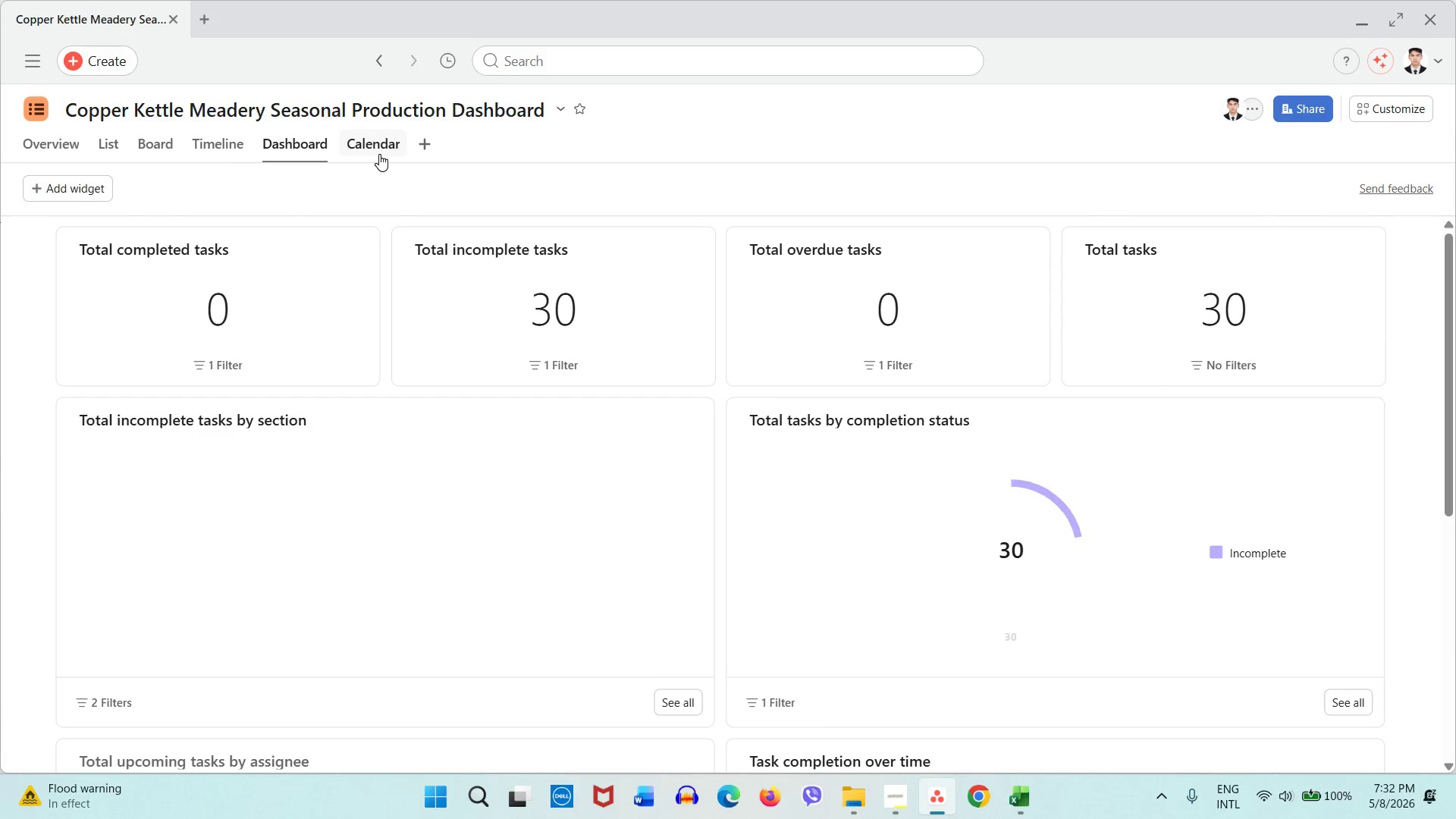 
wait(9.17)
 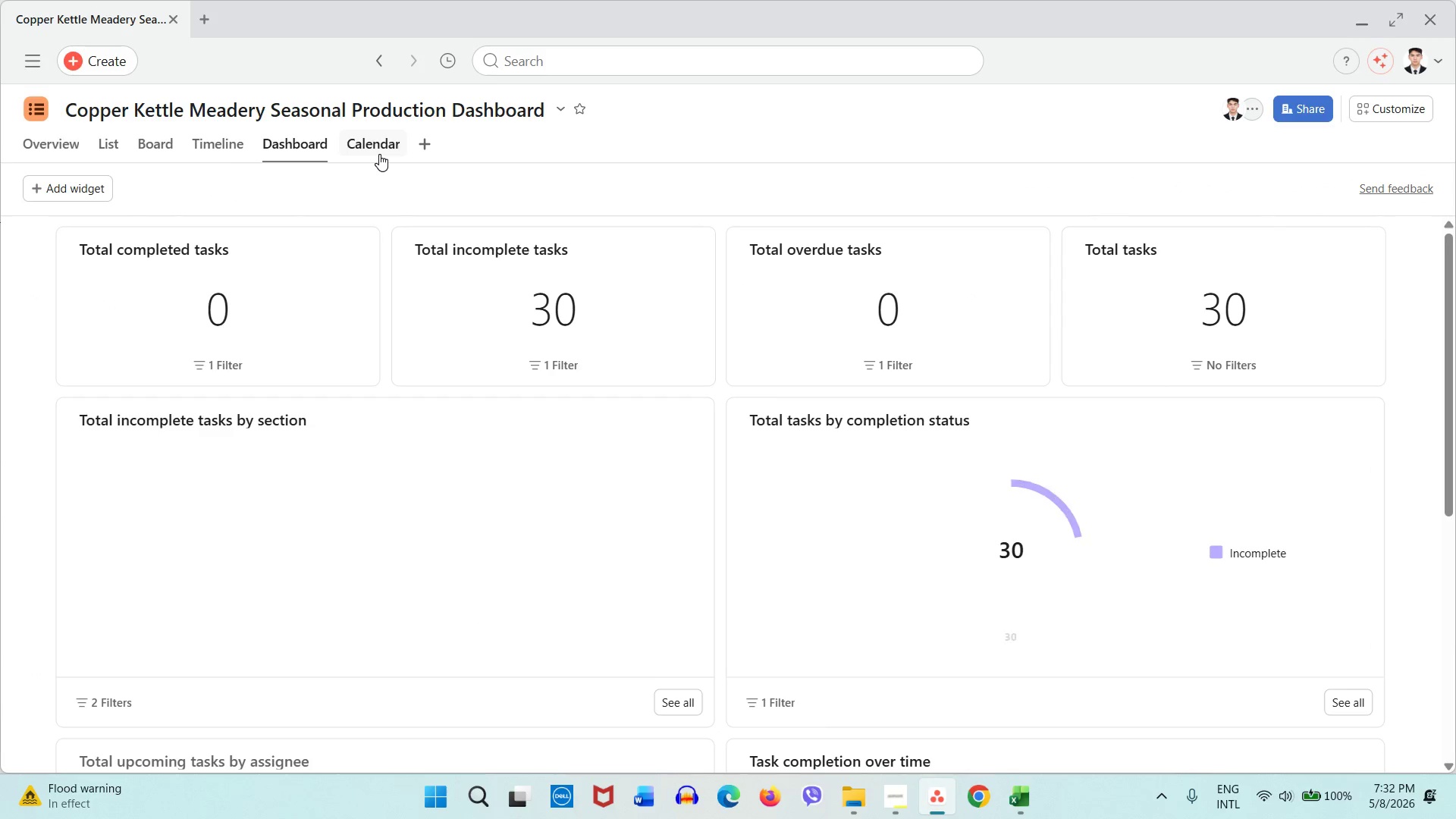 
left_click([376, 151])
 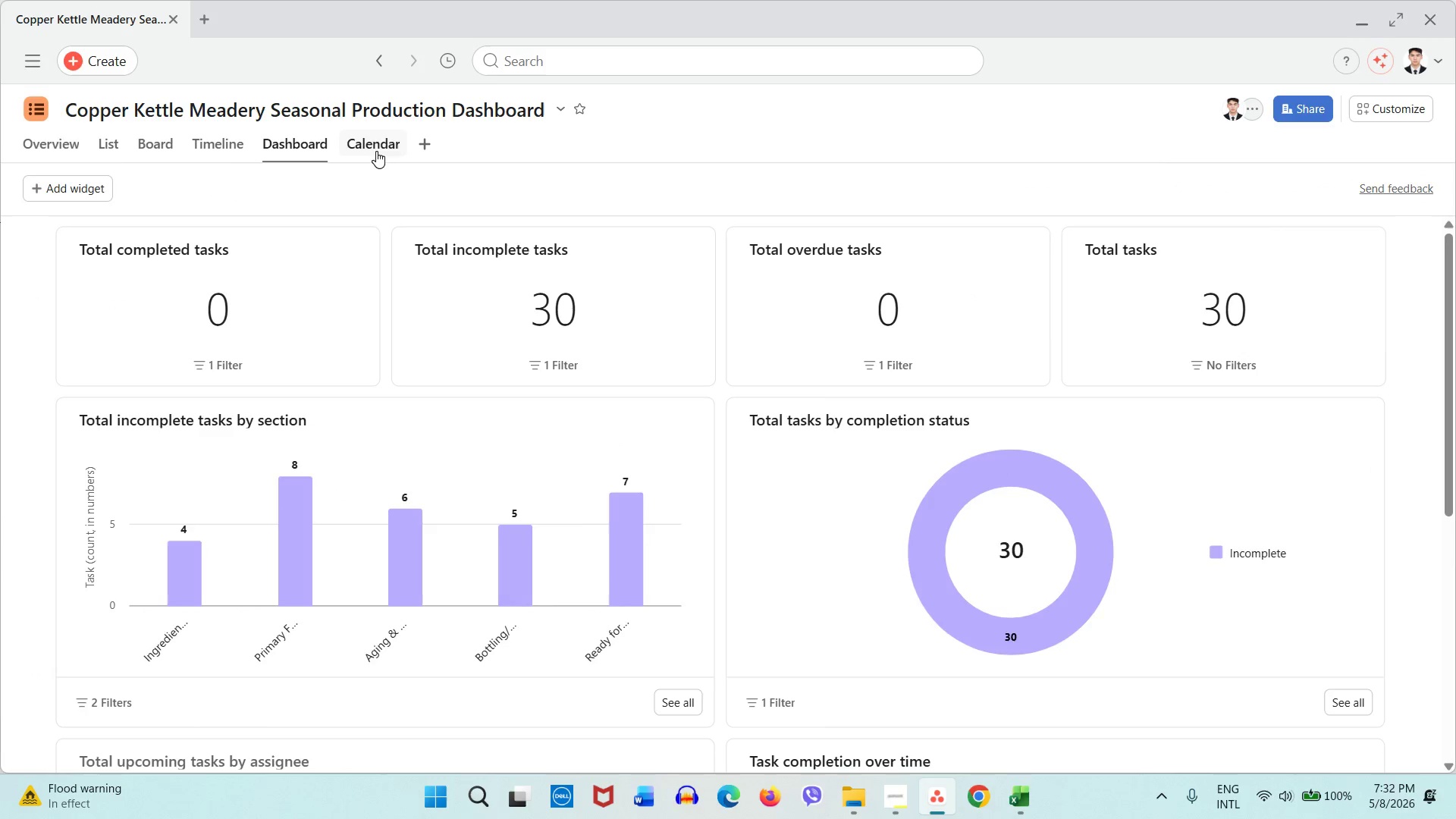 
mouse_move([374, 176])
 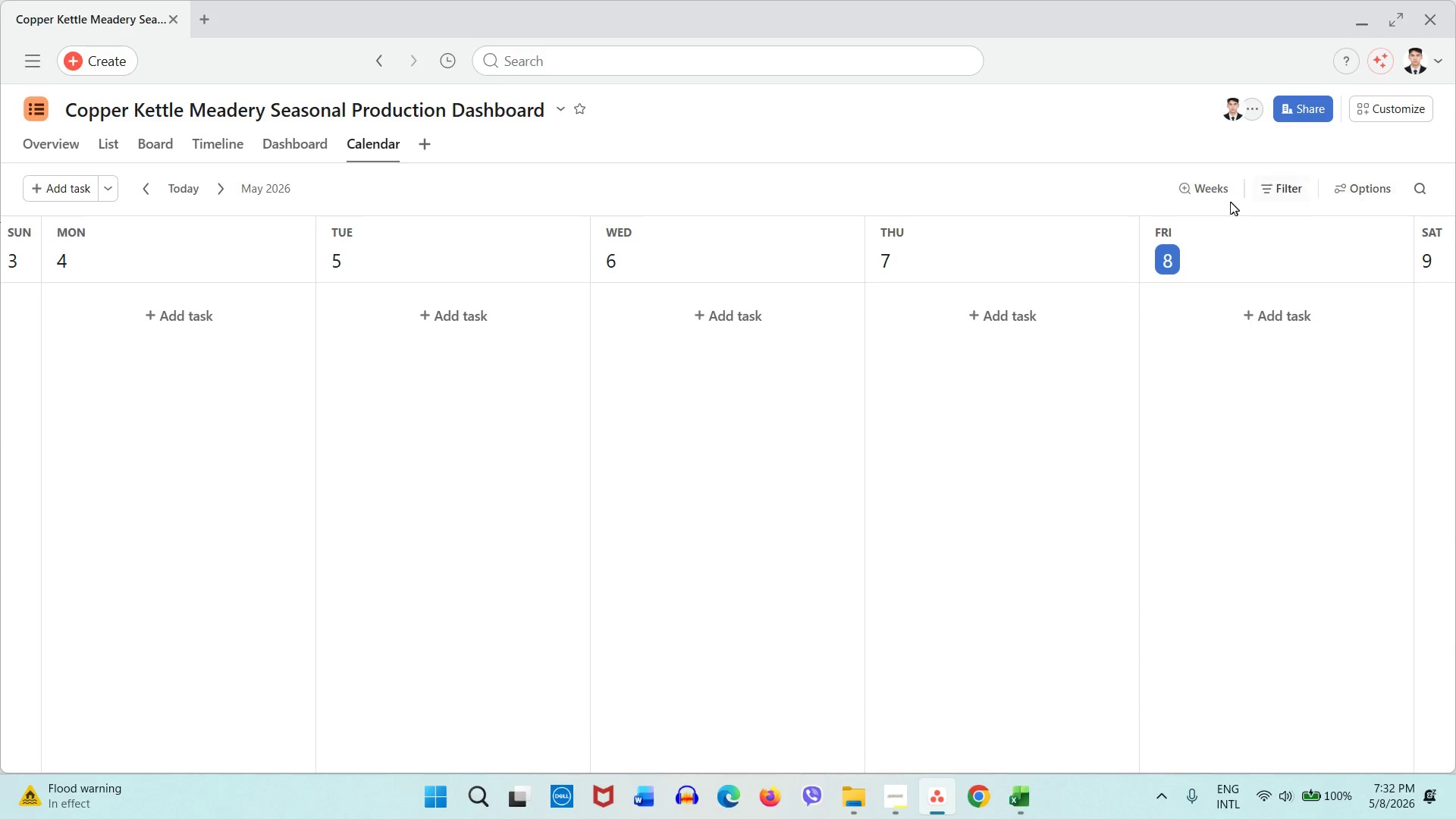 
left_click([1219, 199])
 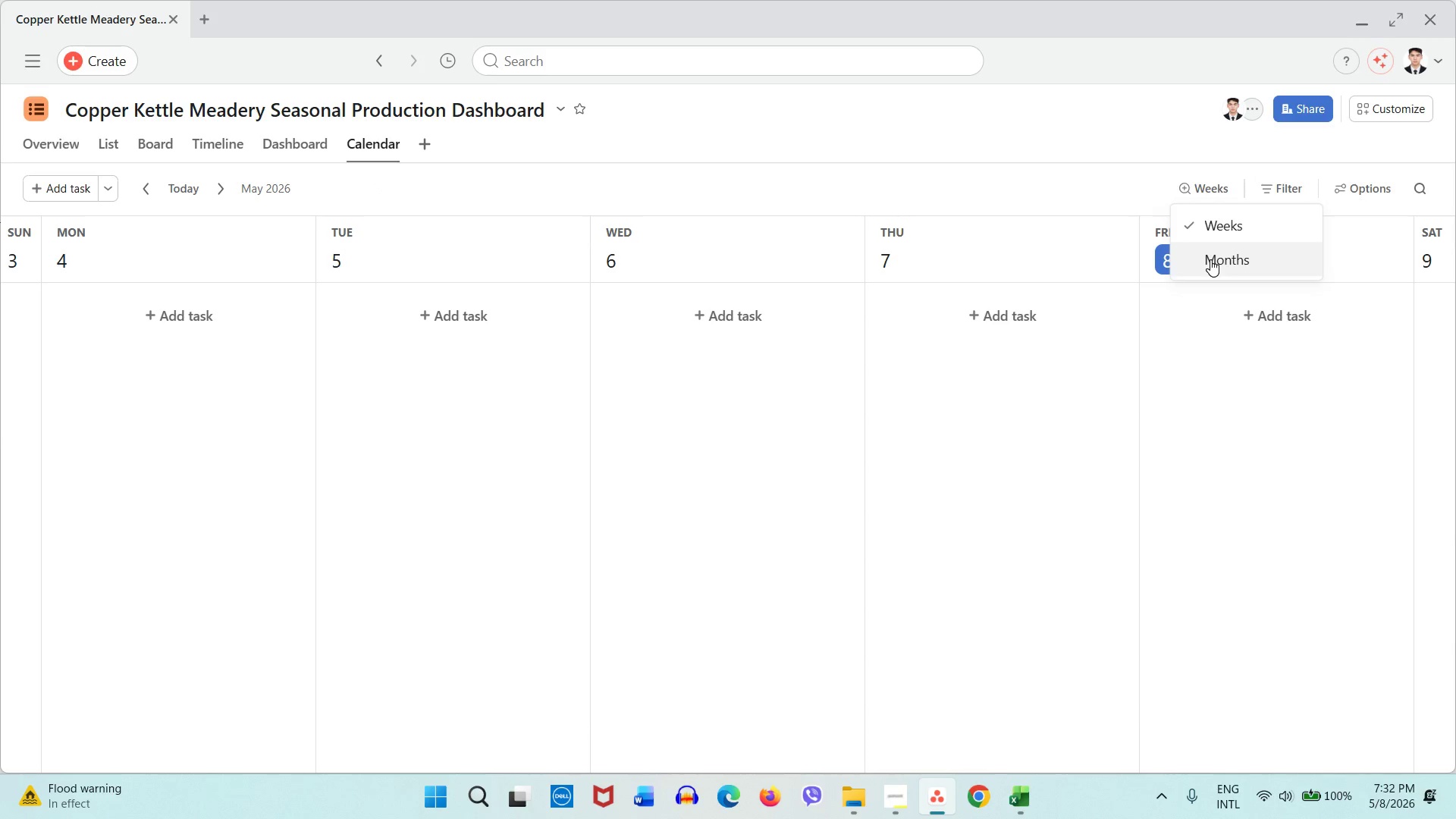 
left_click([1210, 259])
 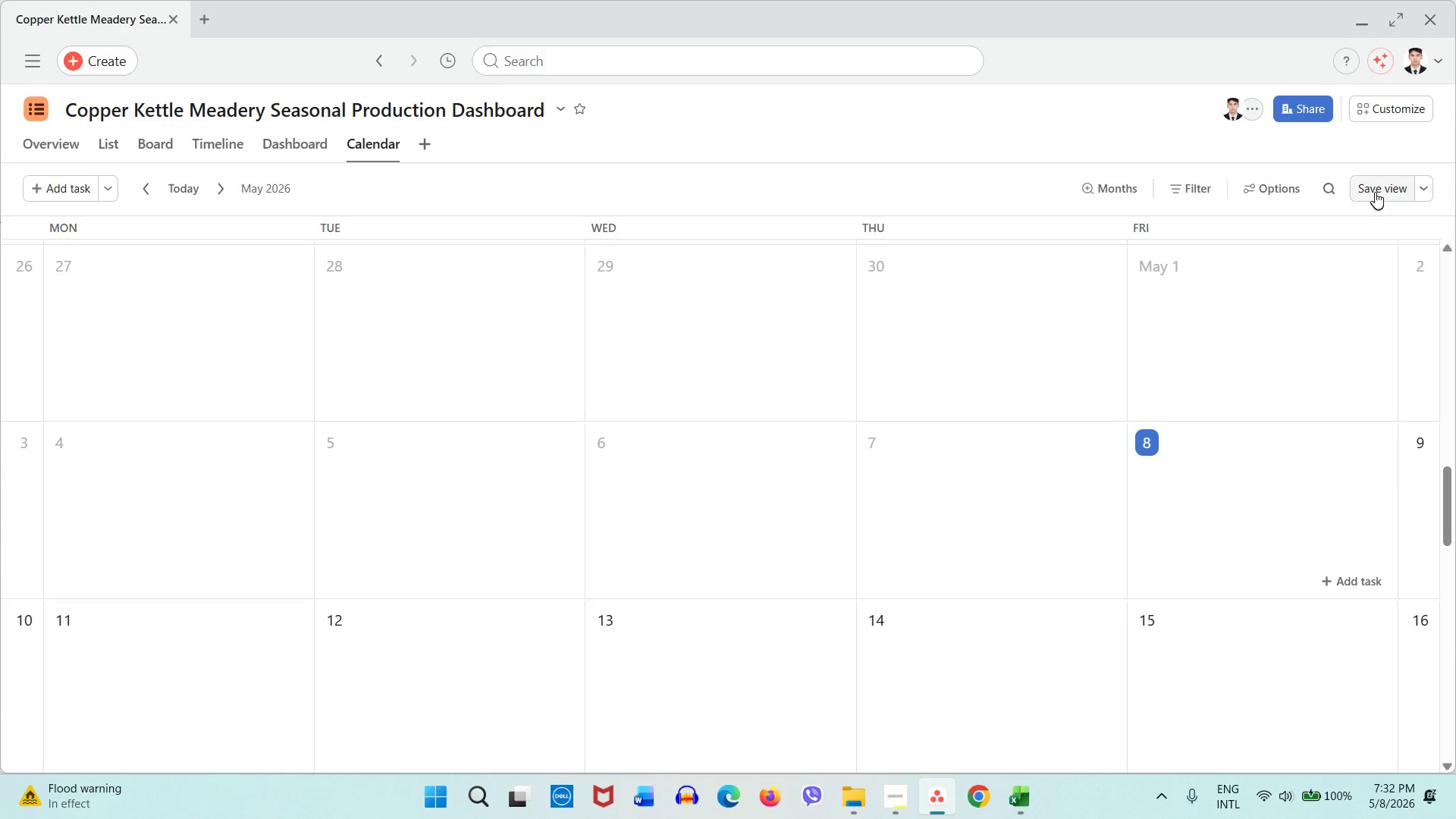 
left_click([1376, 191])
 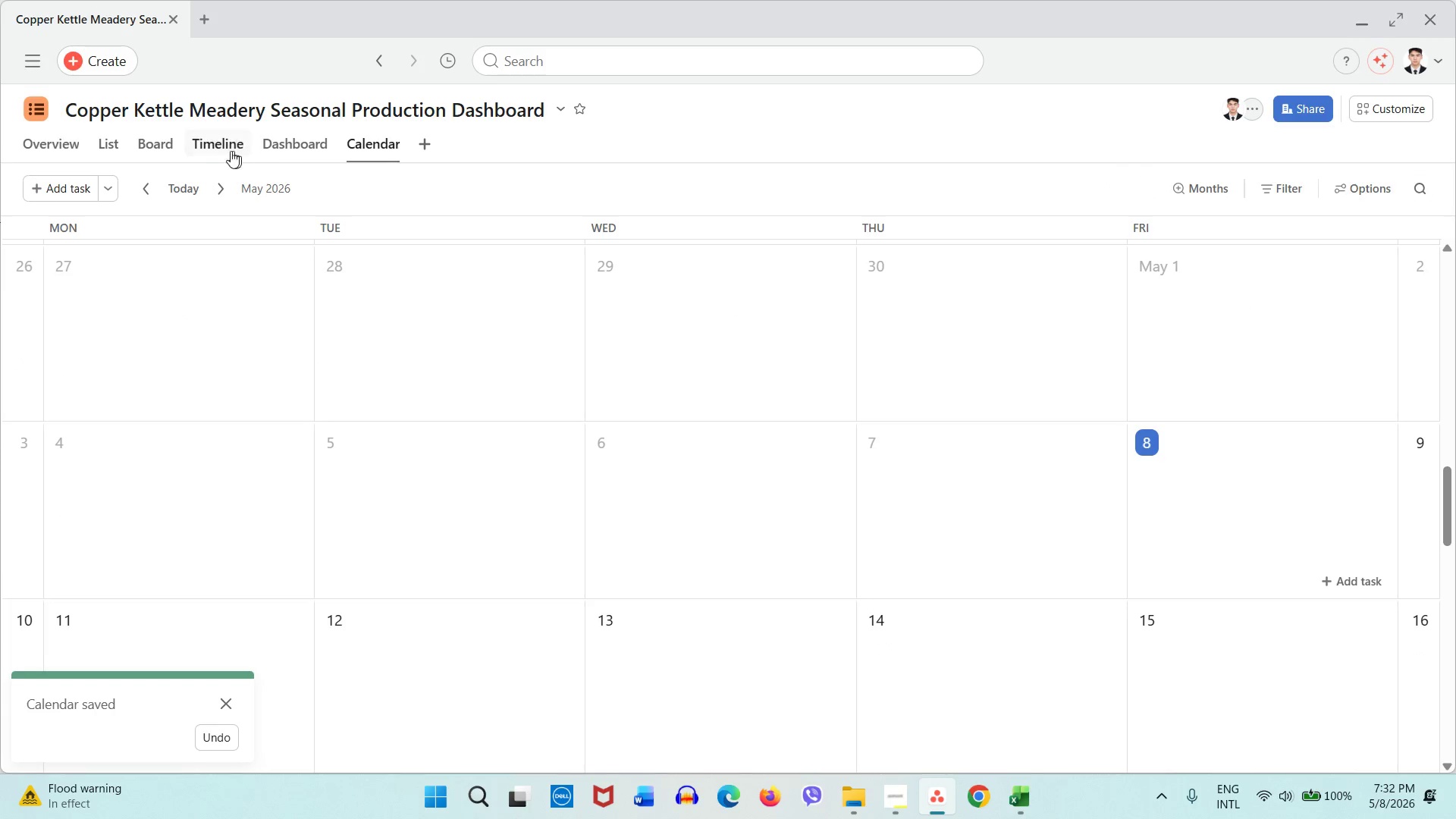 
left_click([222, 149])
 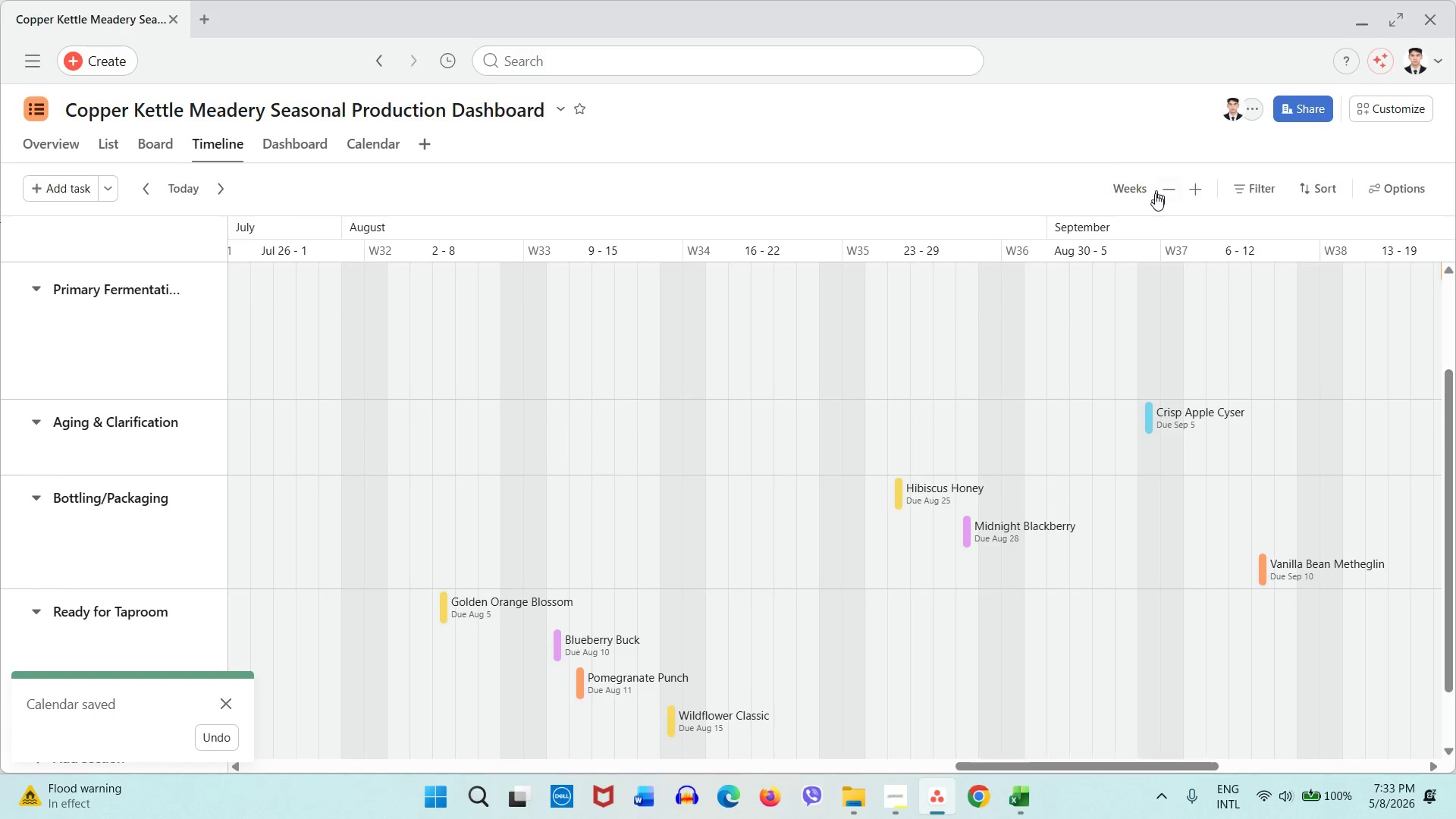 
left_click([1163, 191])
 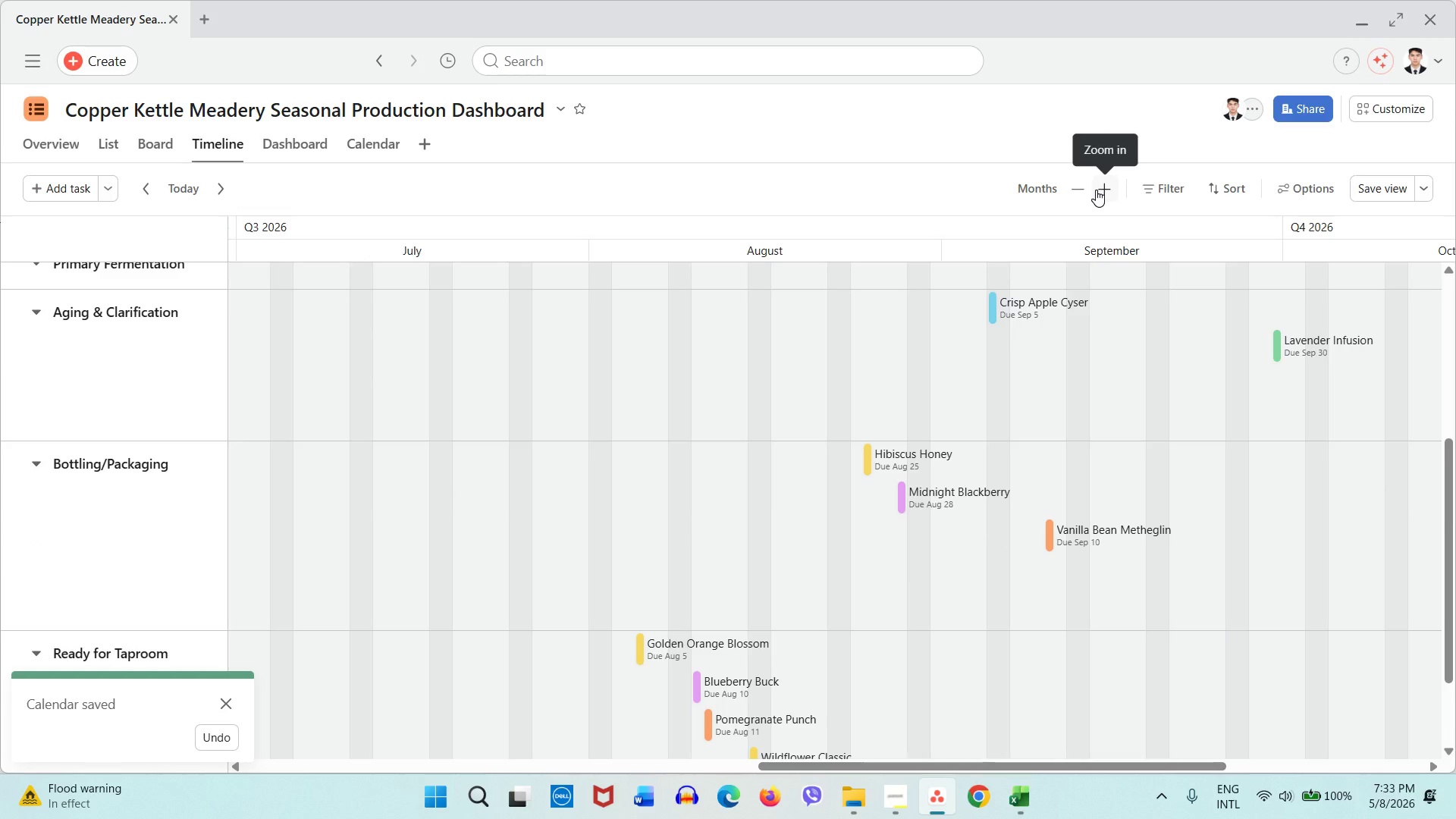 
wait(5.7)
 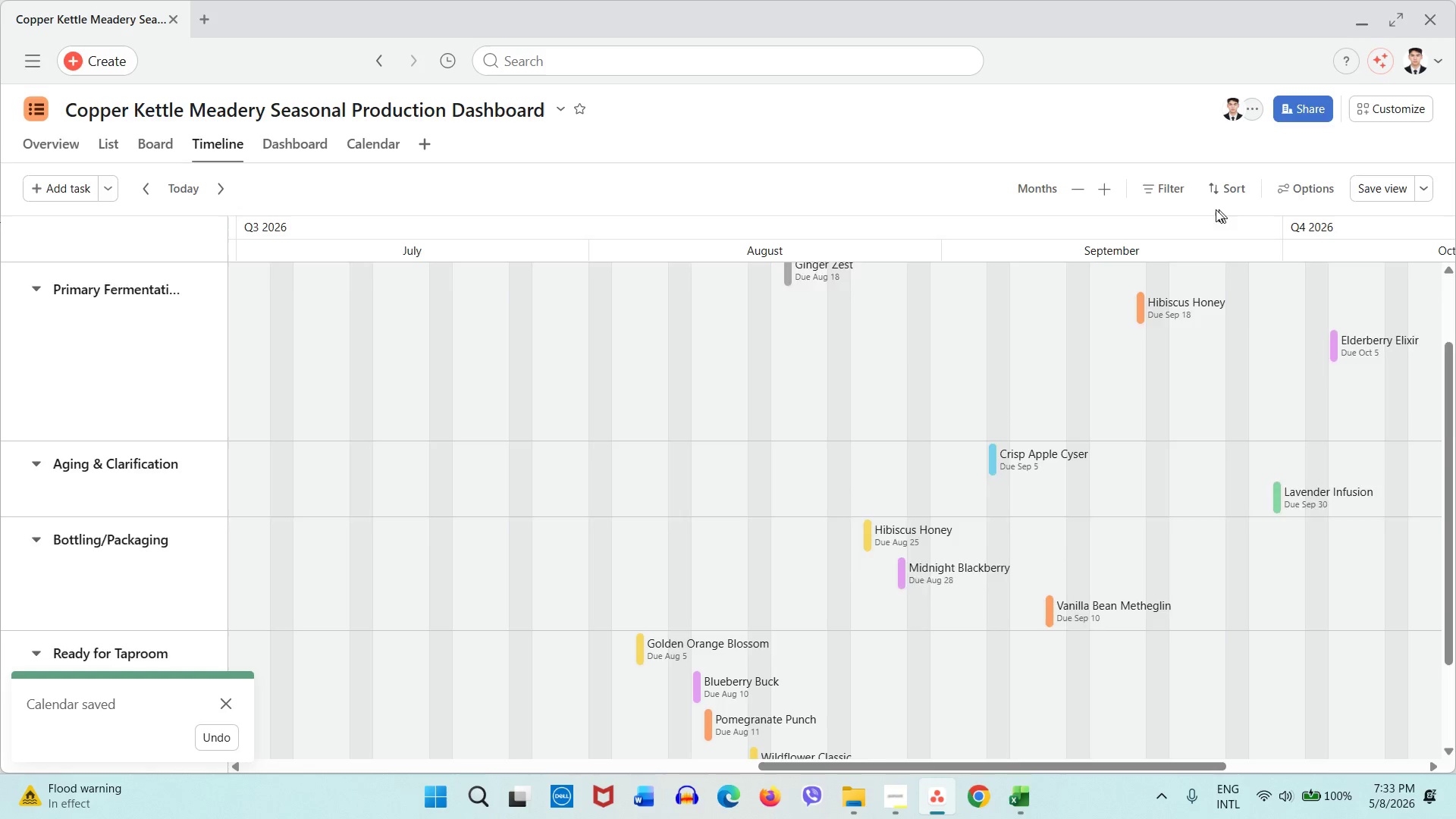 
left_click([1384, 190])
 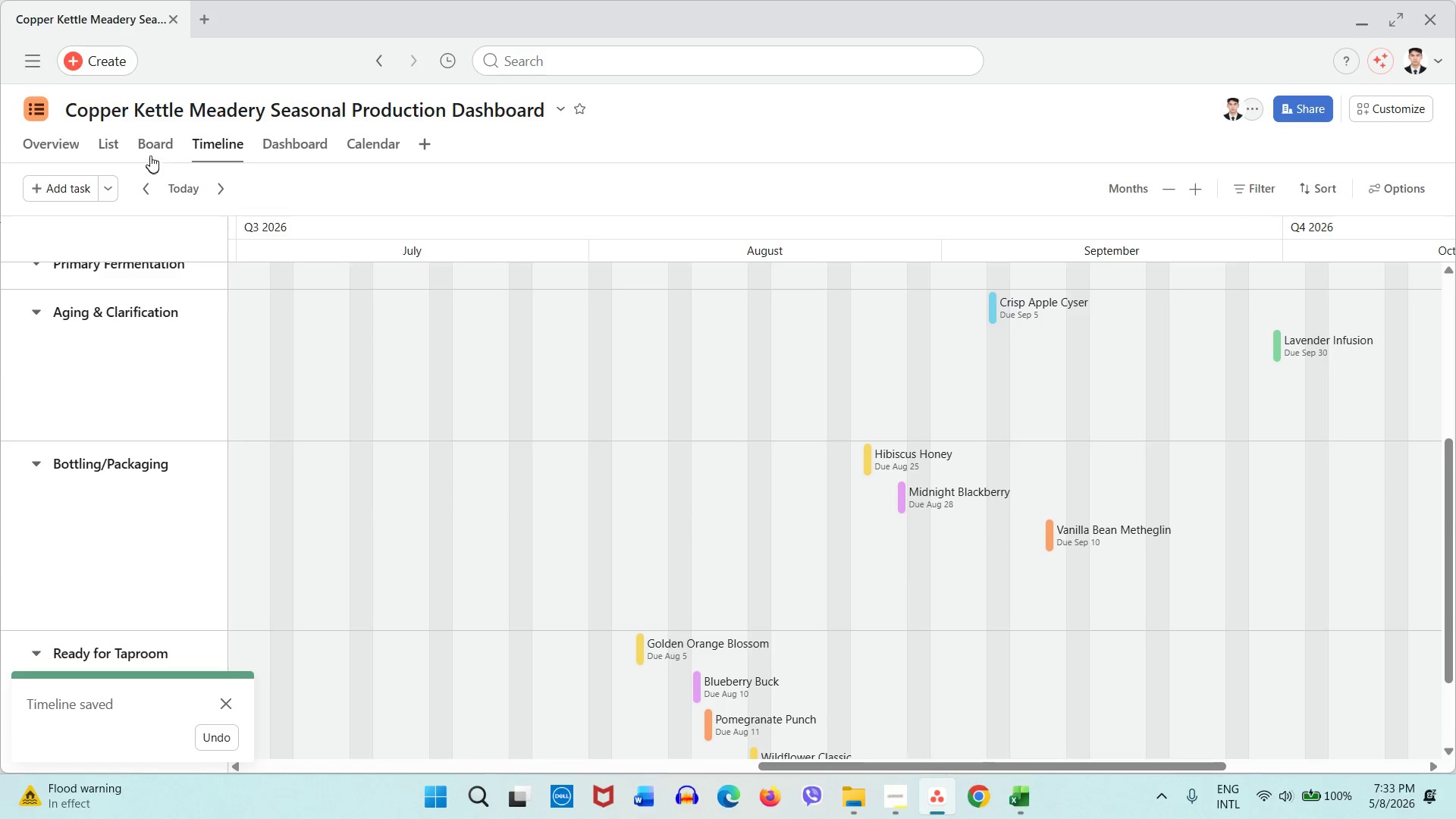 
left_click([149, 152])
 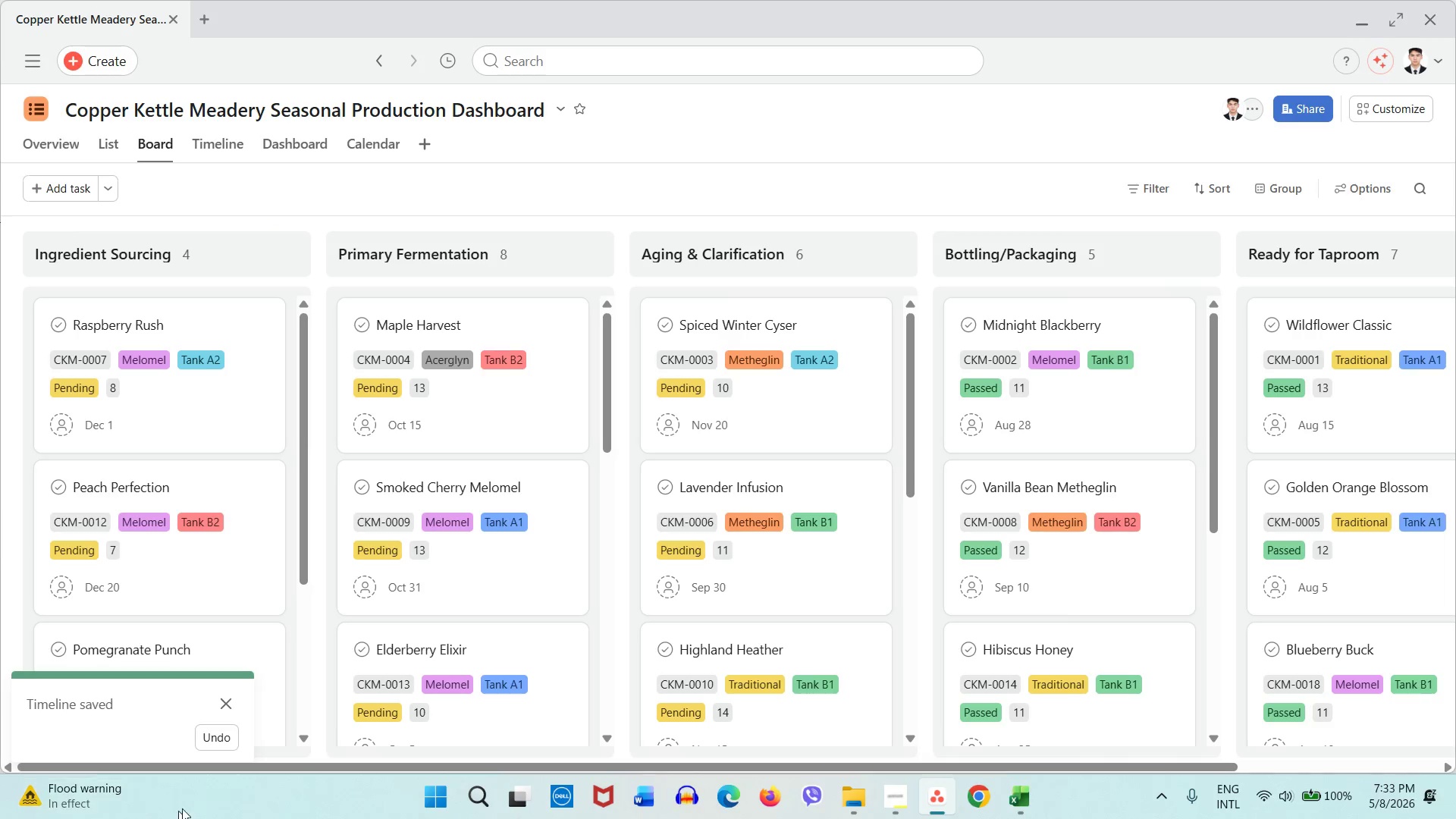 
wait(5.59)
 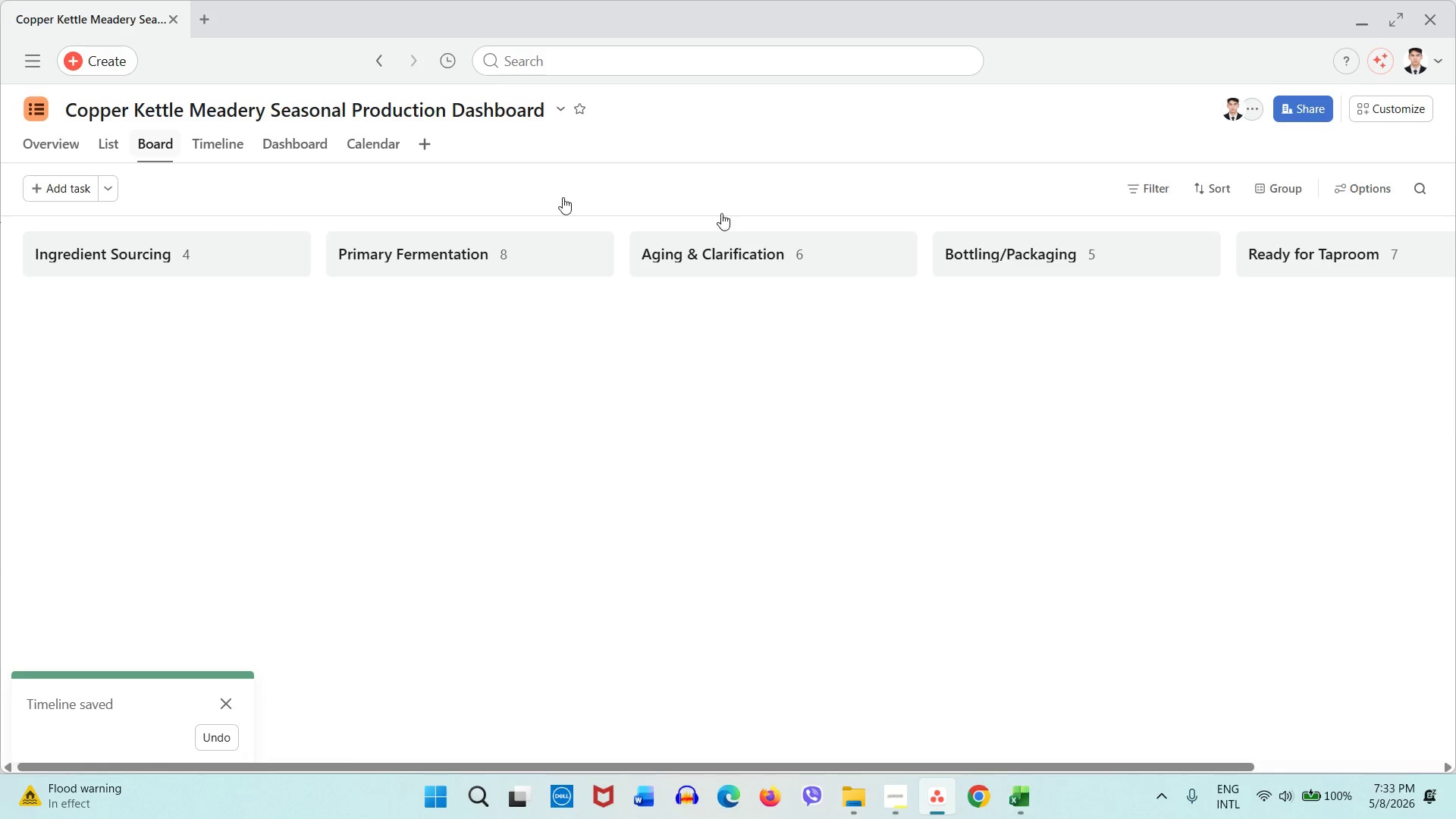 
left_click([227, 707])
 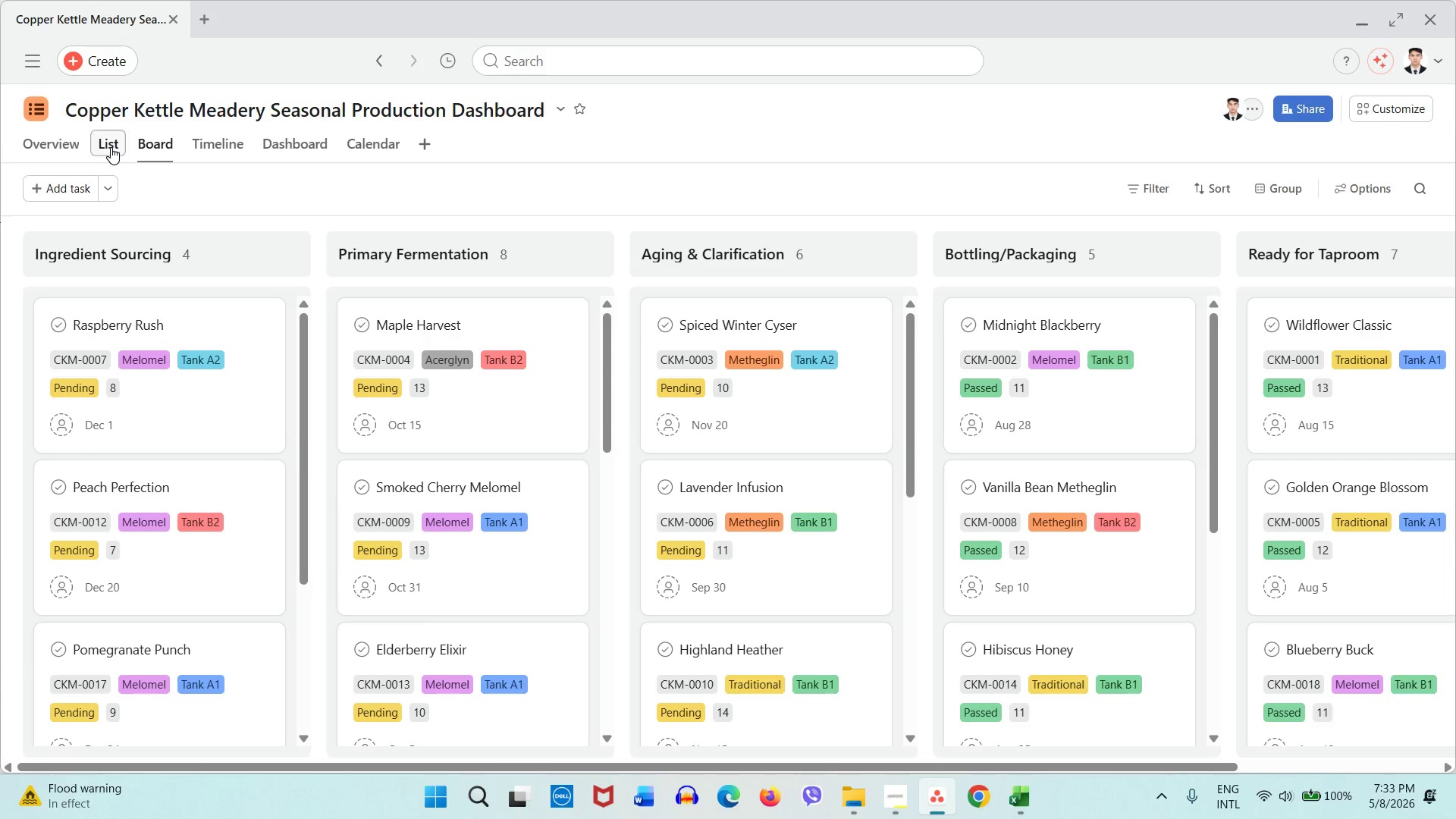 
left_click([111, 147])
 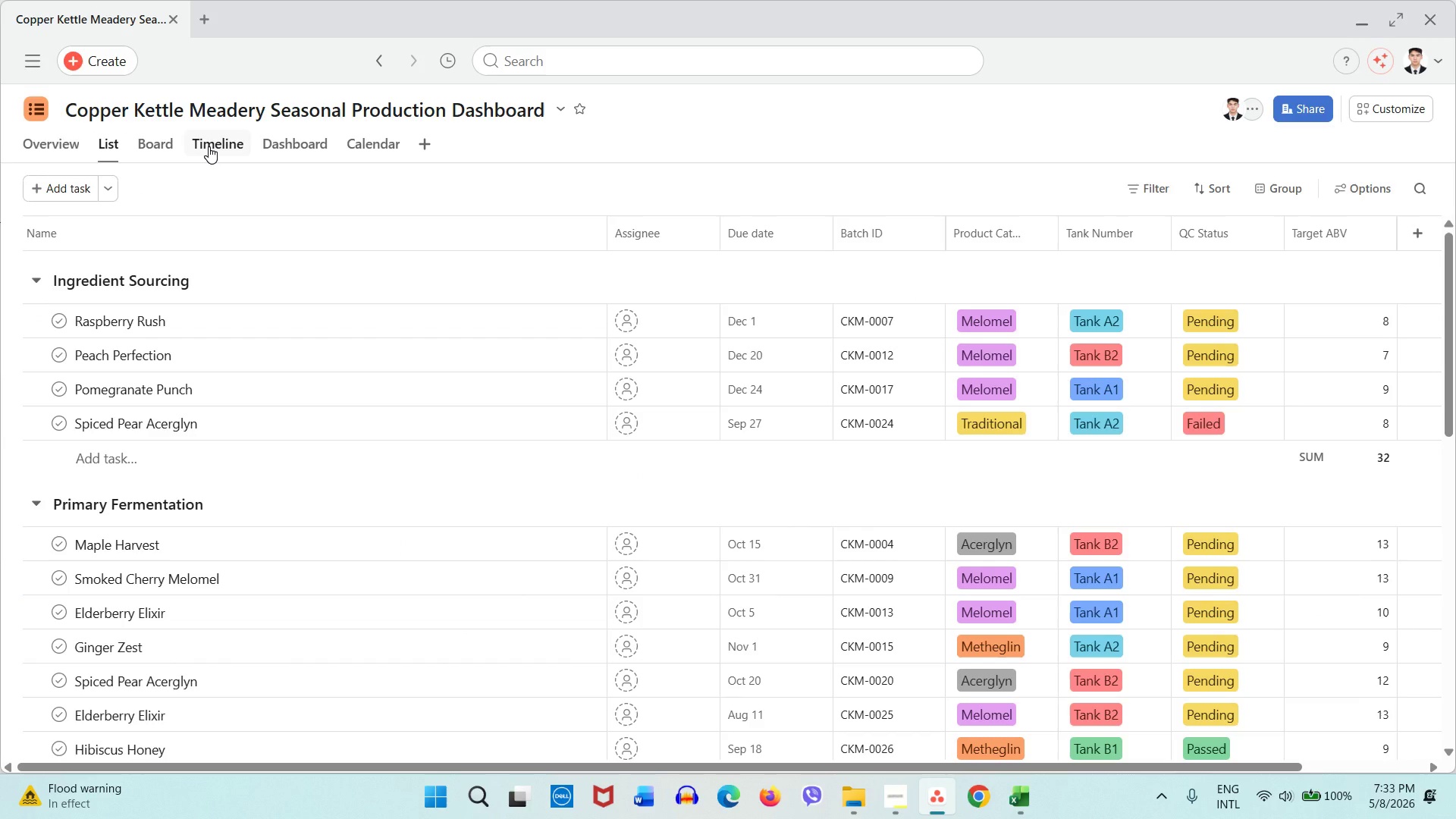 
wait(9.28)
 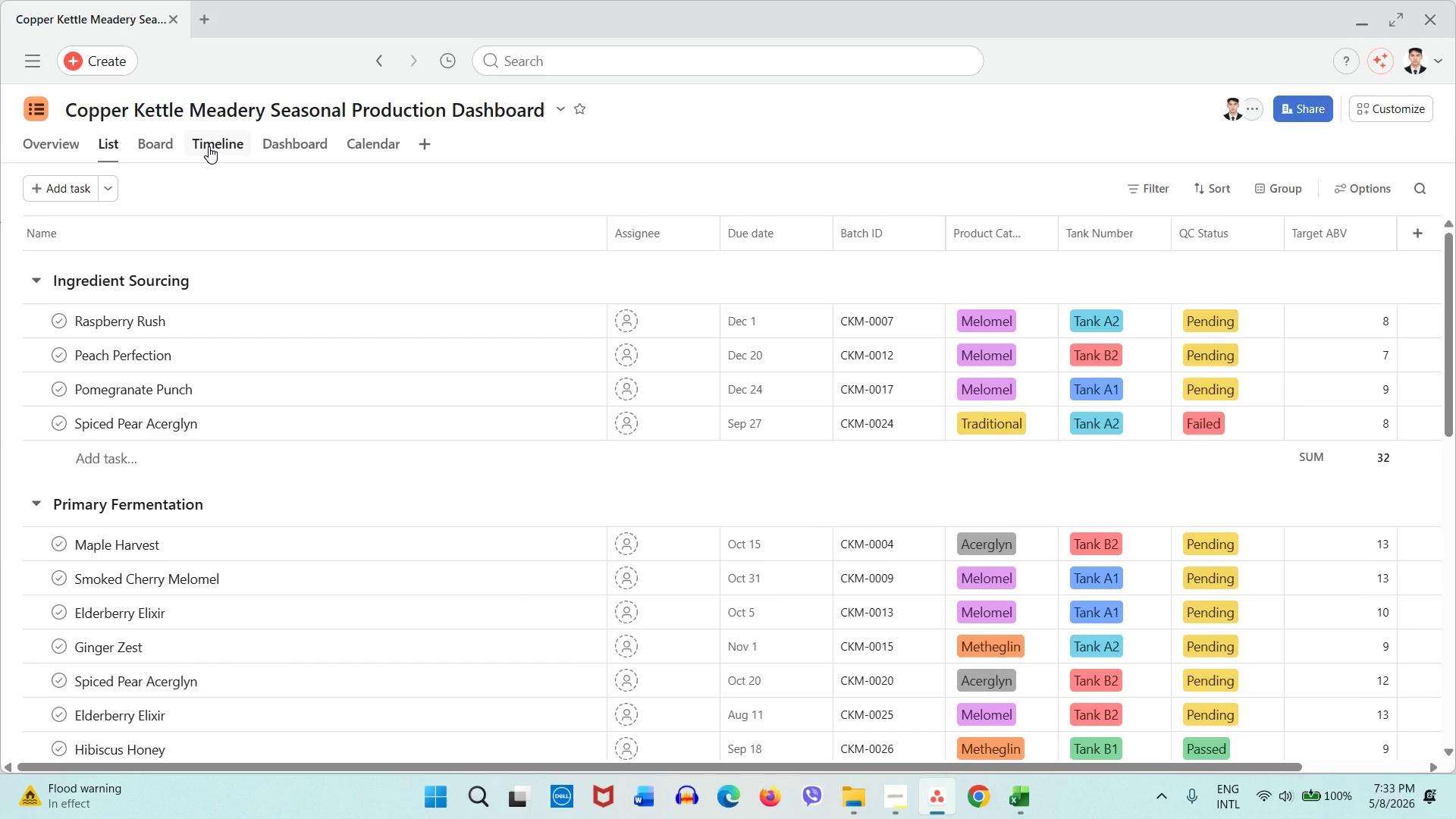 
left_click([209, 146])
 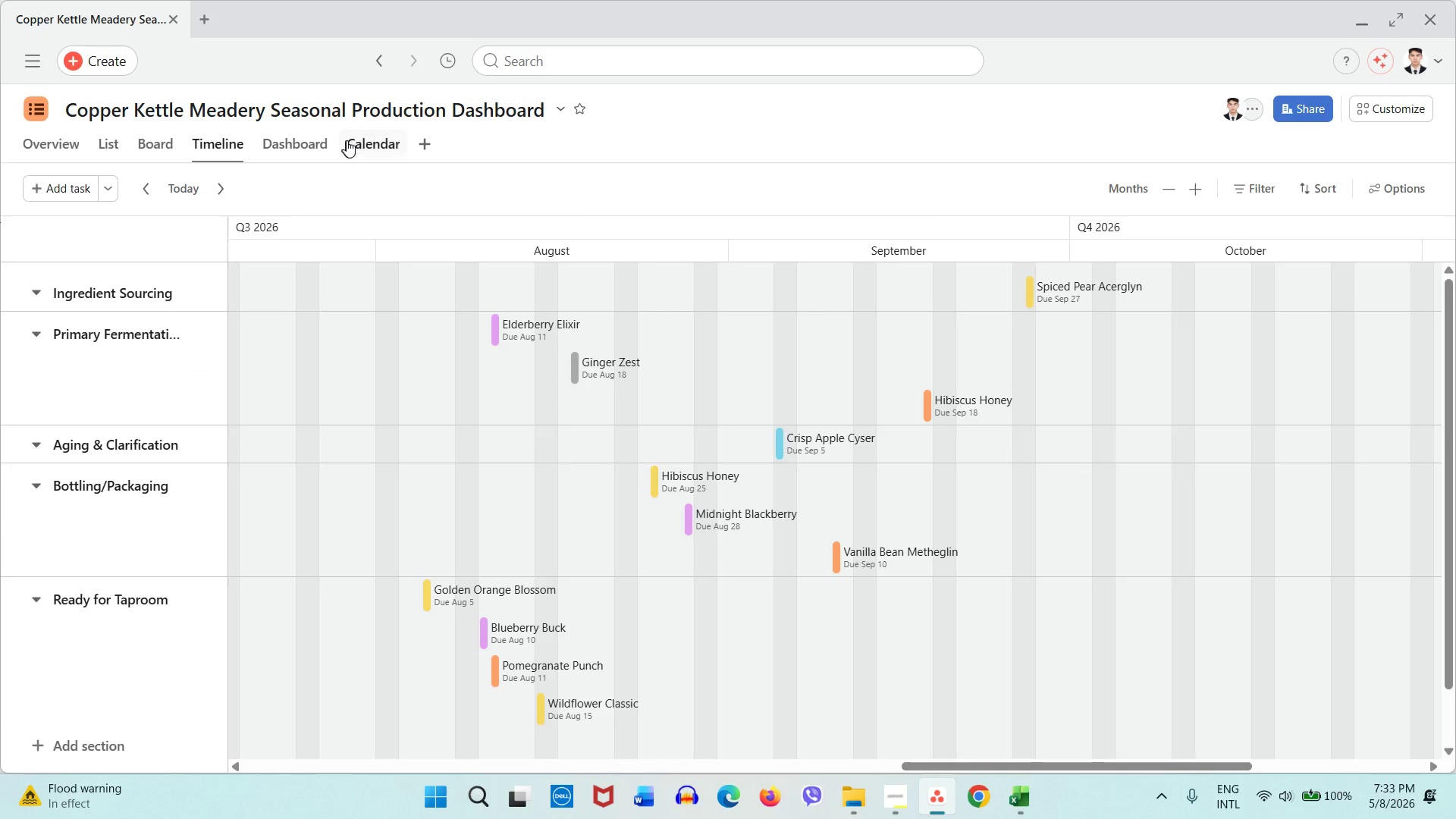 
left_click([347, 140])
 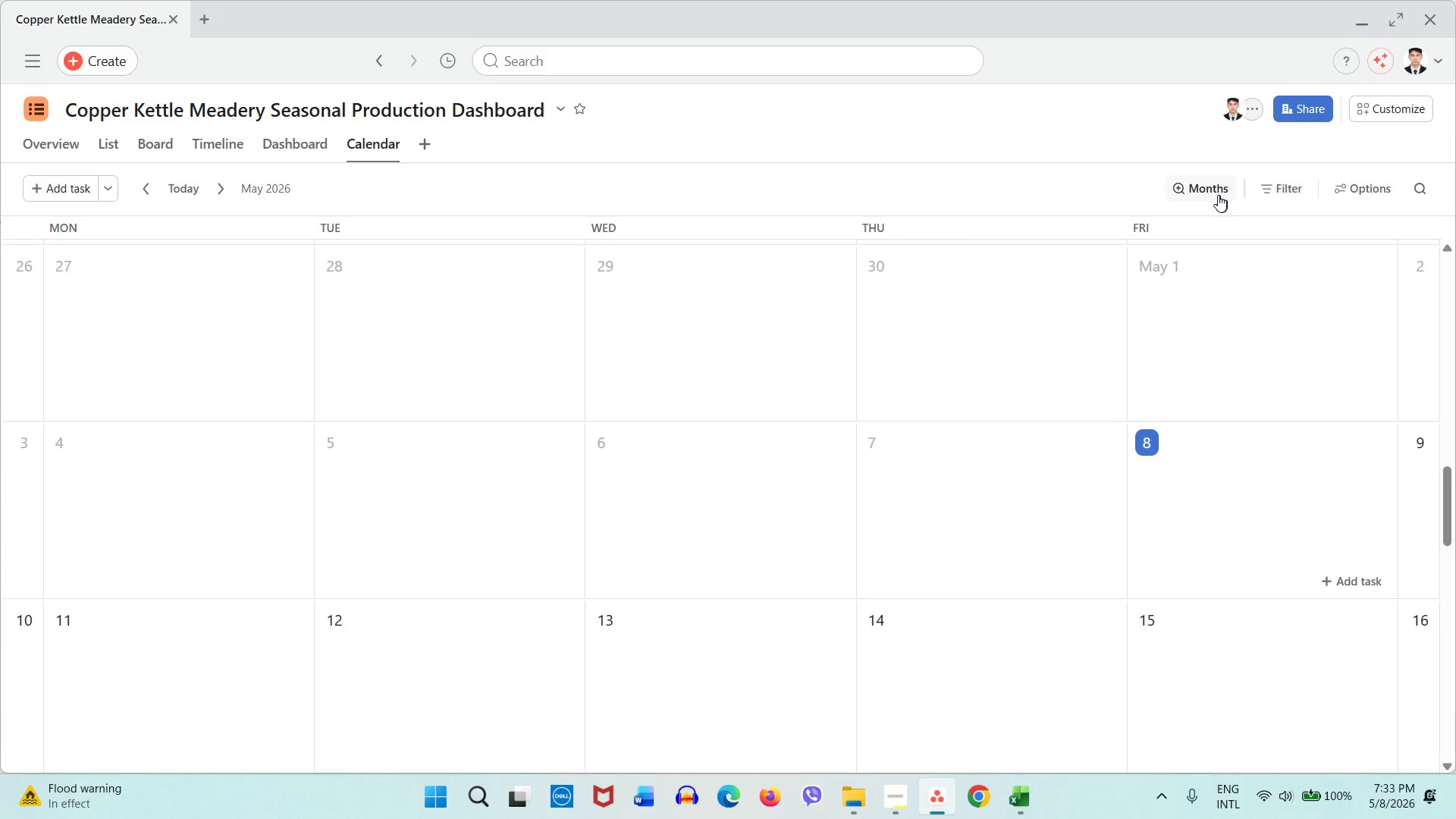 
left_click([1218, 195])
 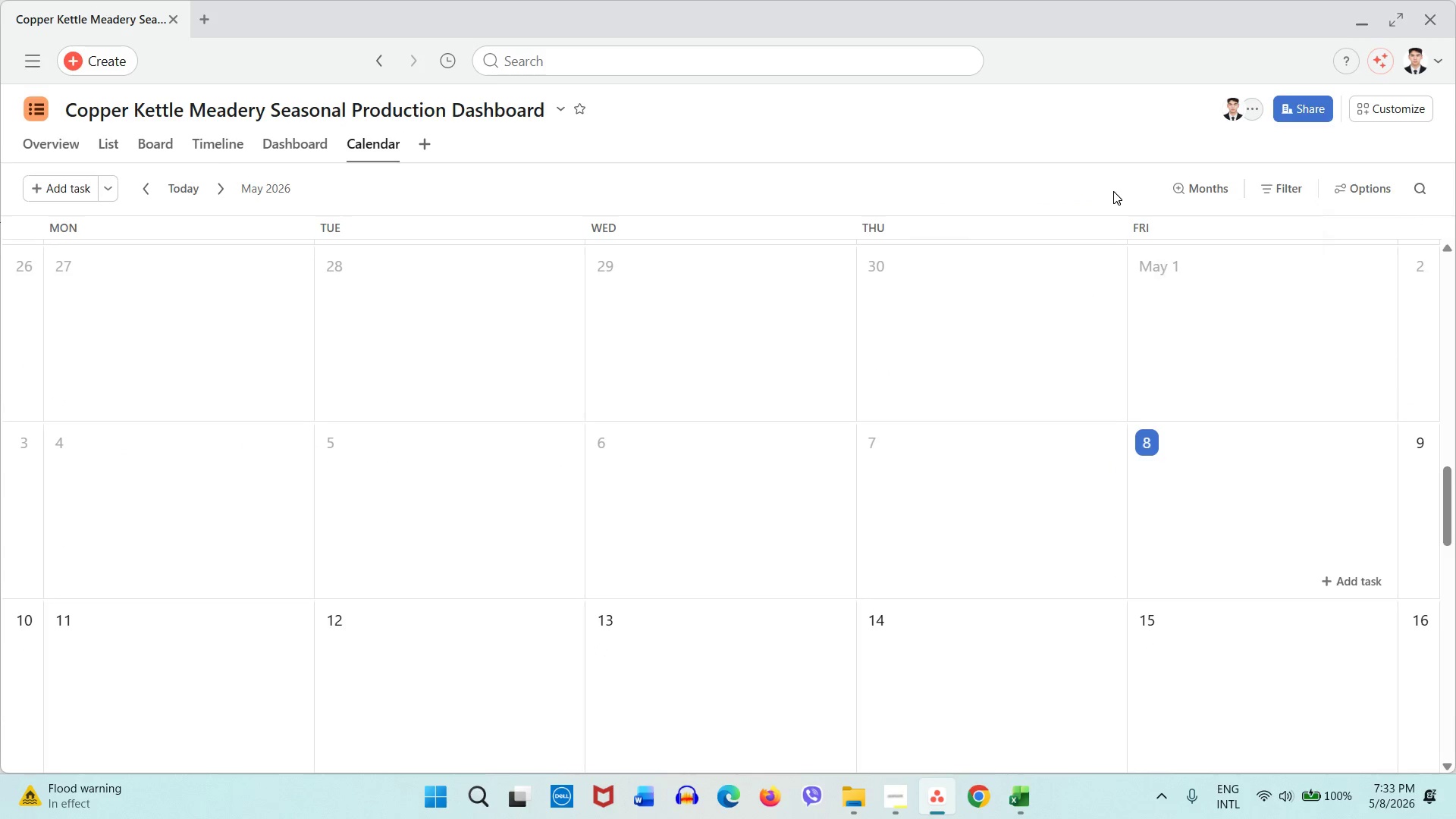 
left_click([1113, 191])
 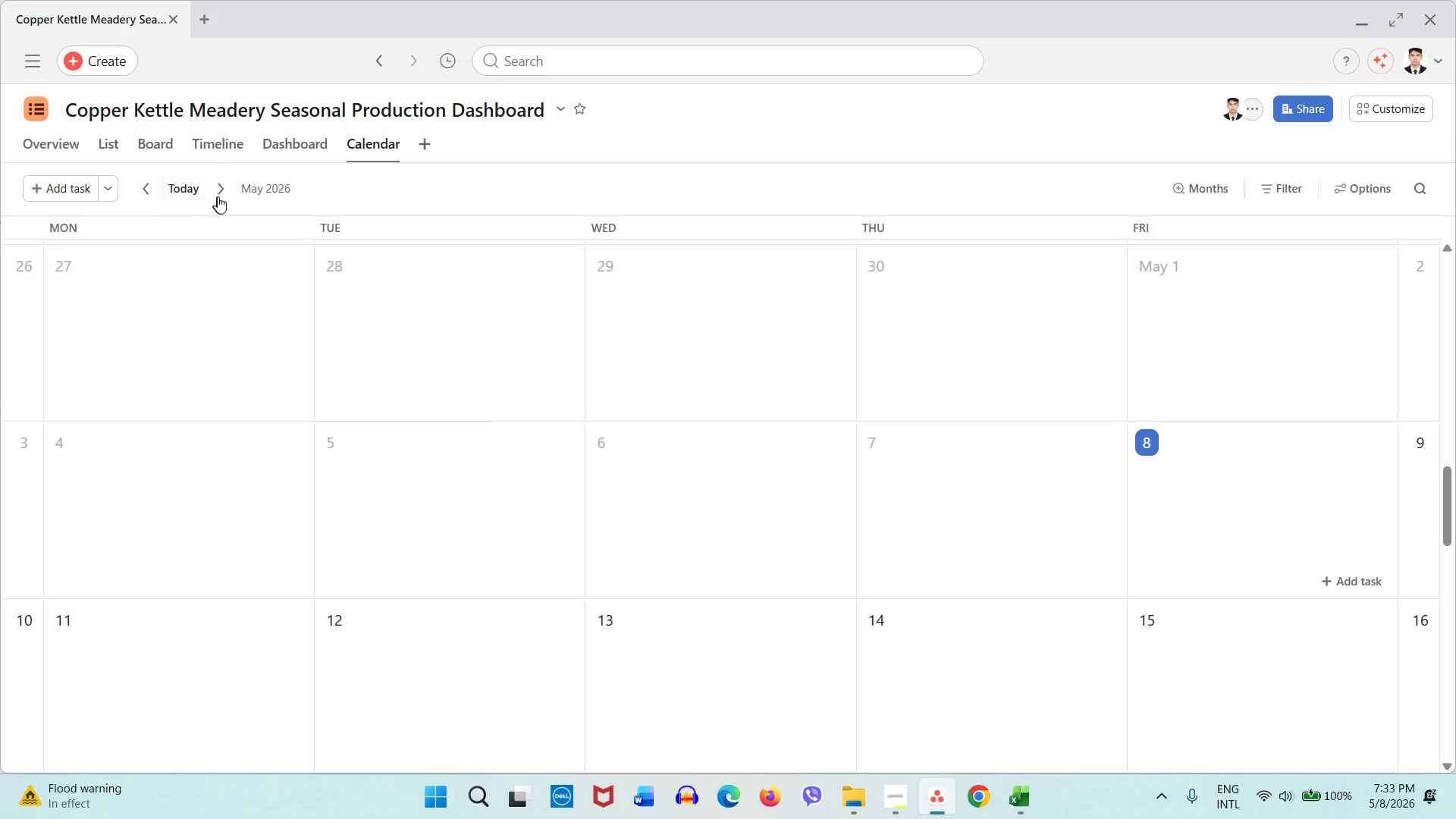 
left_click([221, 194])
 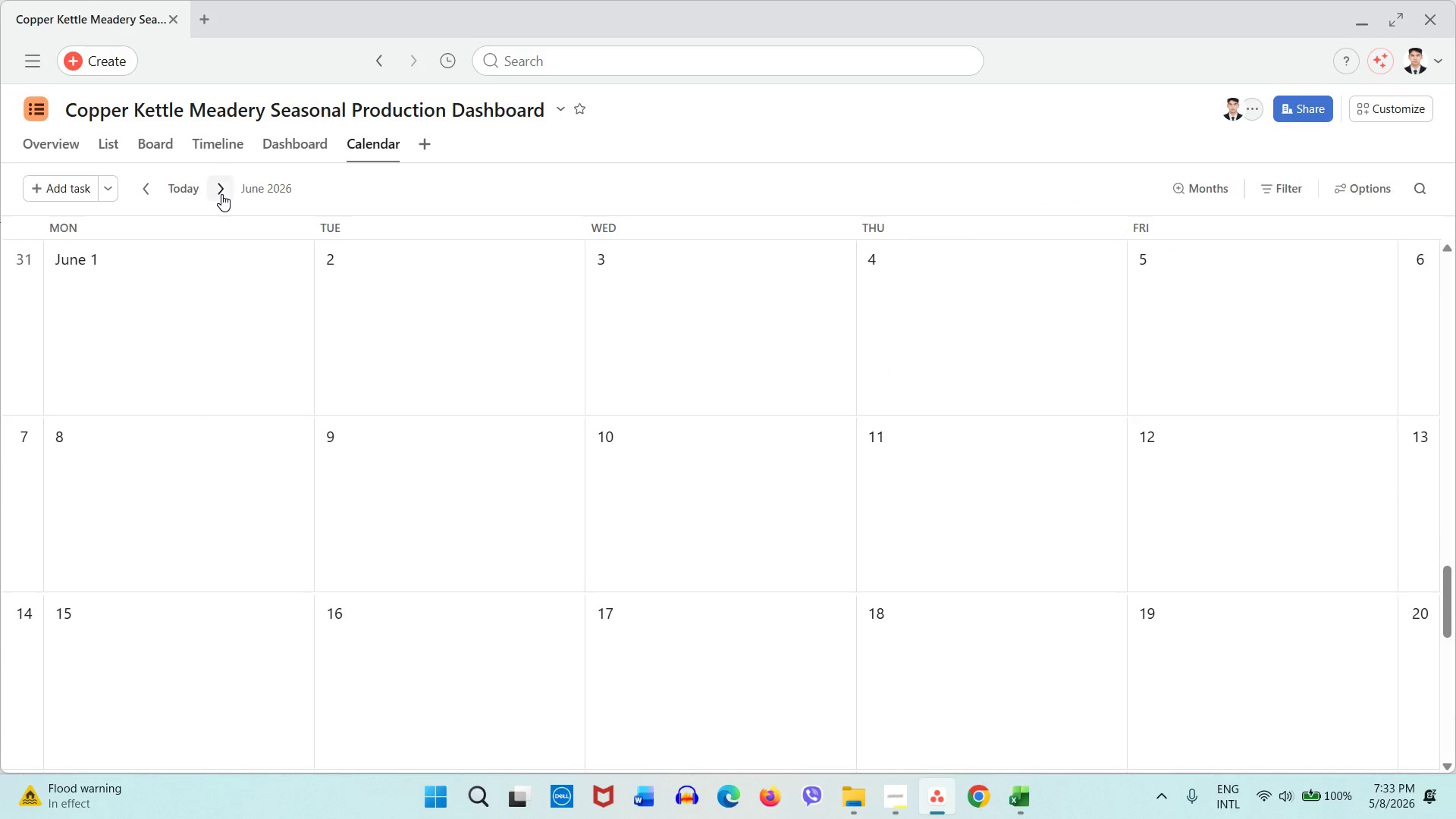 
left_click([221, 194])
 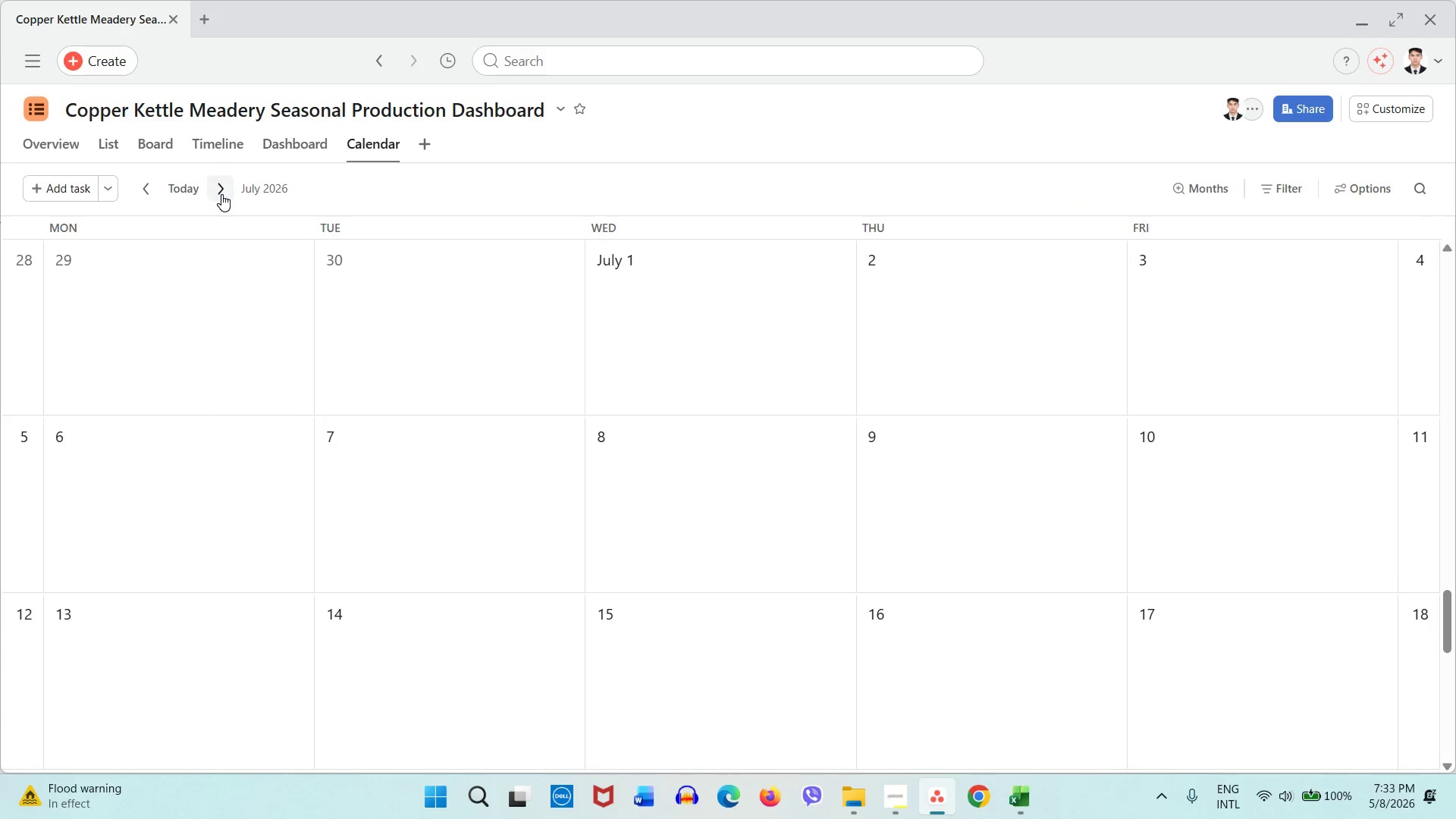 
left_click([221, 194])
 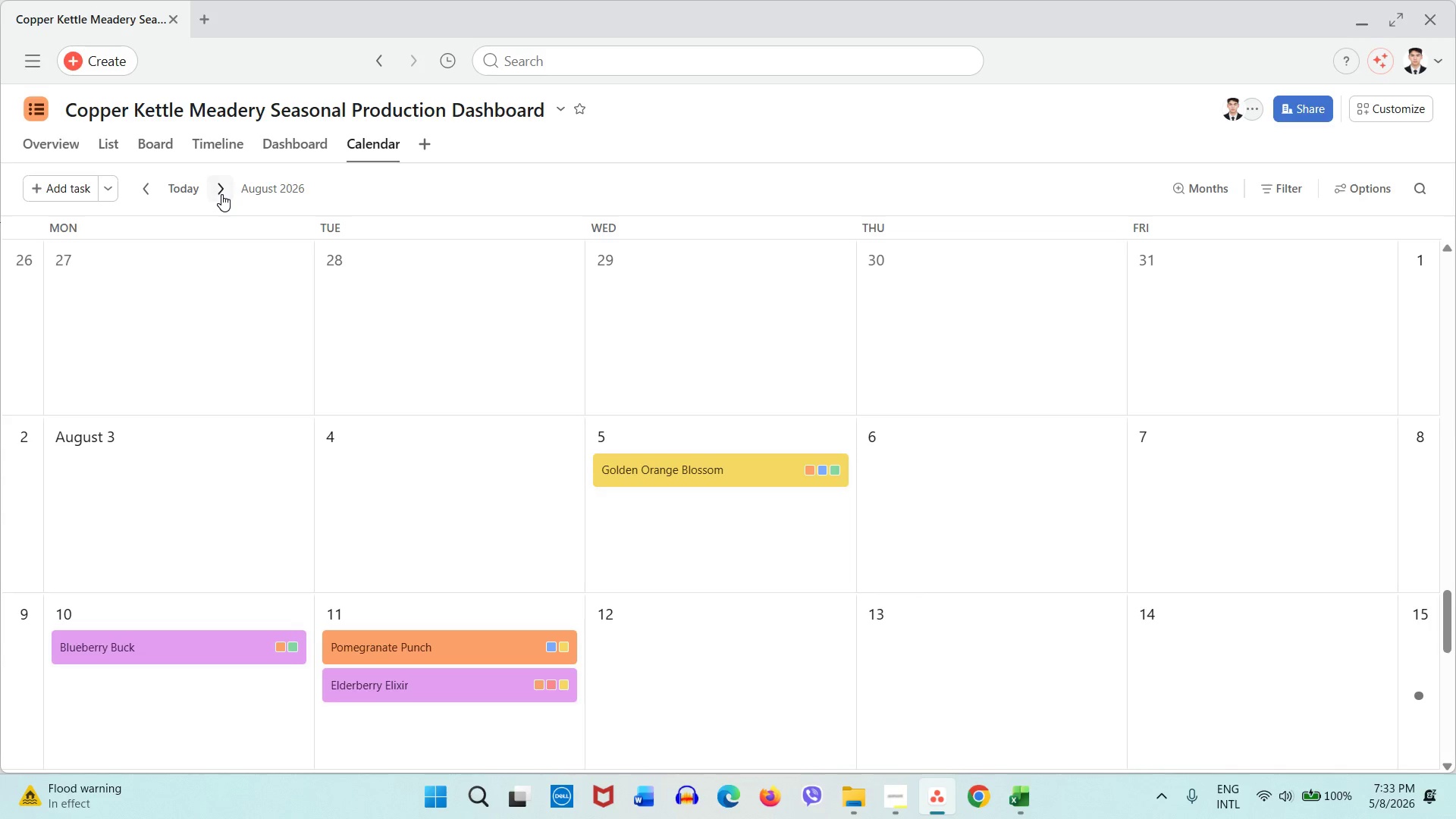 
left_click([221, 194])
 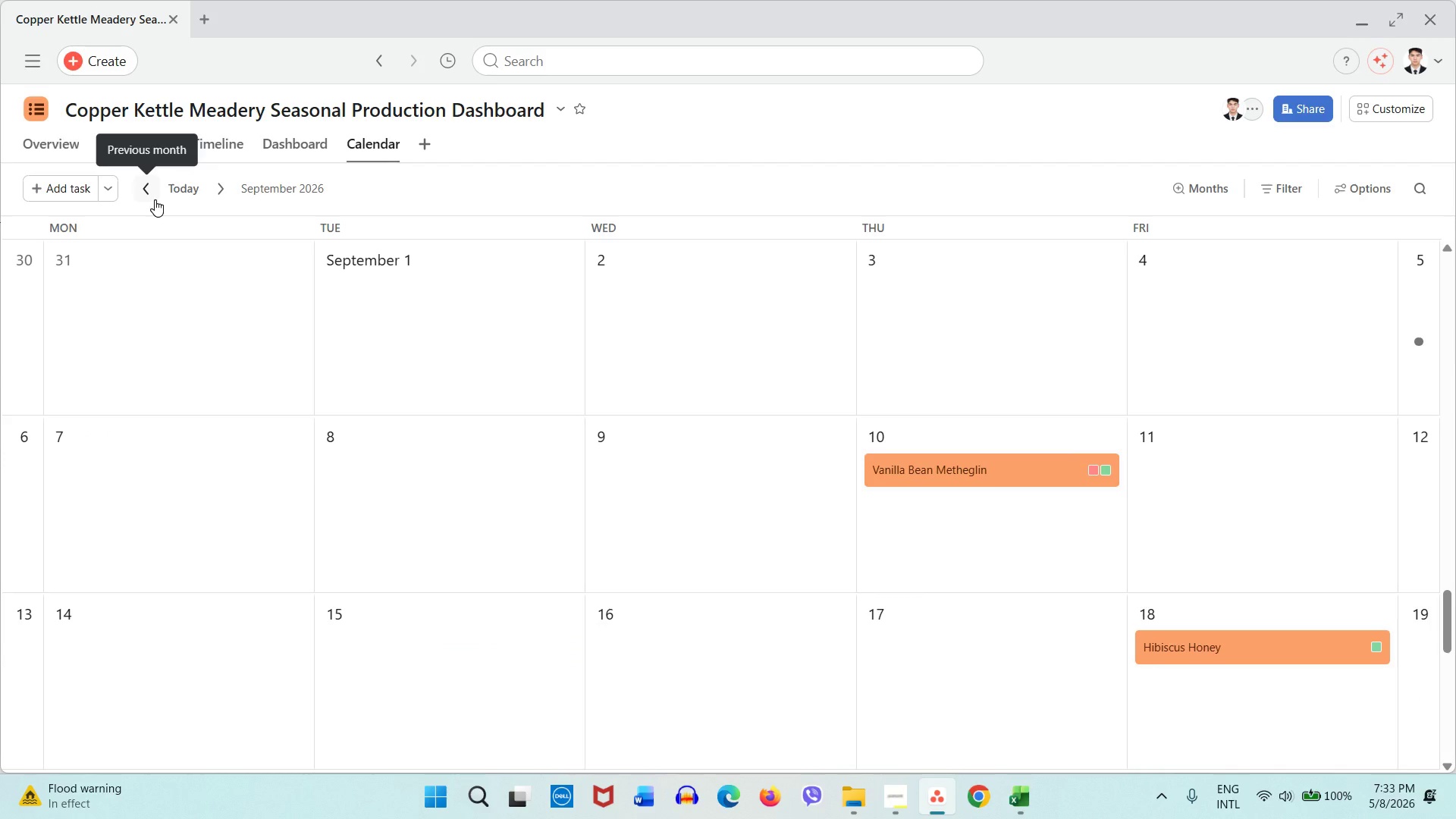 
left_click([155, 199])
 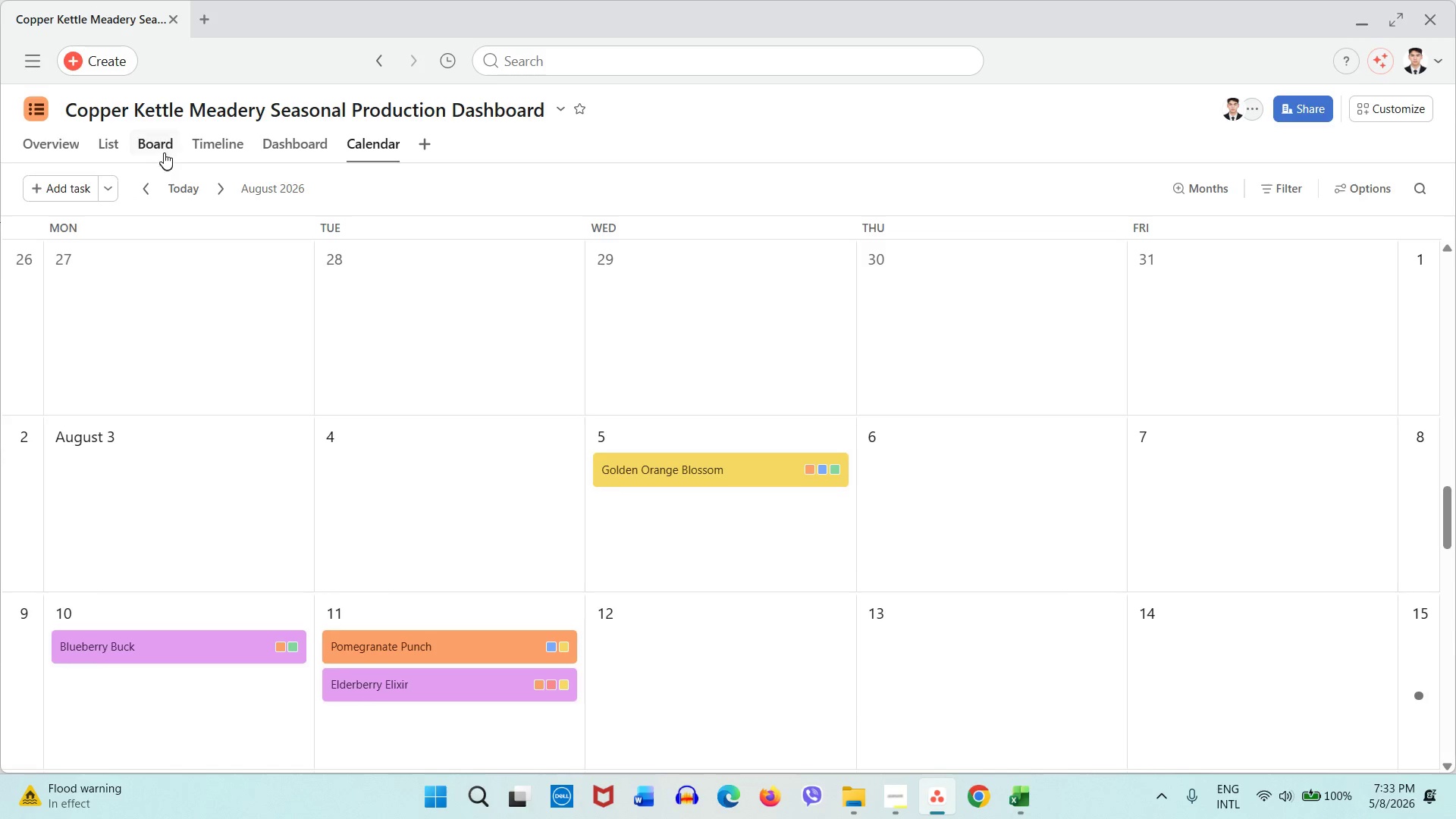 
left_click([165, 152])
 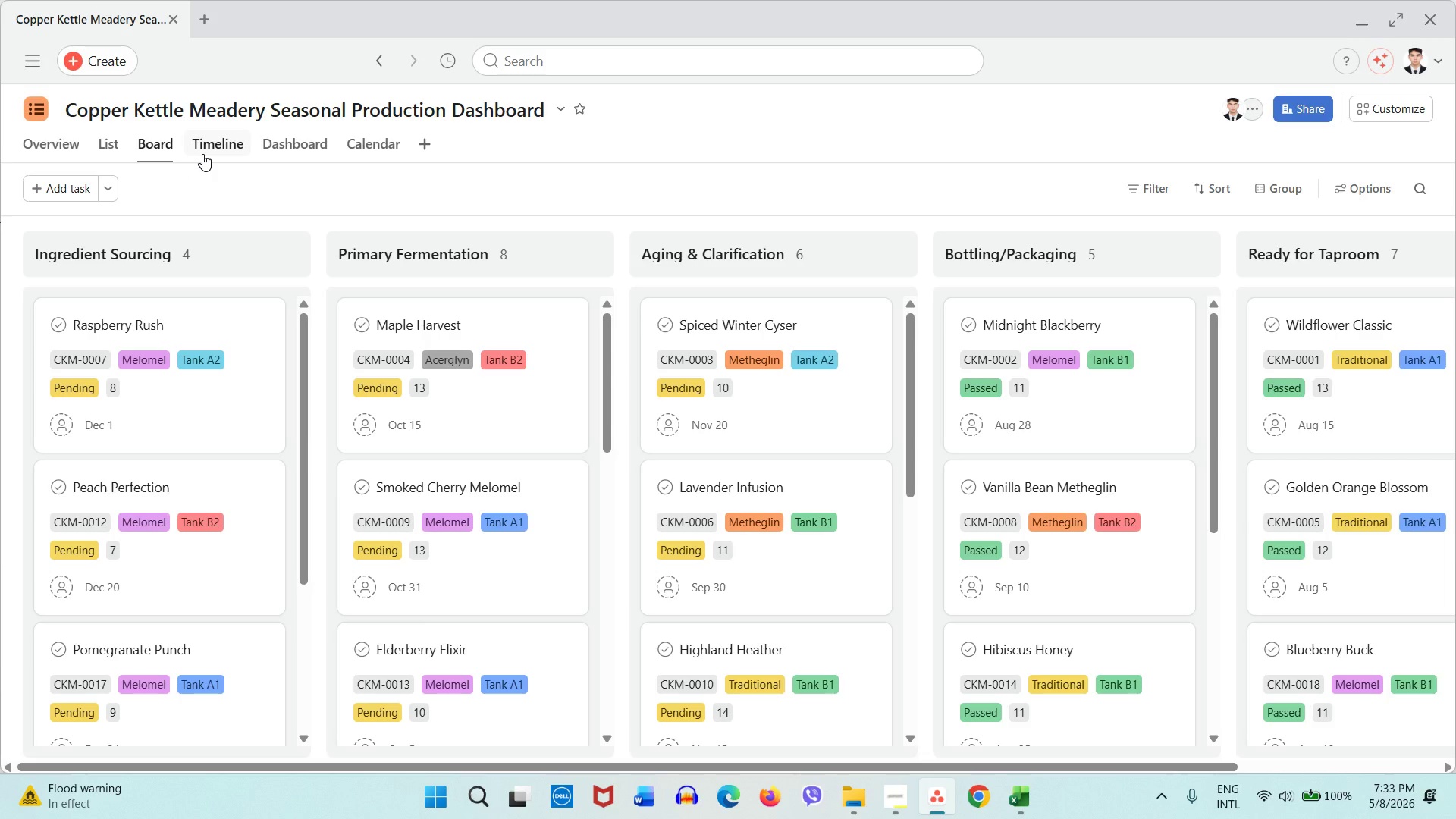 
wait(7.83)
 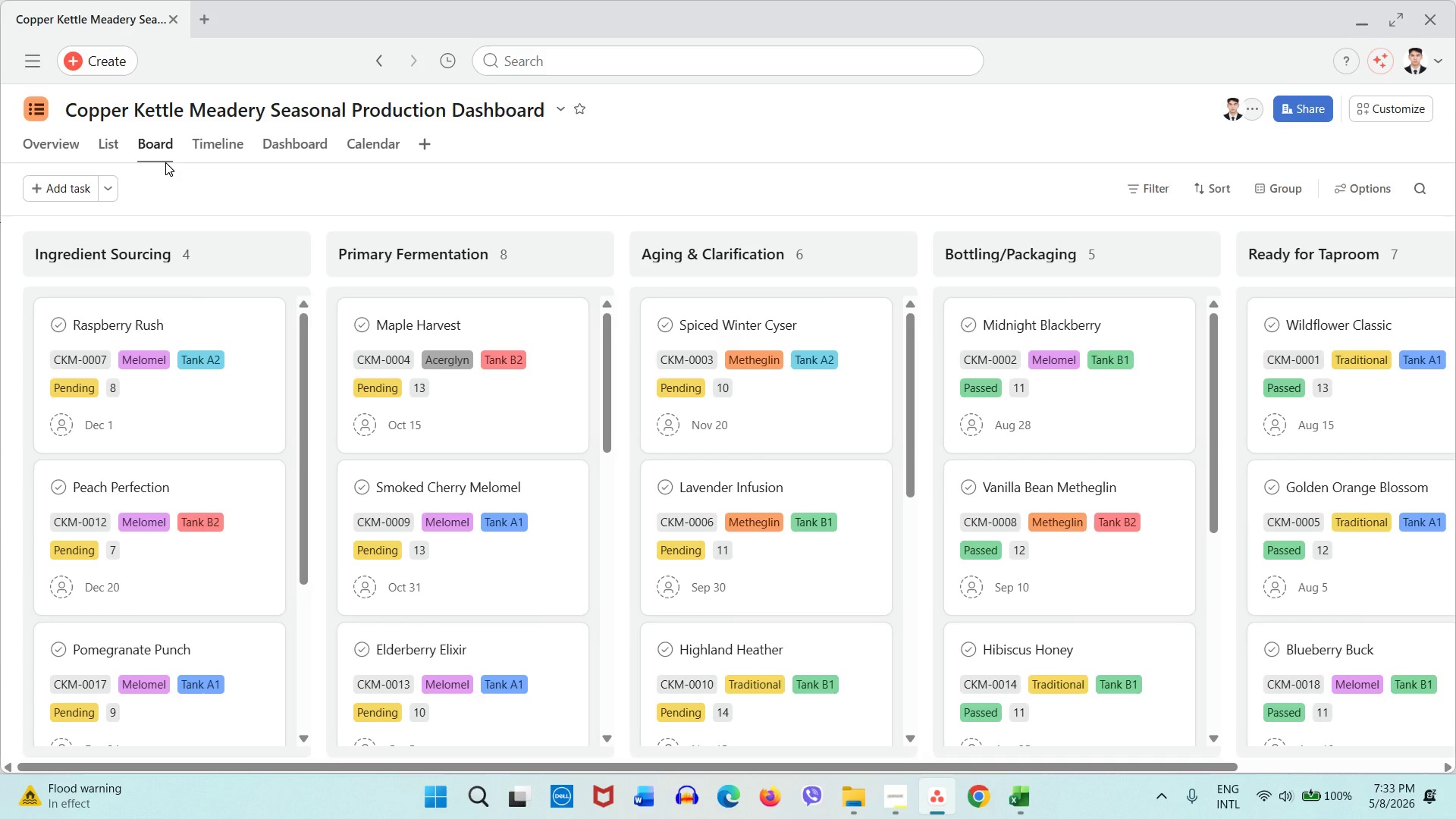 
left_click([202, 154])
 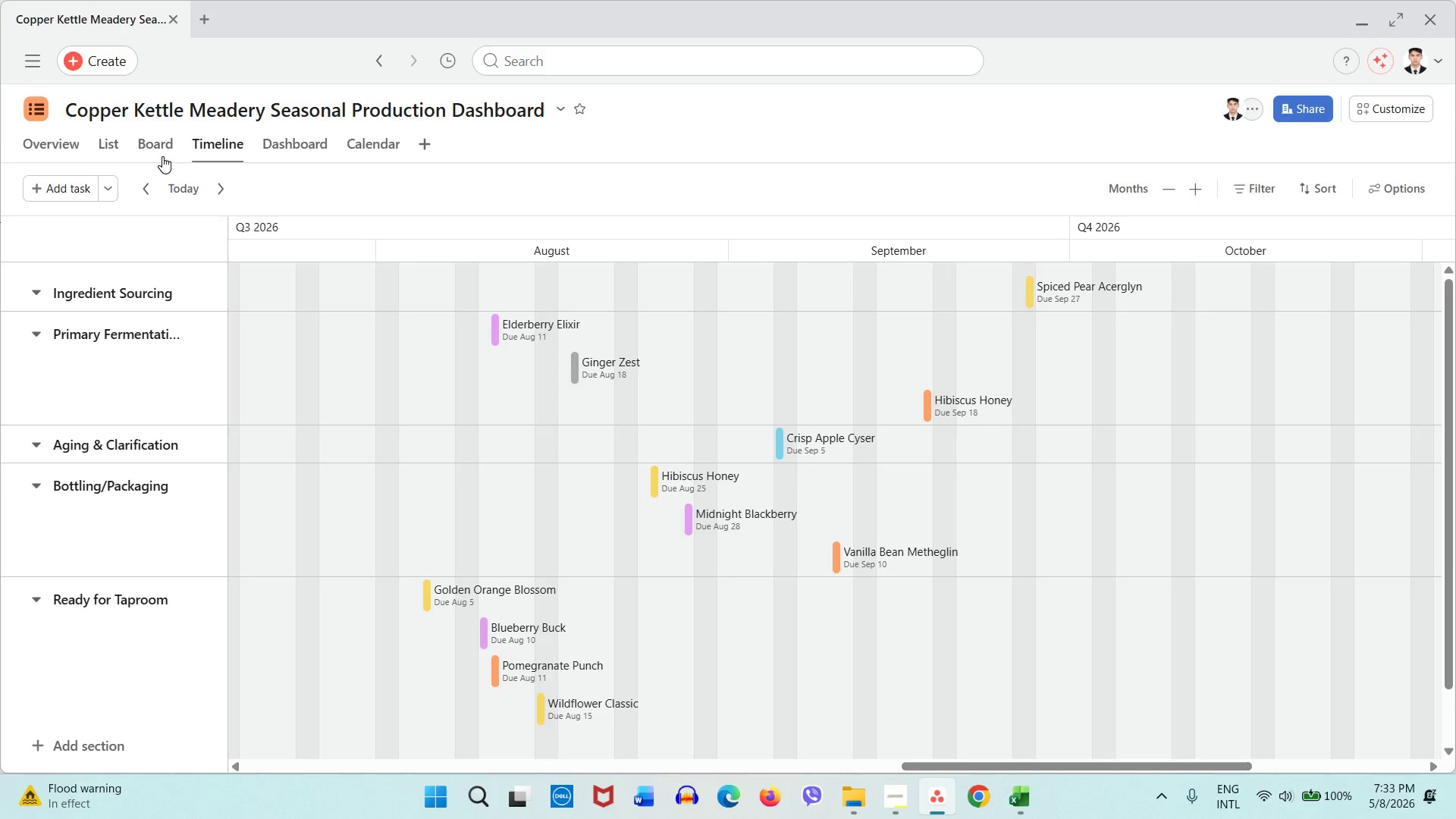 
left_click([162, 156])
 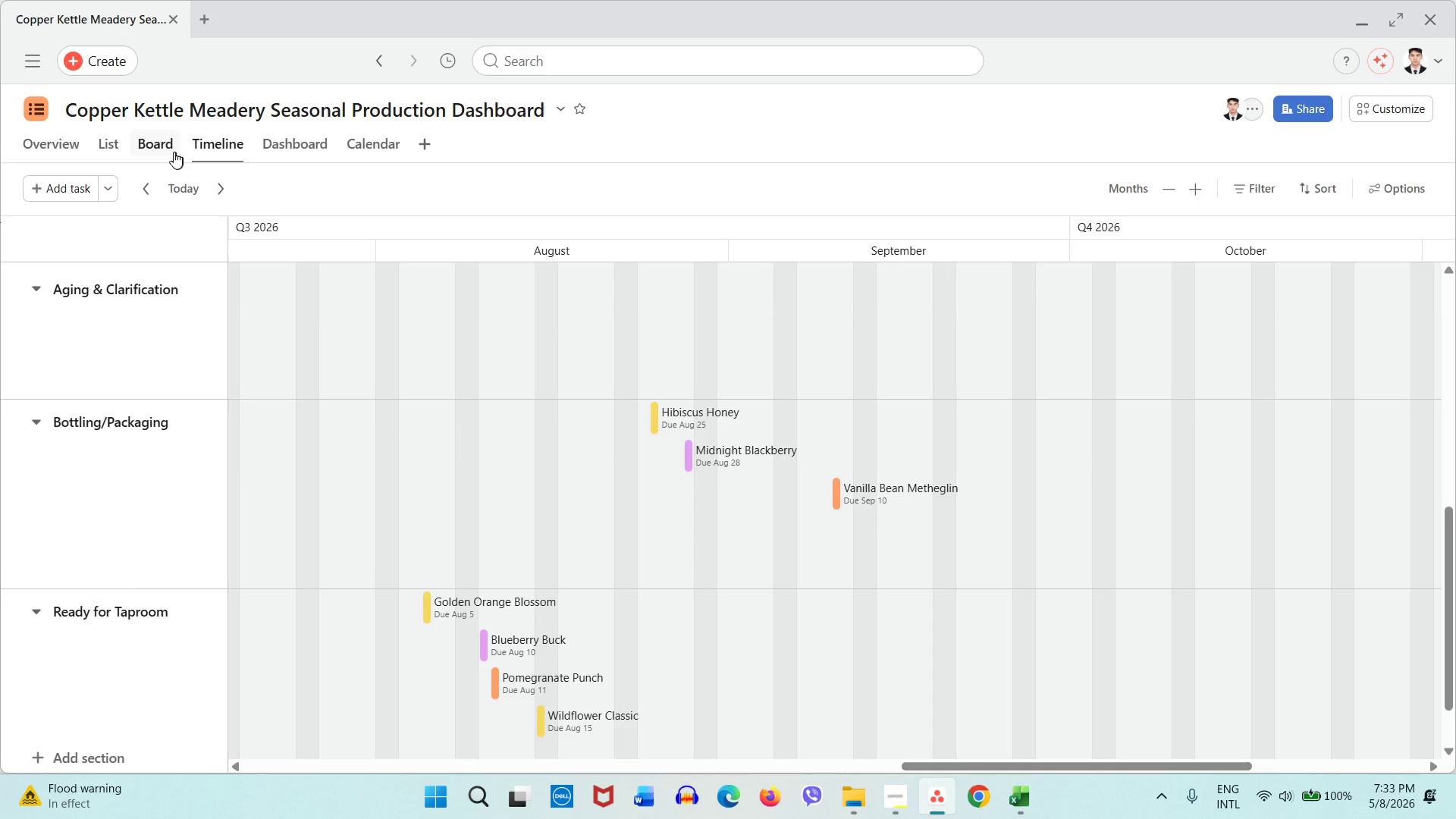 
left_click([170, 152])
 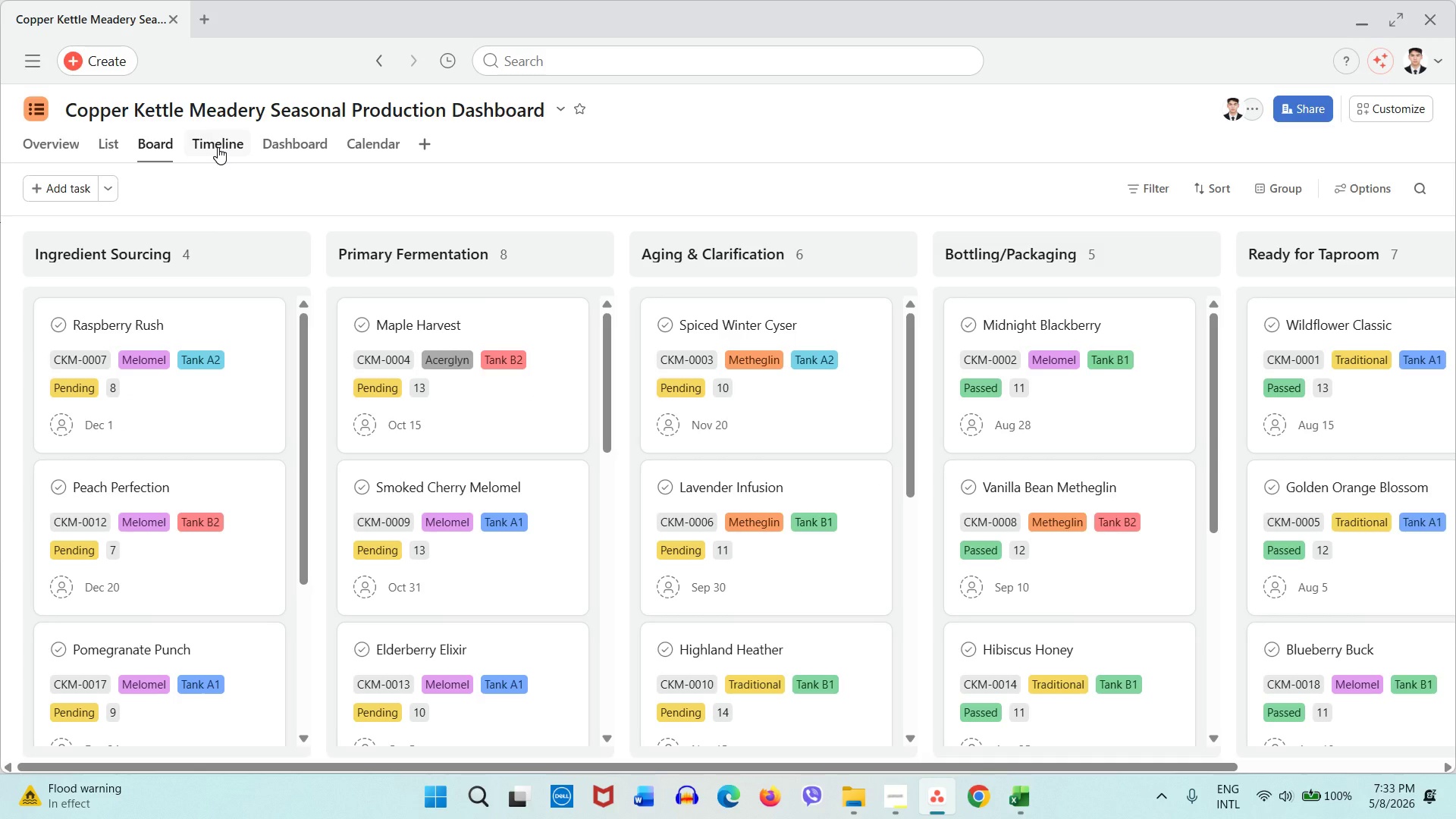 
left_click([218, 147])
 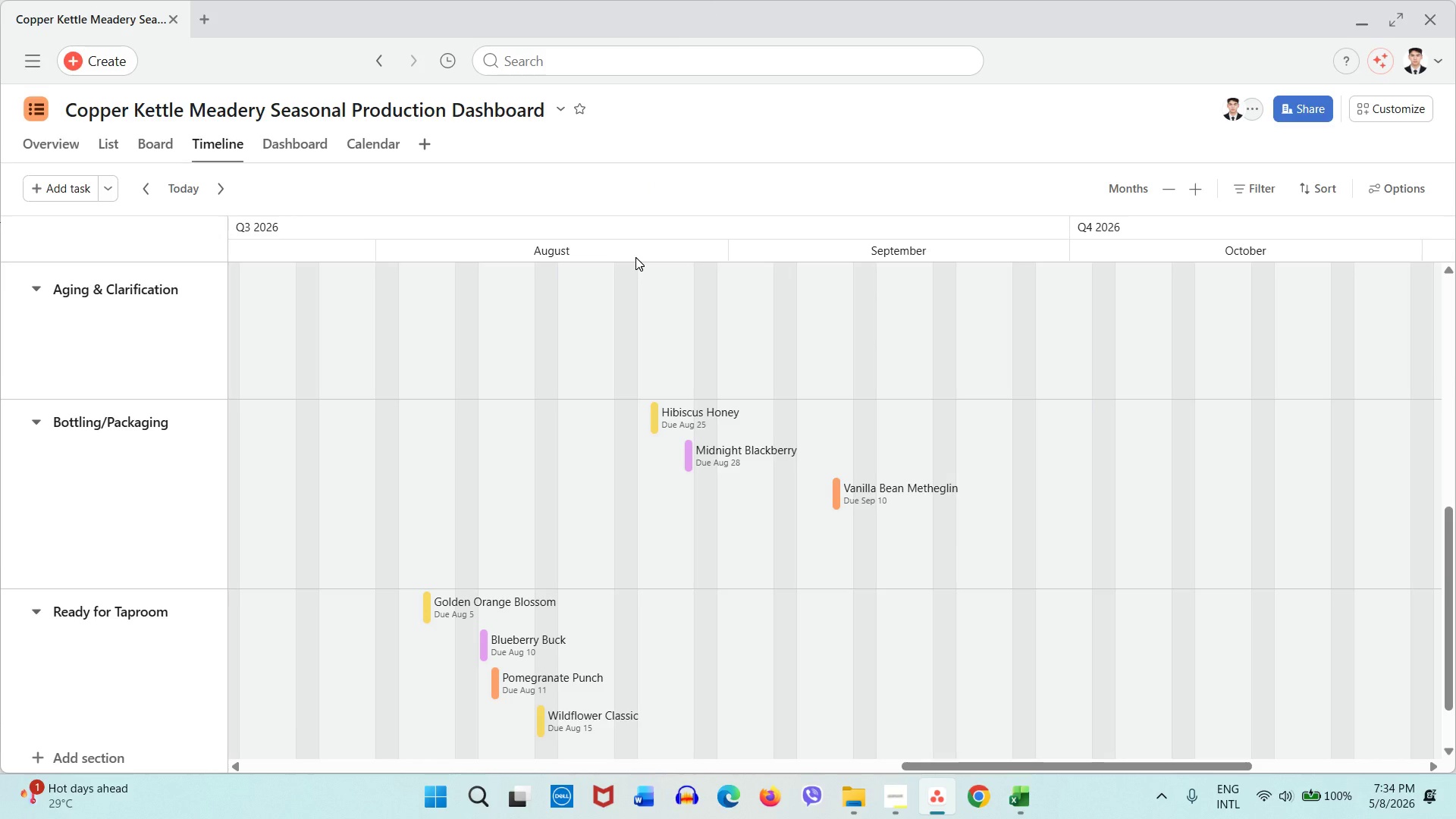 
wait(48.12)
 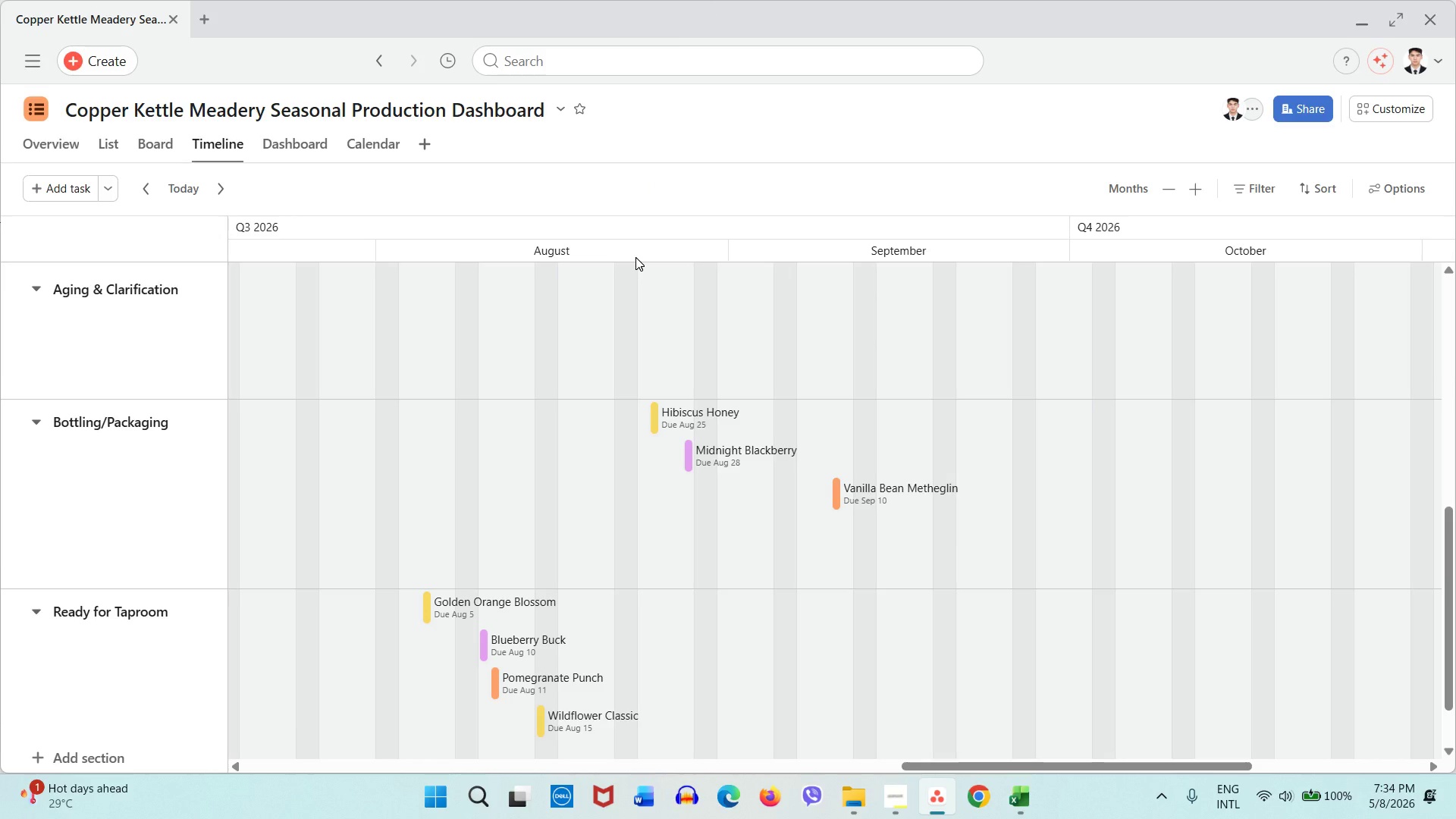 
left_click([1310, 194])
 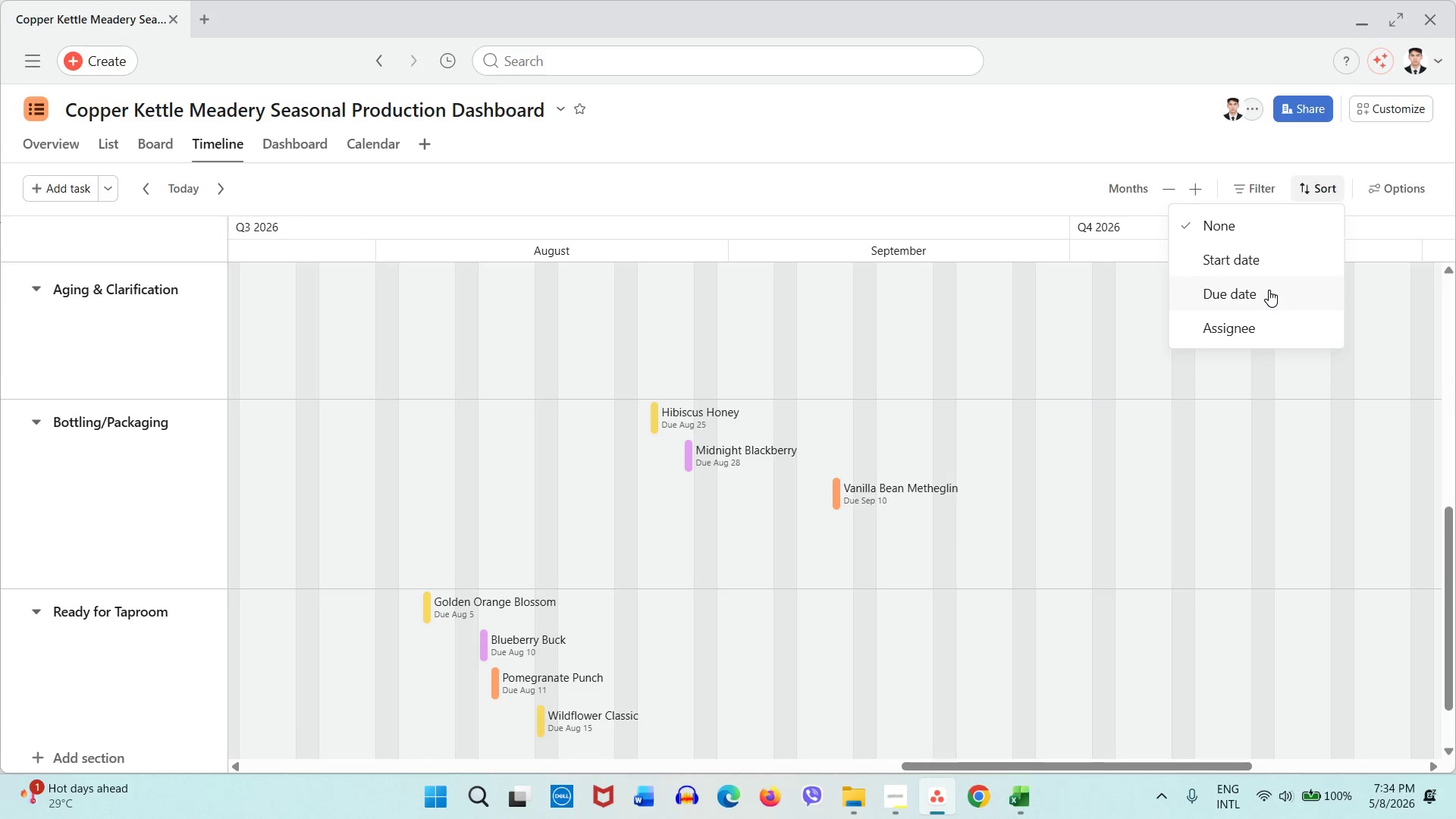 
left_click([1269, 290])
 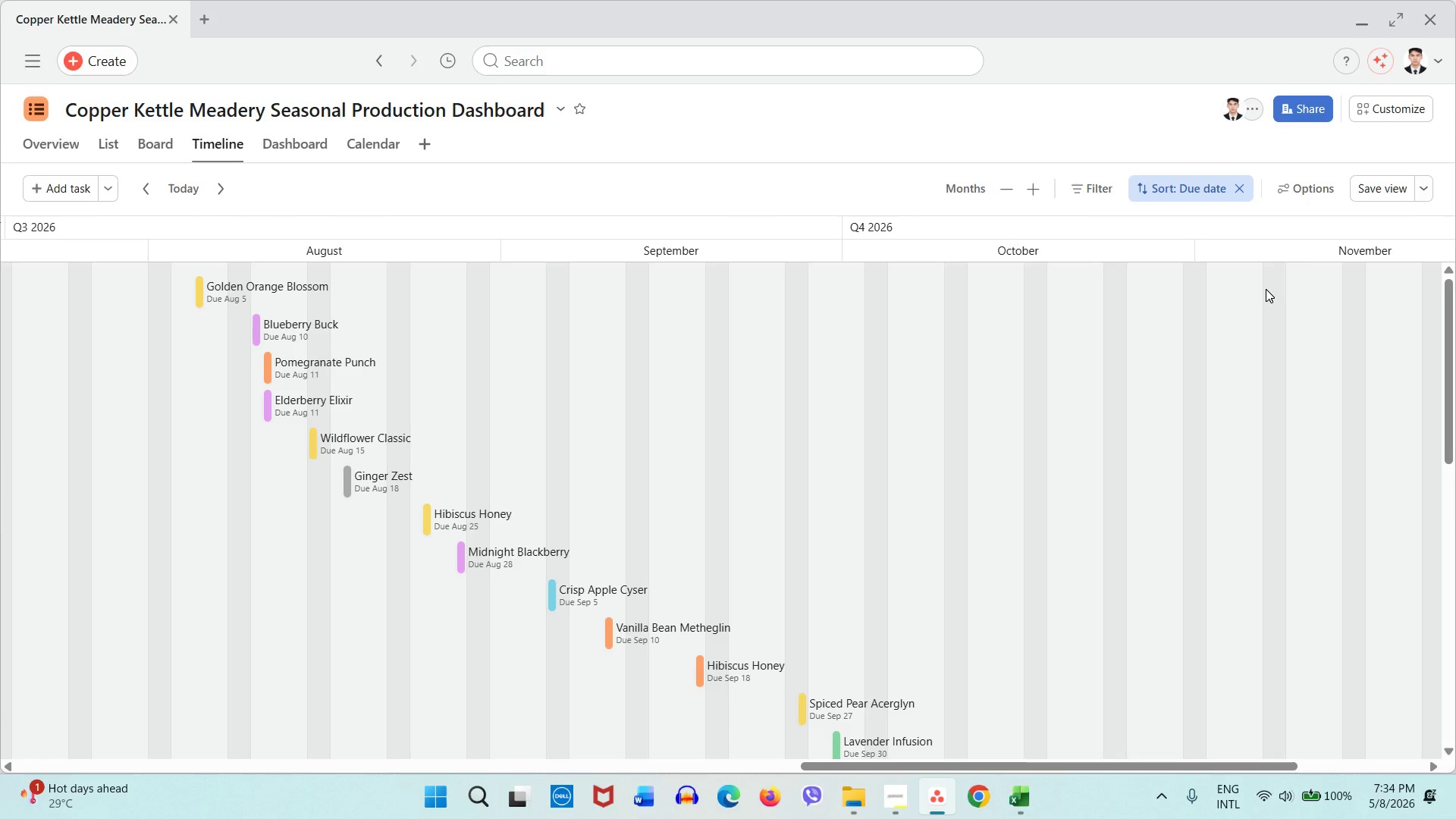 
wait(8.27)
 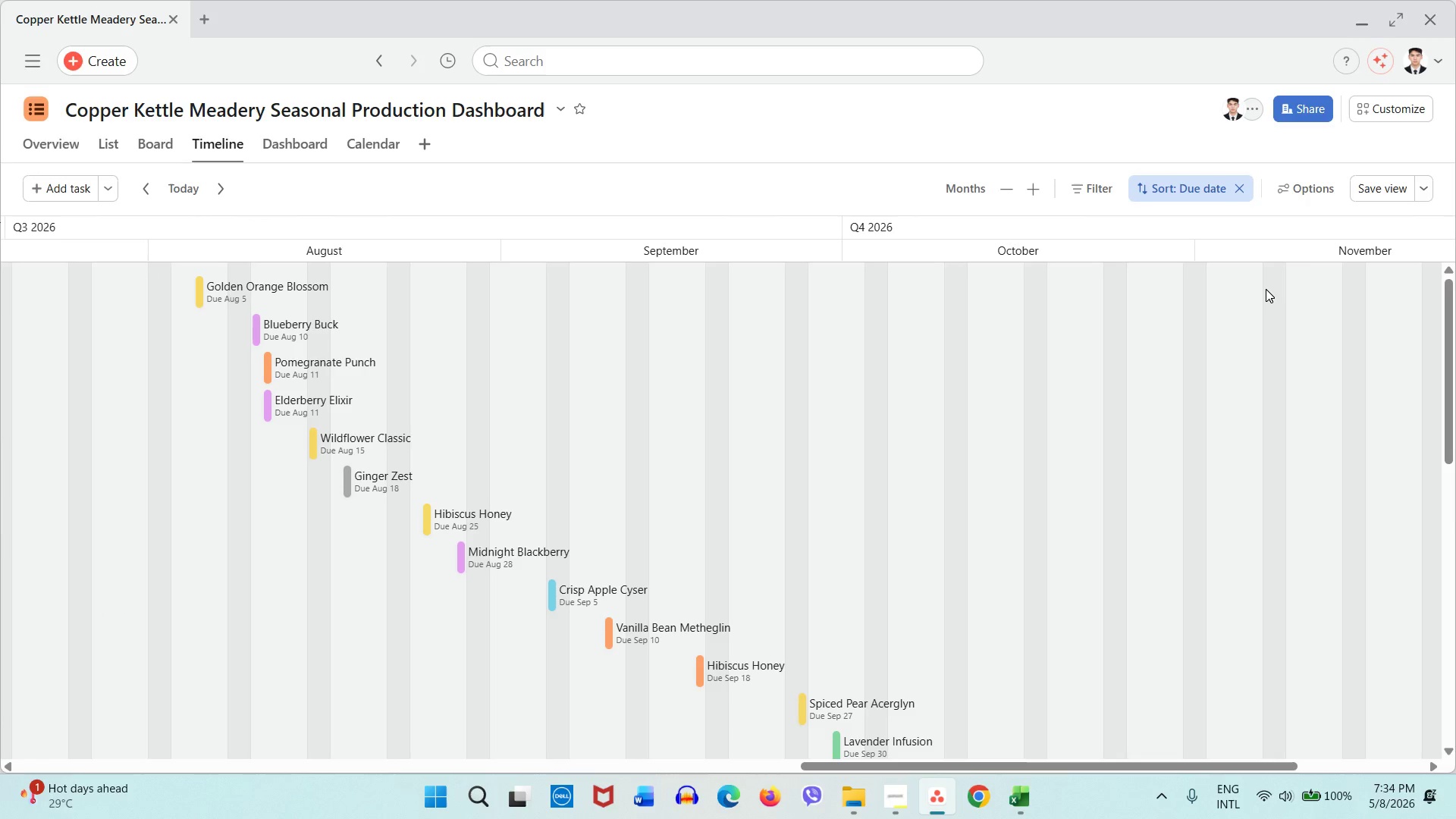 
left_click([1001, 195])
 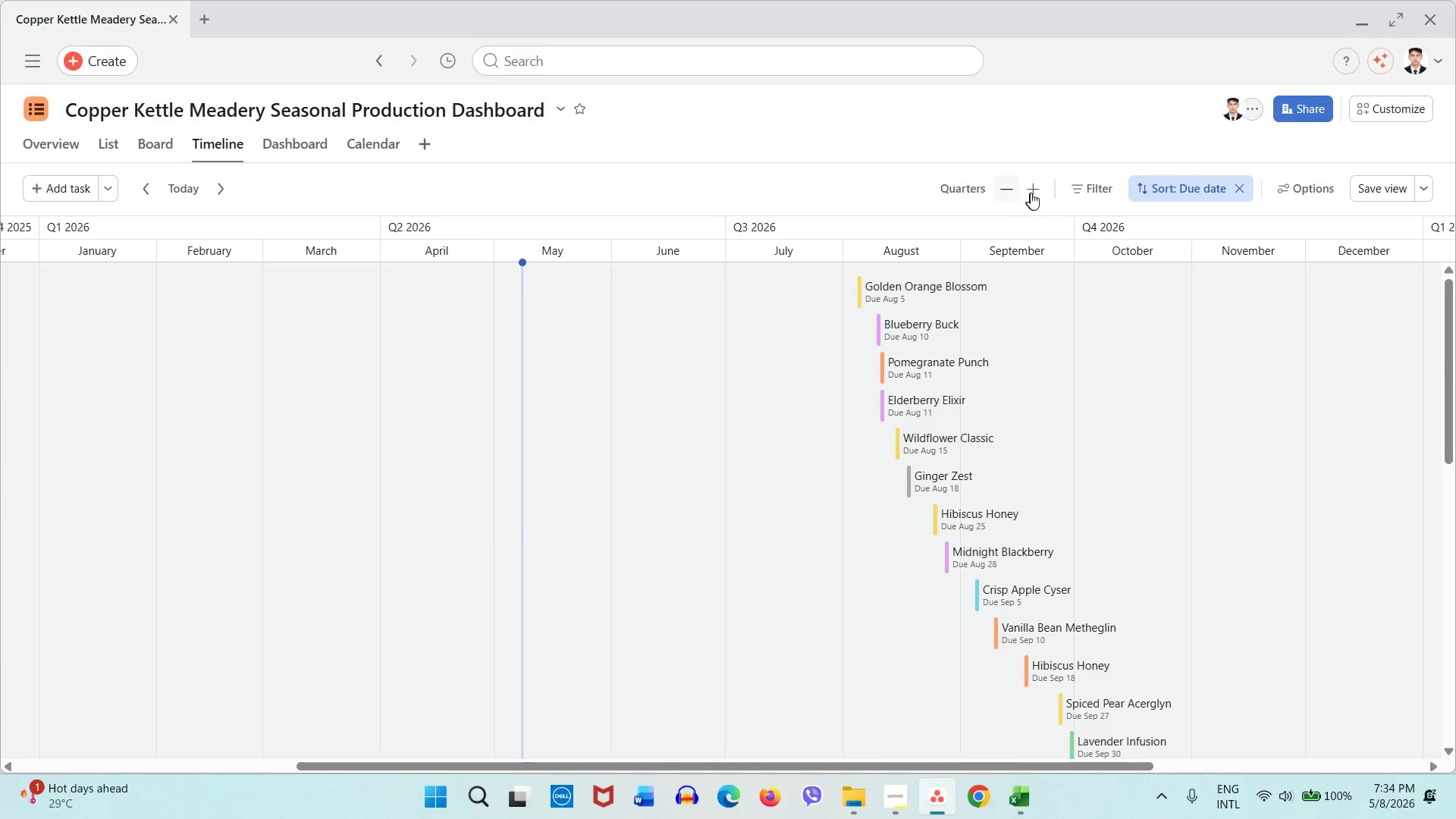 
left_click([1033, 192])
 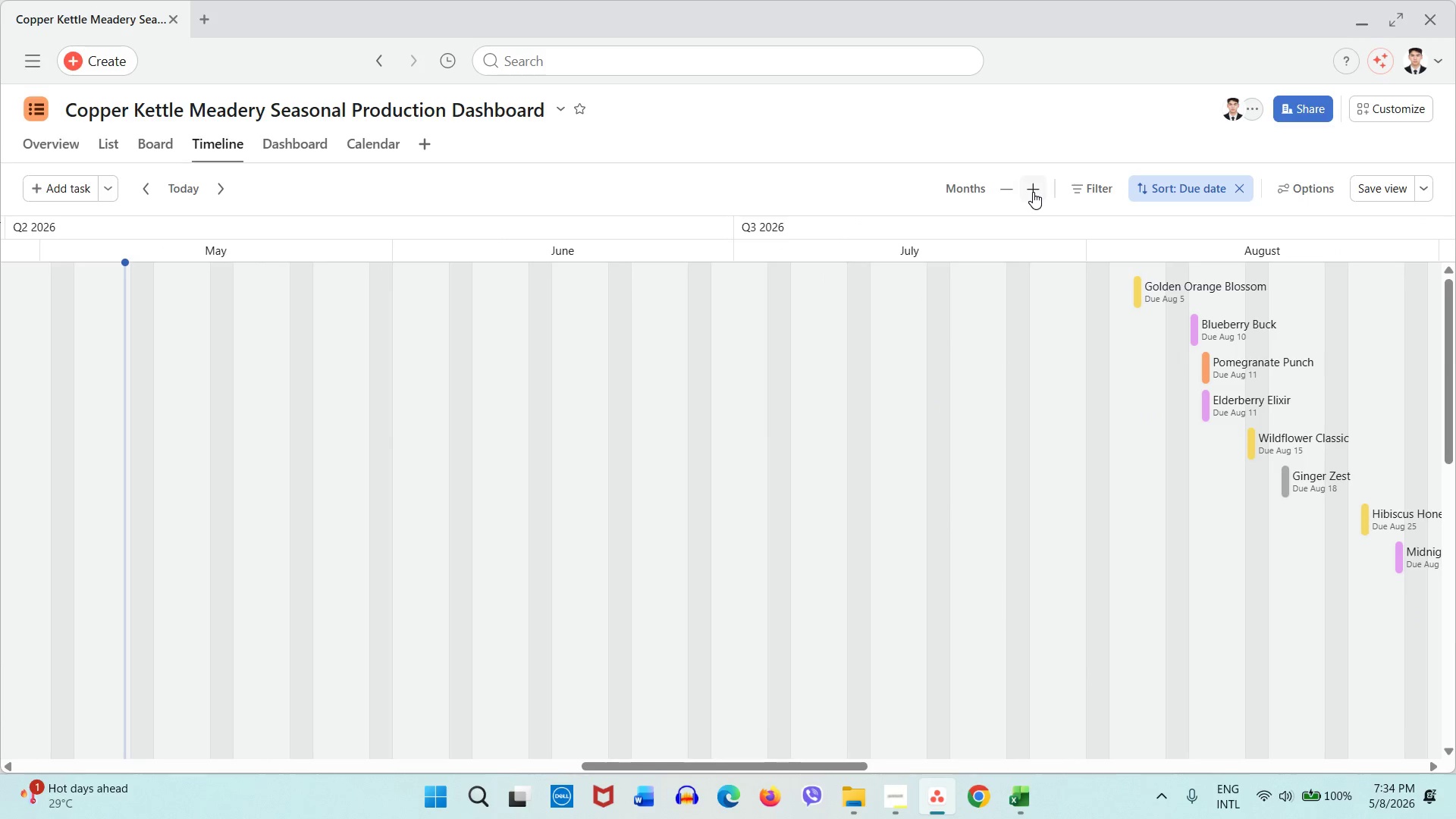 
left_click([1033, 192])
 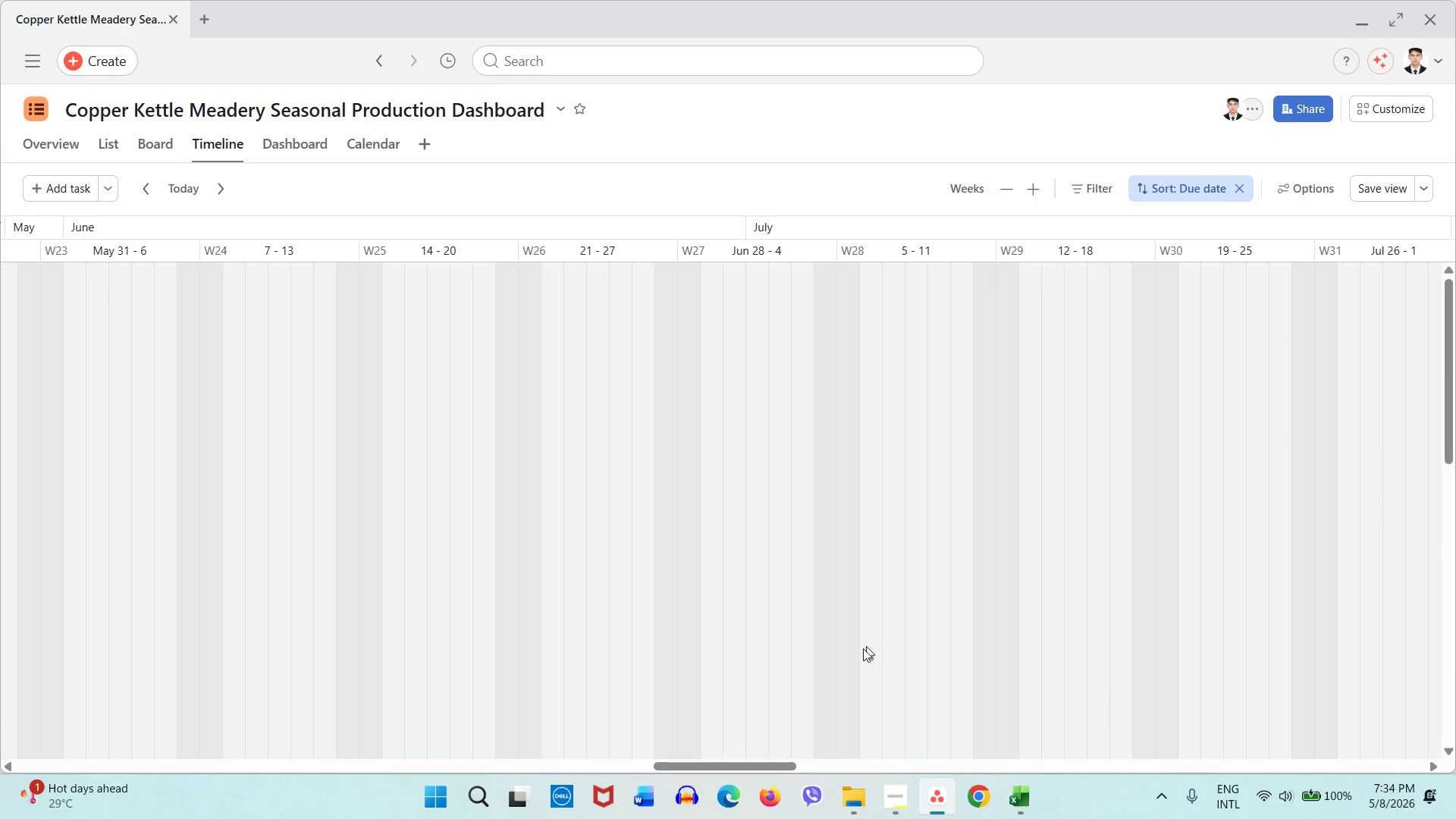 
left_click_drag(start_coordinate=[766, 761], to_coordinate=[908, 749])
 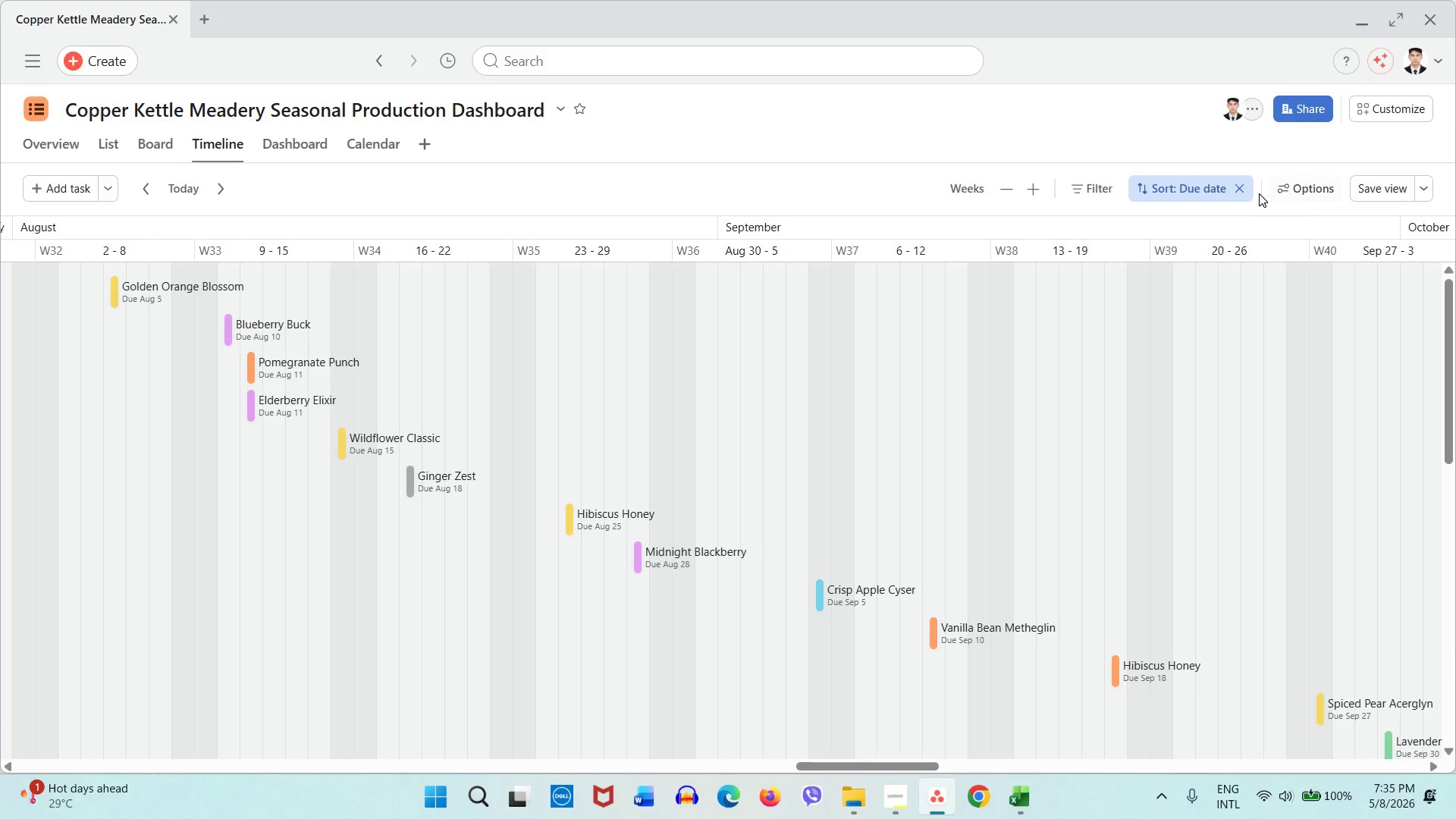 
left_click([1239, 193])
 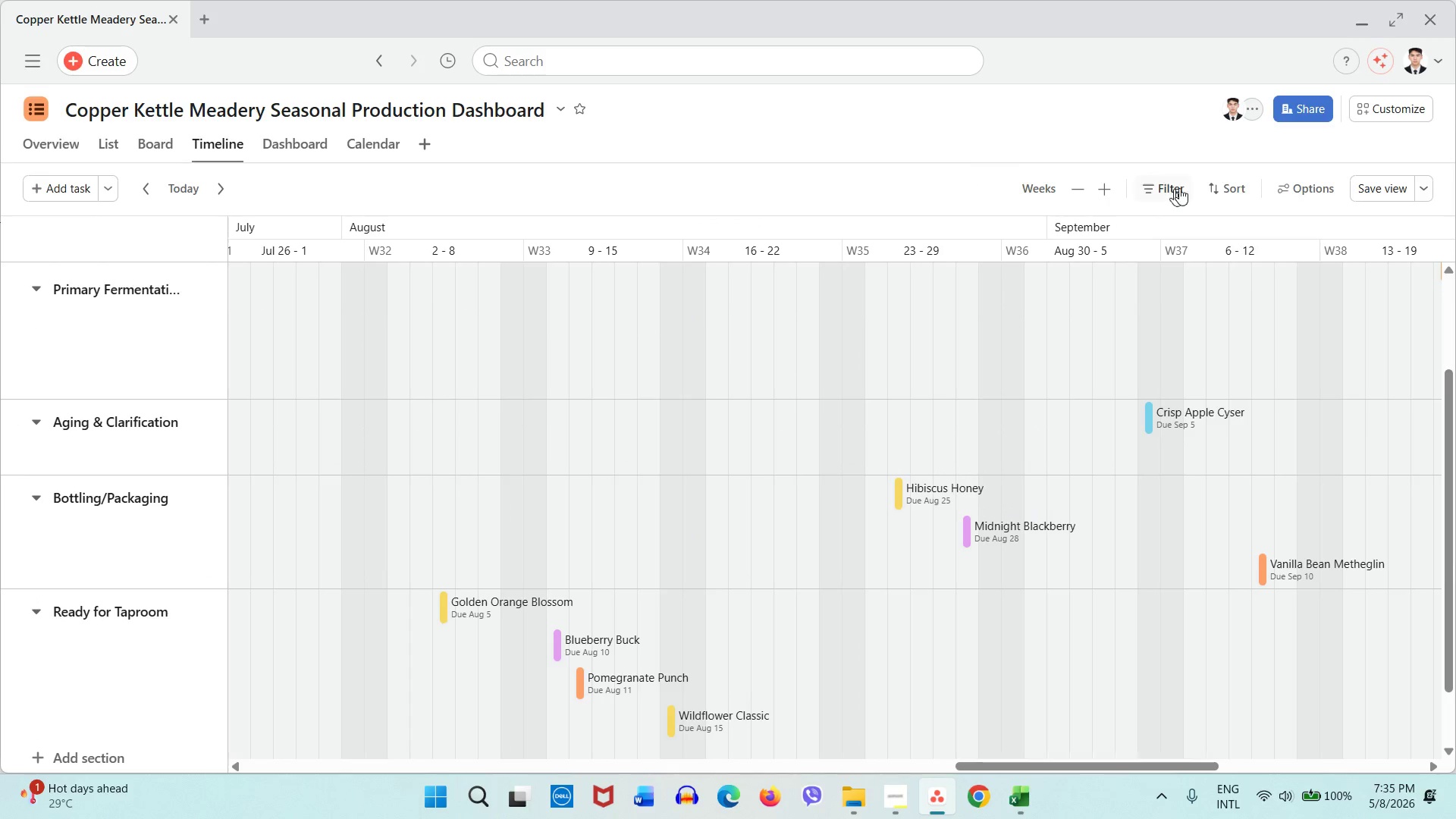 
left_click([1216, 186])
 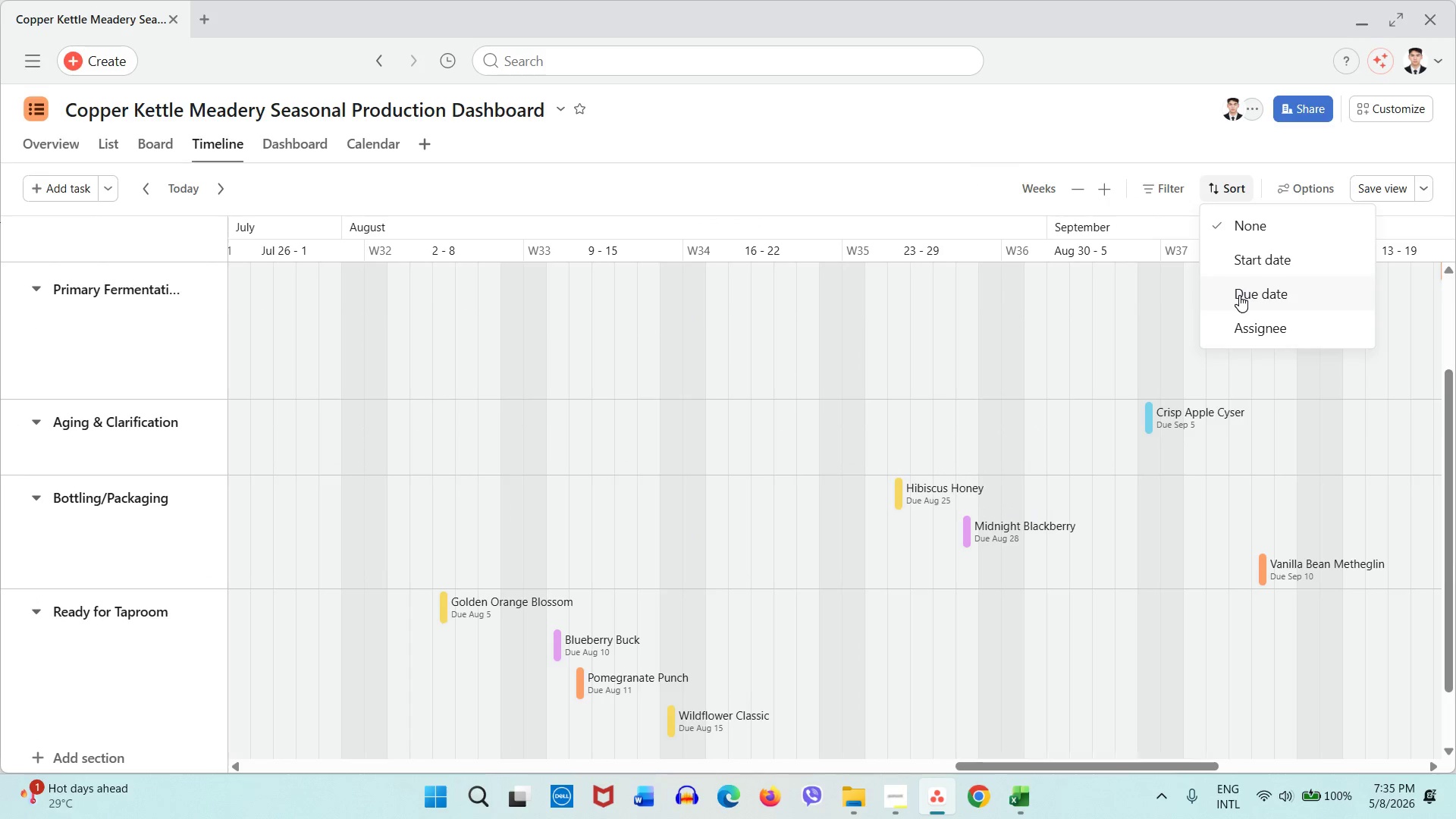 
left_click([1239, 295])
 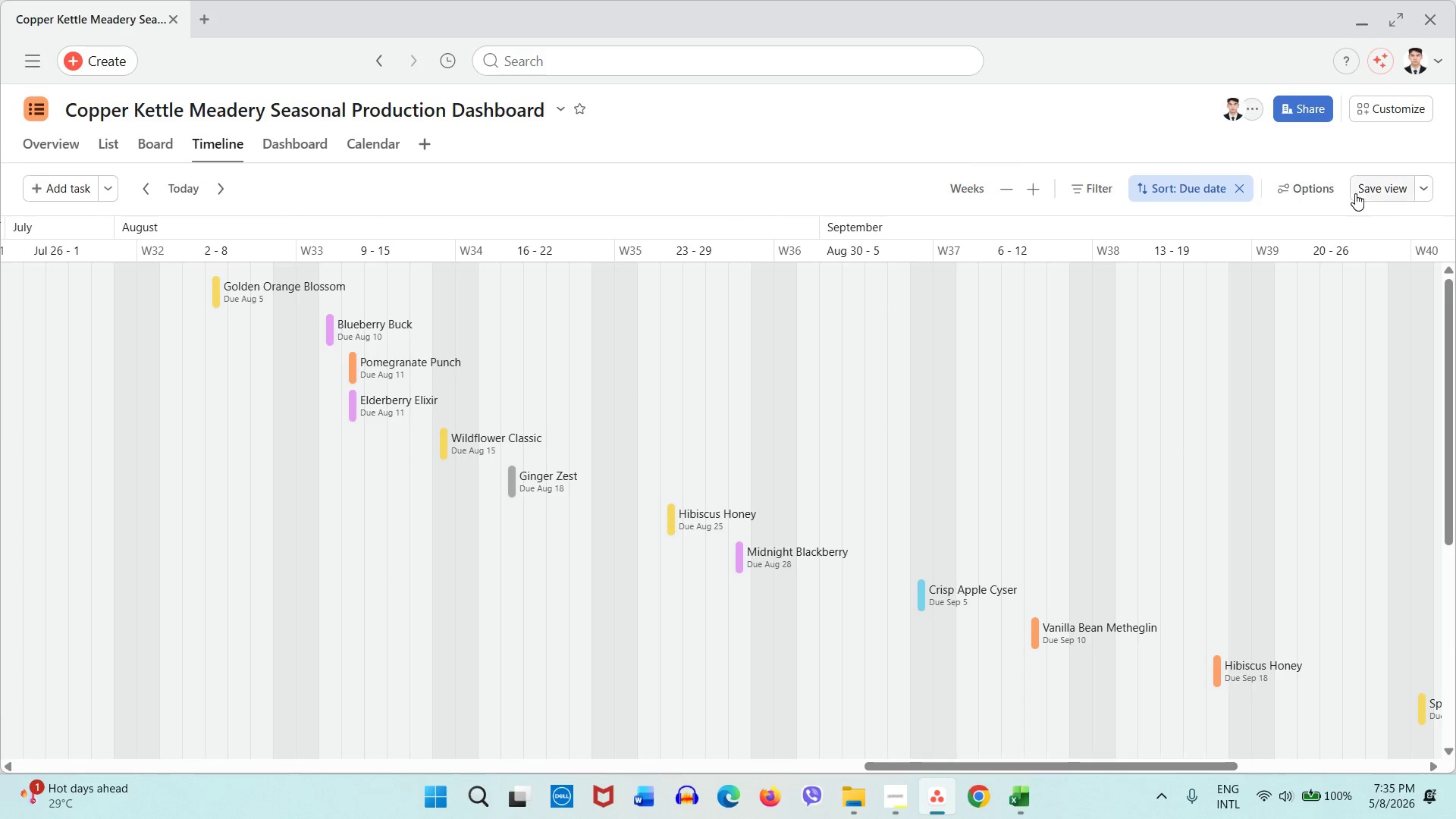 
left_click([1358, 193])
 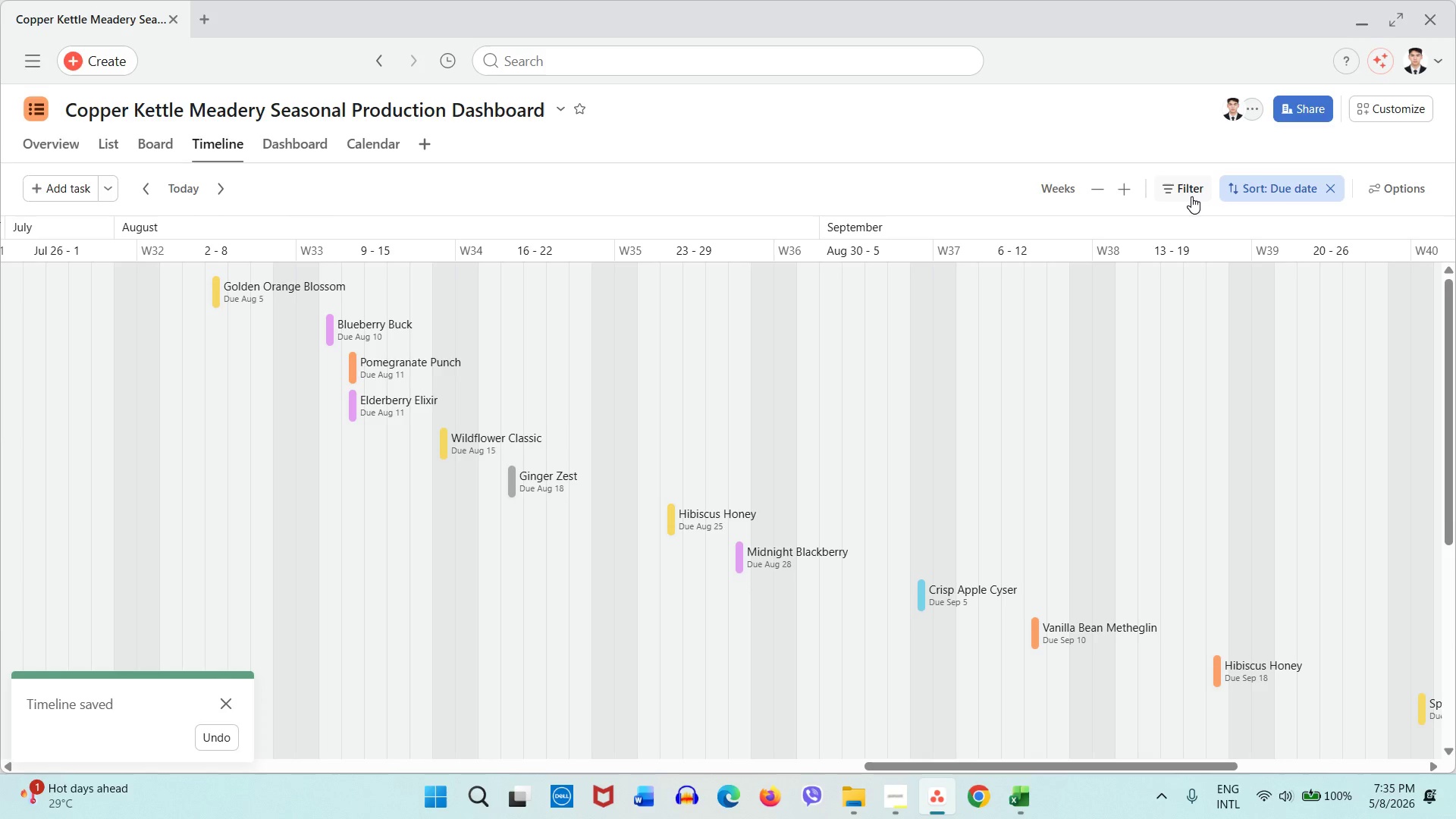 
left_click([1191, 196])
 